 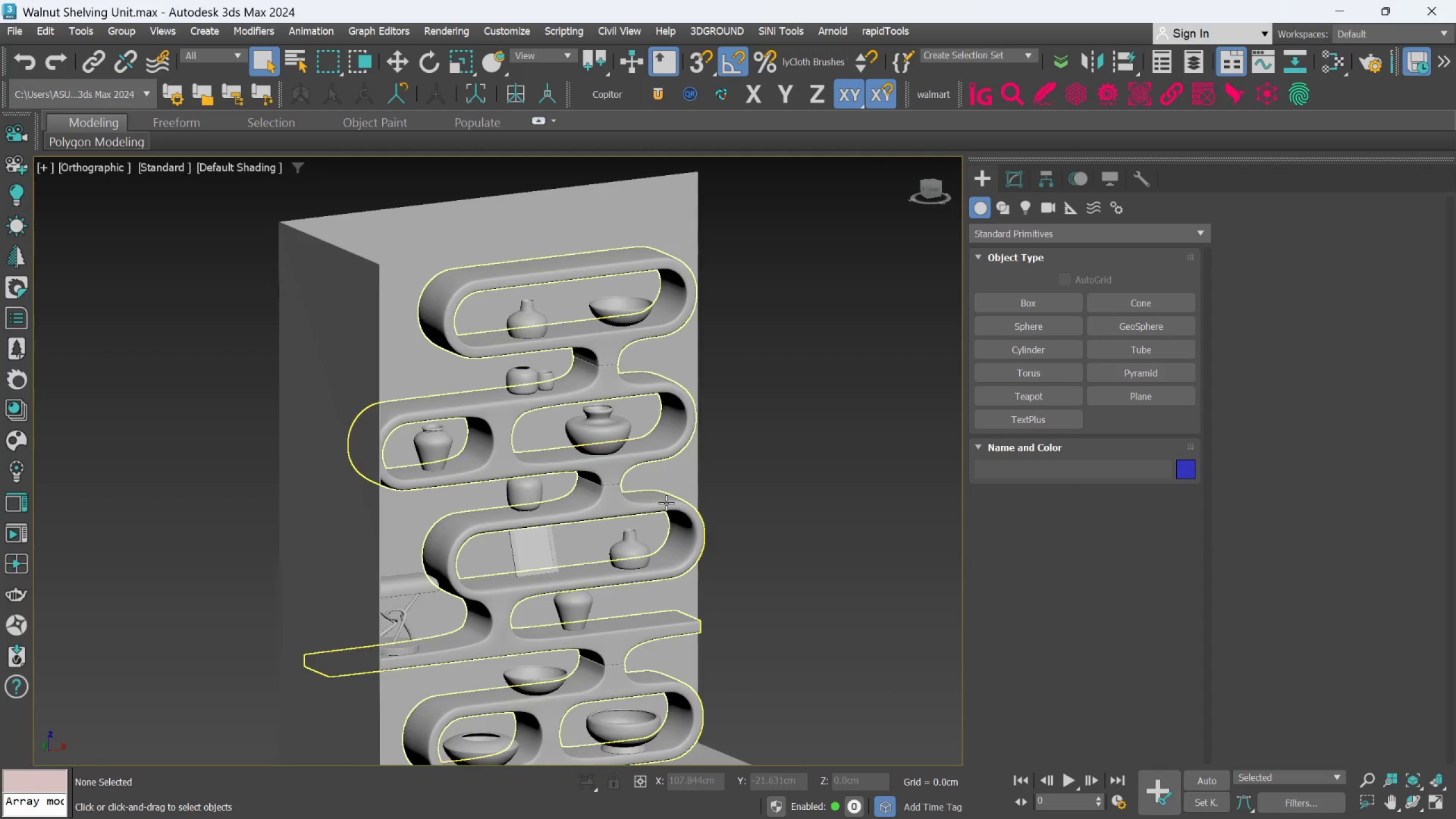 
hold_key(key=AltLeft, duration=0.59)
 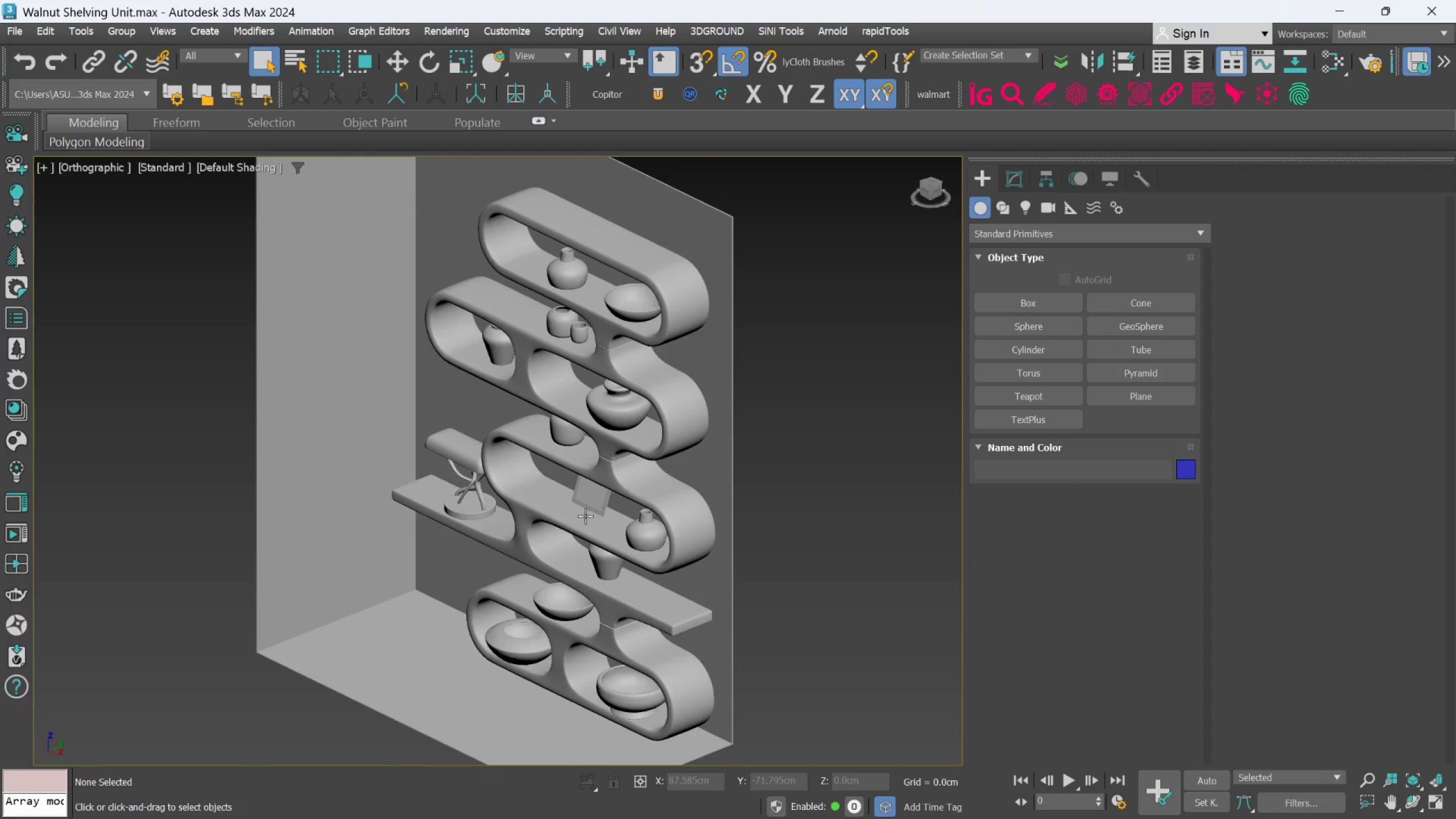 
scroll: coordinate [666, 503], scroll_direction: up, amount: 2.0
 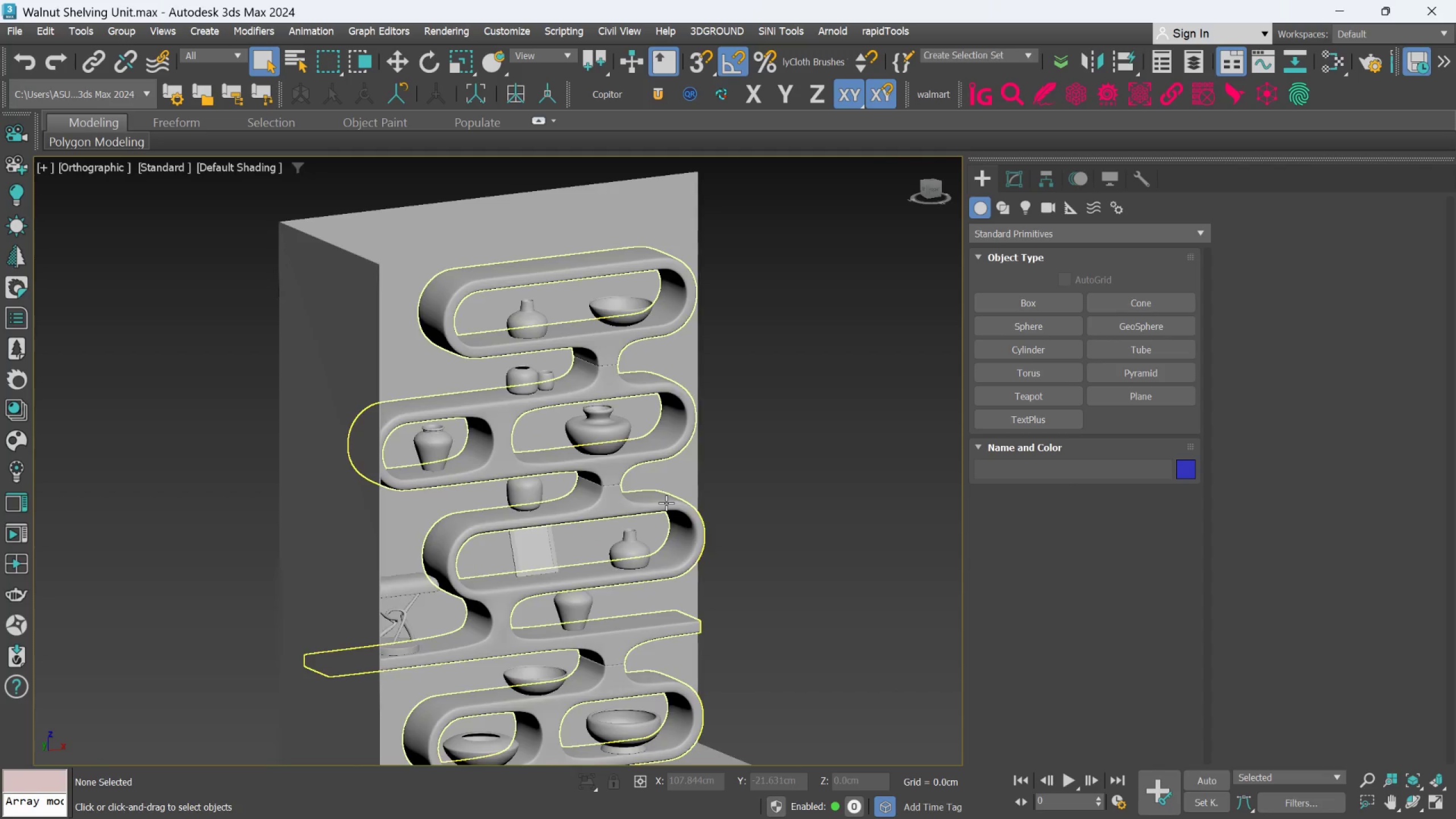 
hold_key(key=AltLeft, duration=0.53)
 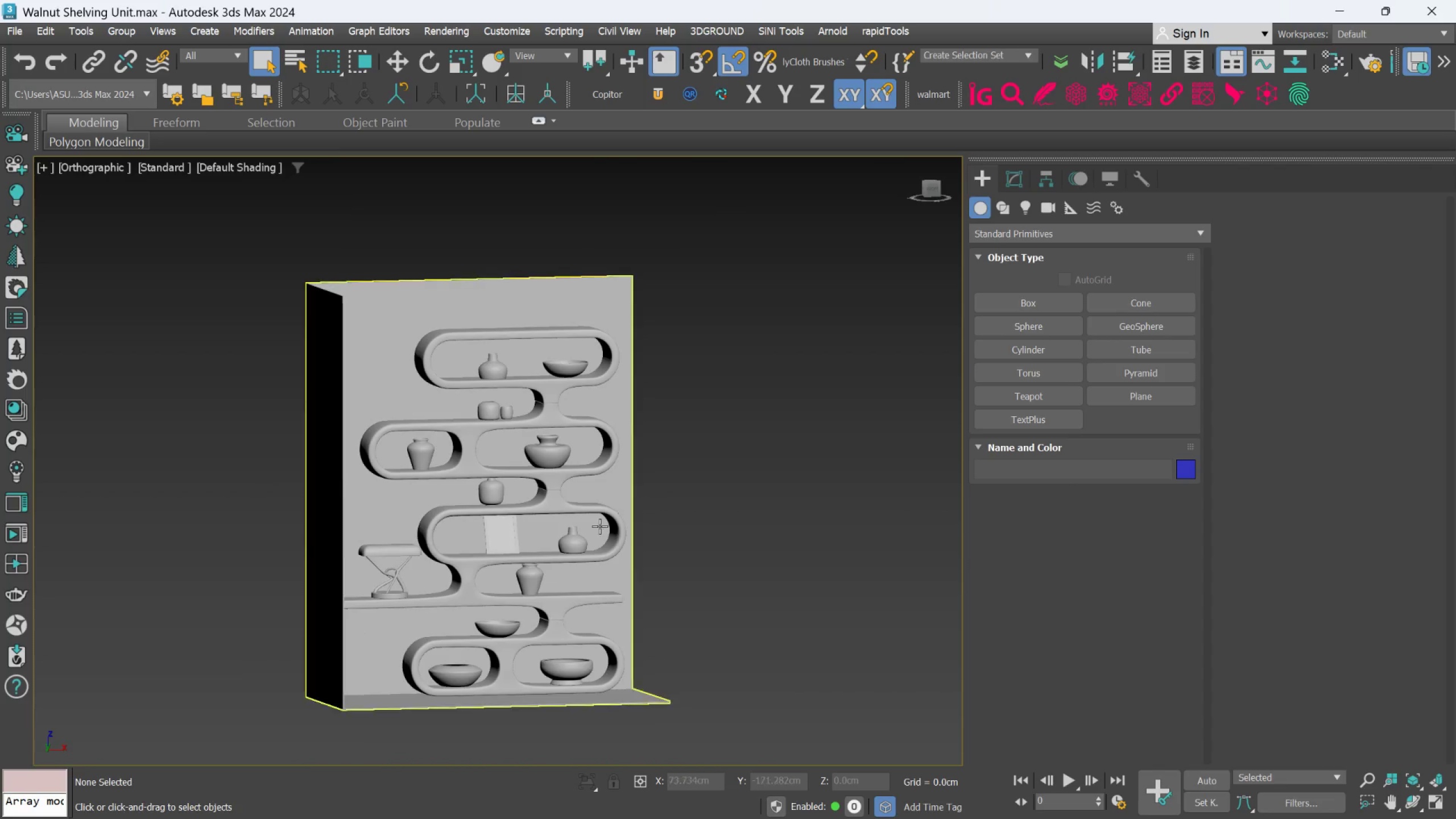 
scroll: coordinate [585, 516], scroll_direction: down, amount: 1.0
 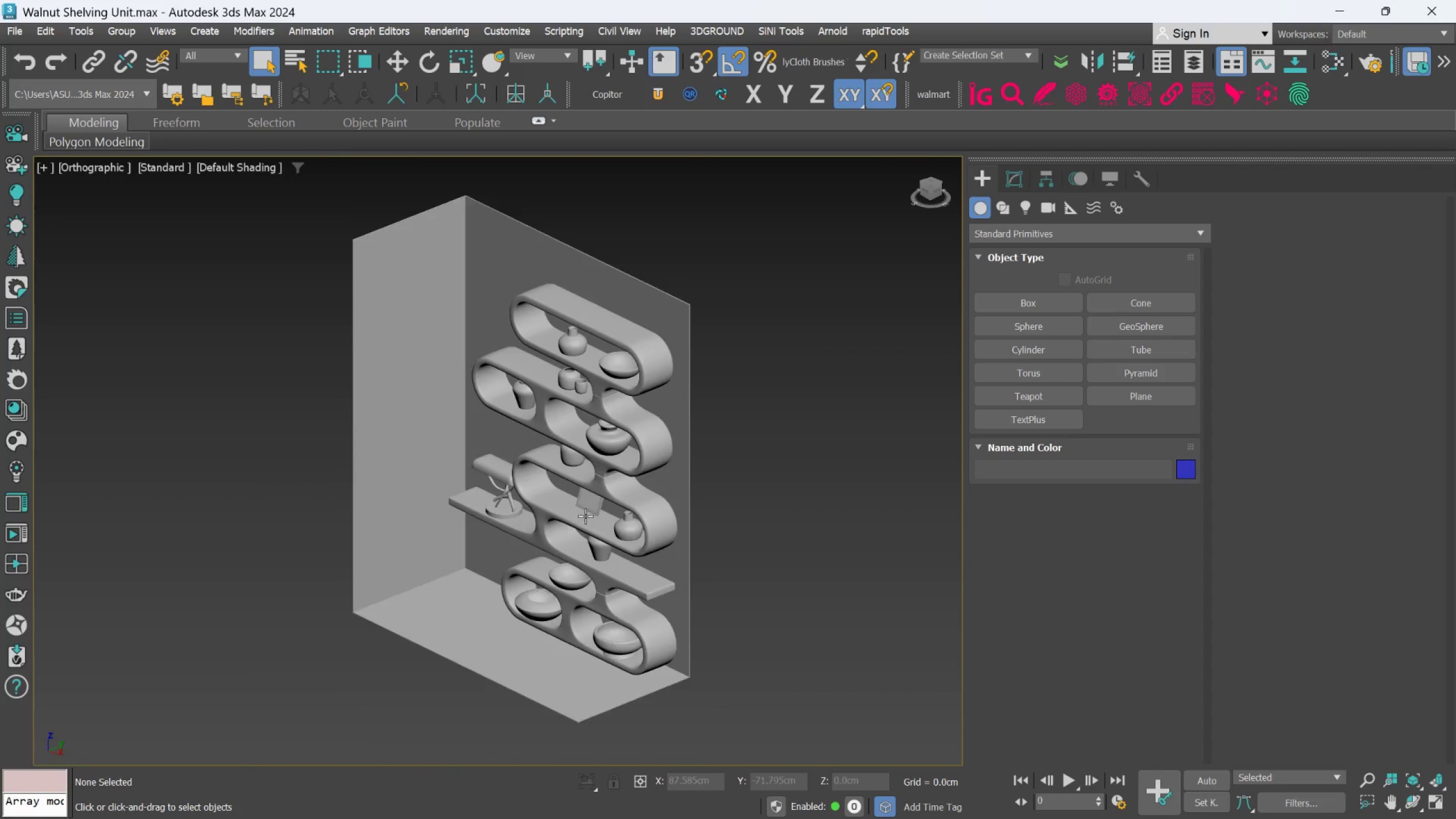 
hold_key(key=AltLeft, duration=0.48)
 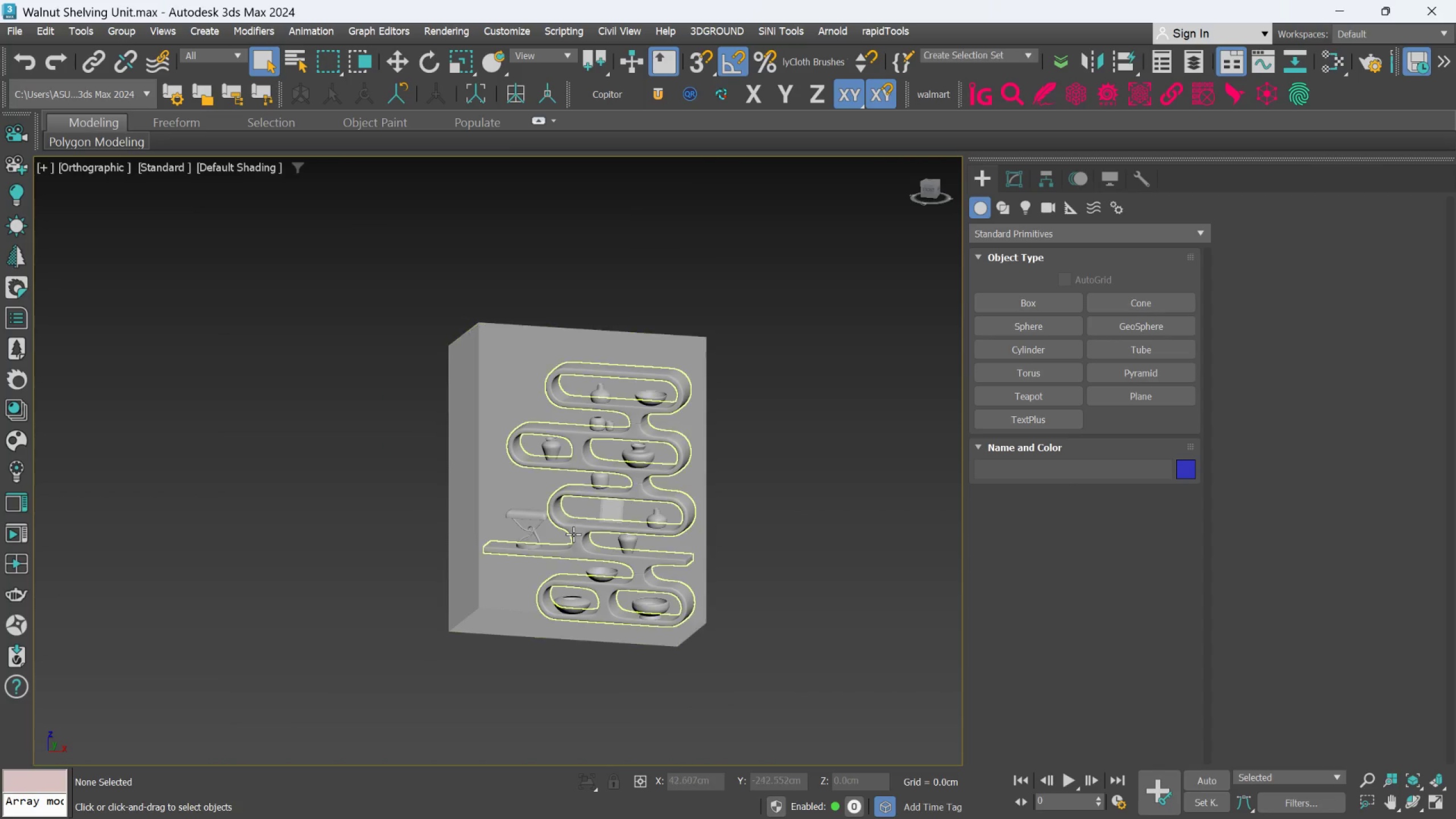 
scroll: coordinate [593, 528], scroll_direction: down, amount: 1.0
 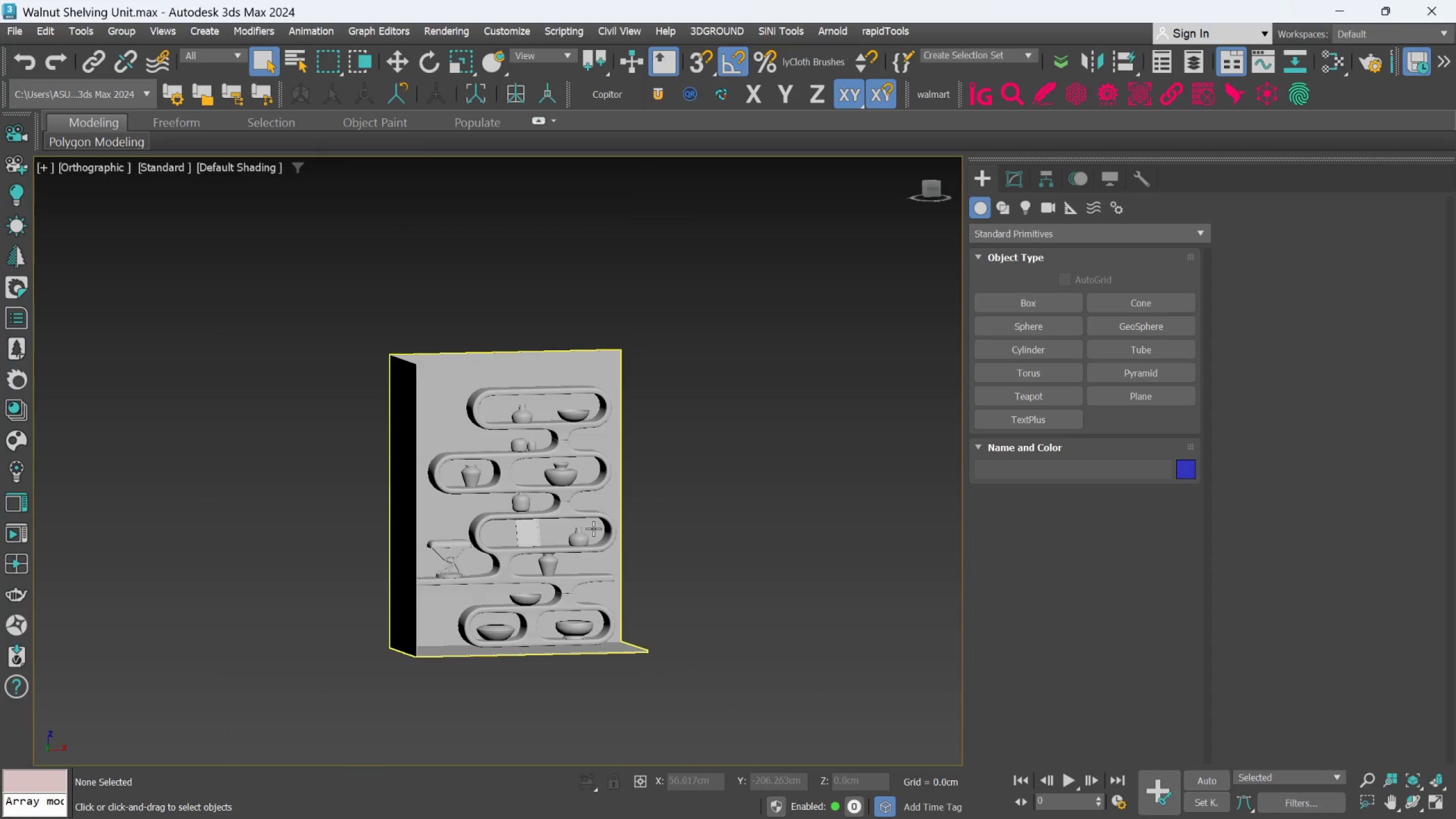 
middle_click([573, 534])
 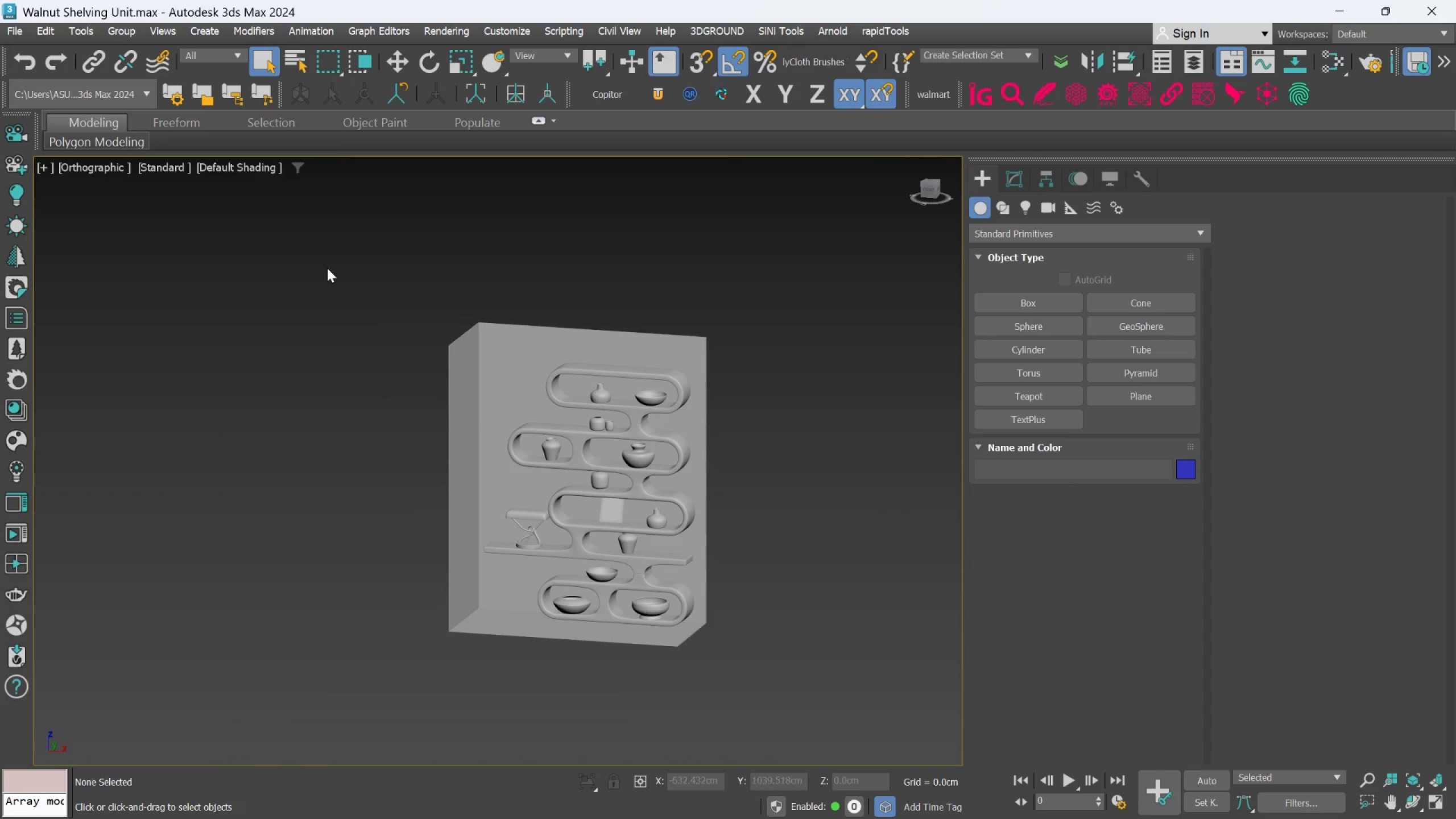 
left_click_drag(start_coordinate=[320, 257], to_coordinate=[812, 722])
 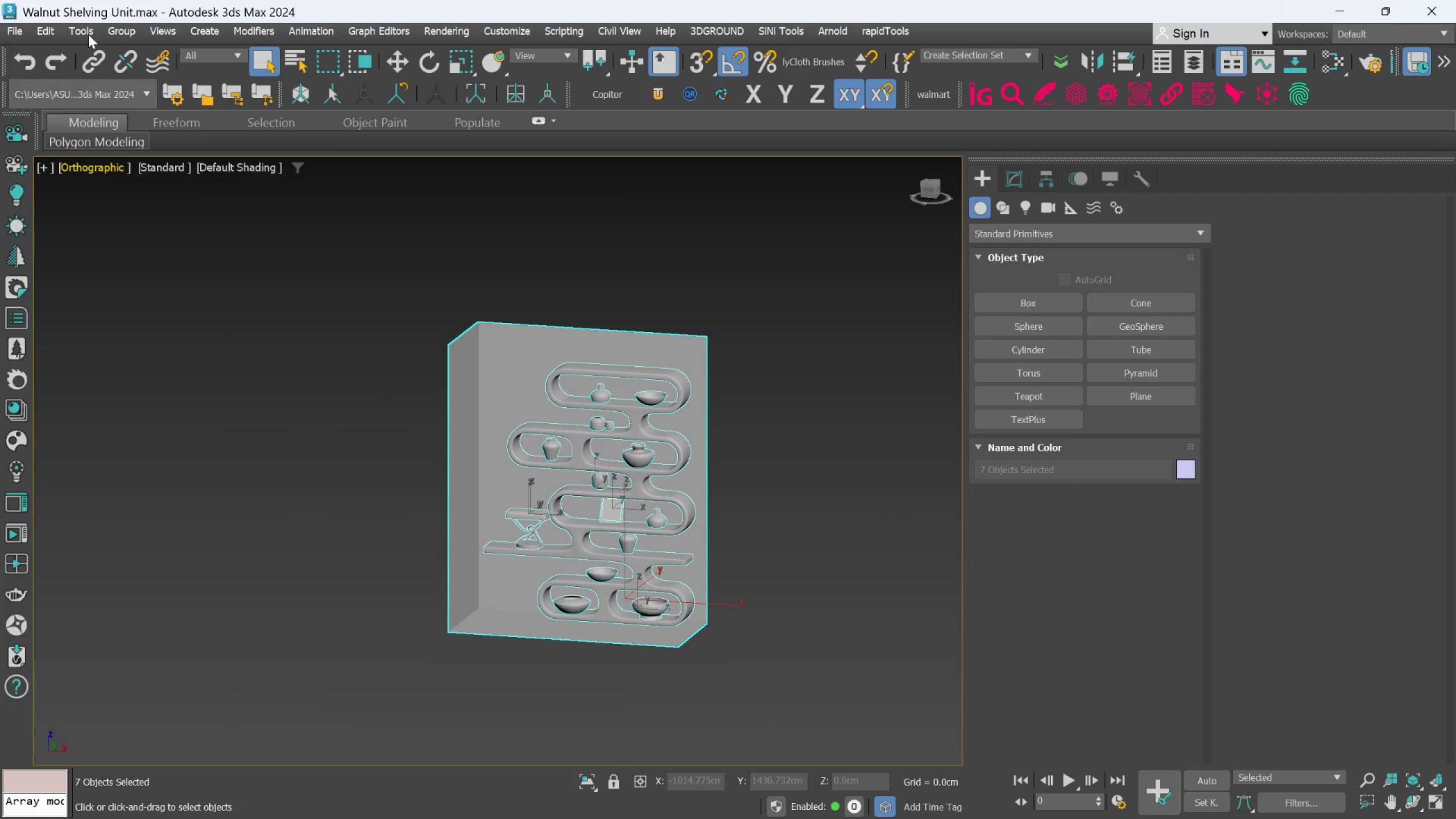 
left_click([122, 26])
 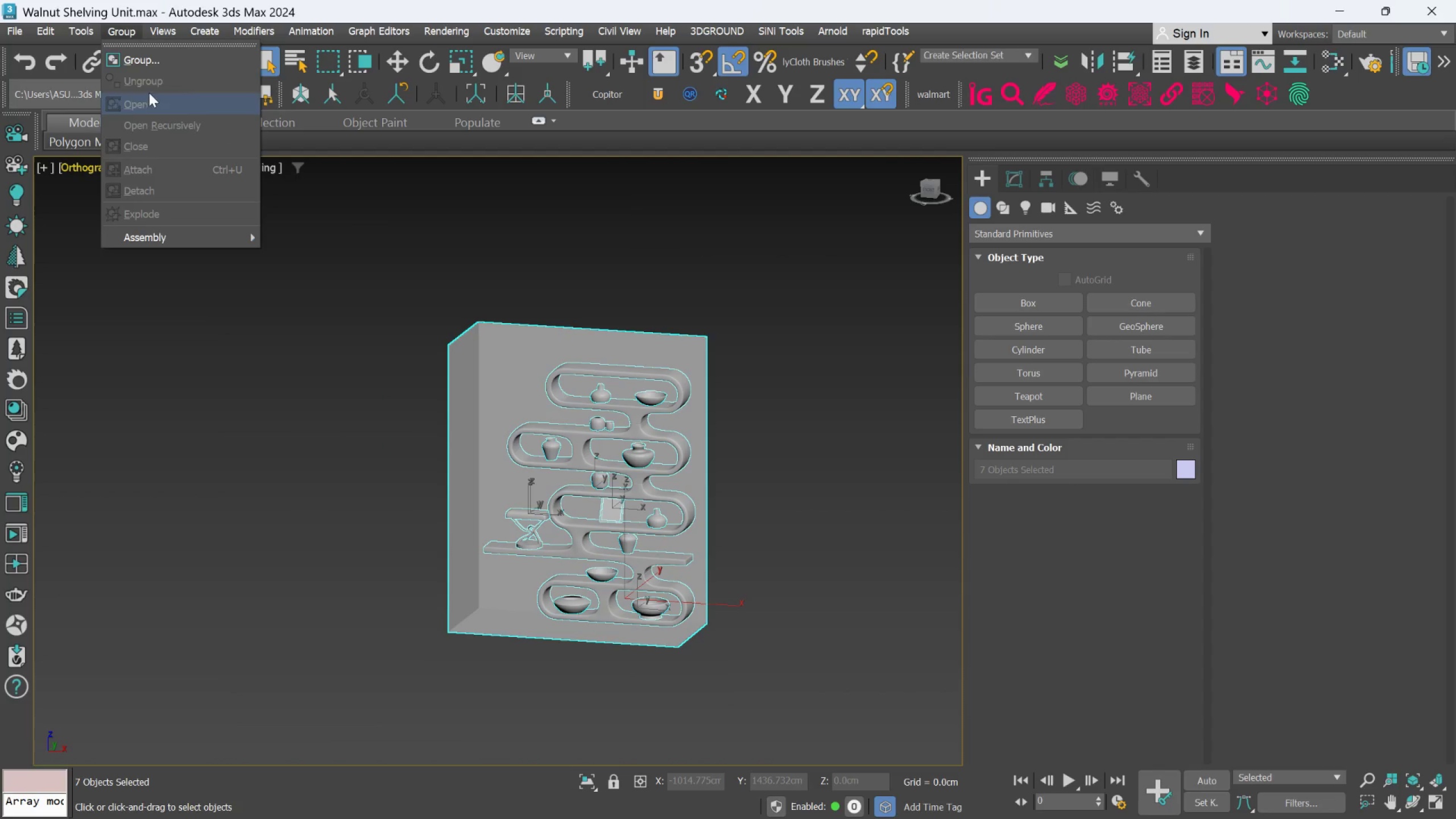 
left_click([149, 53])
 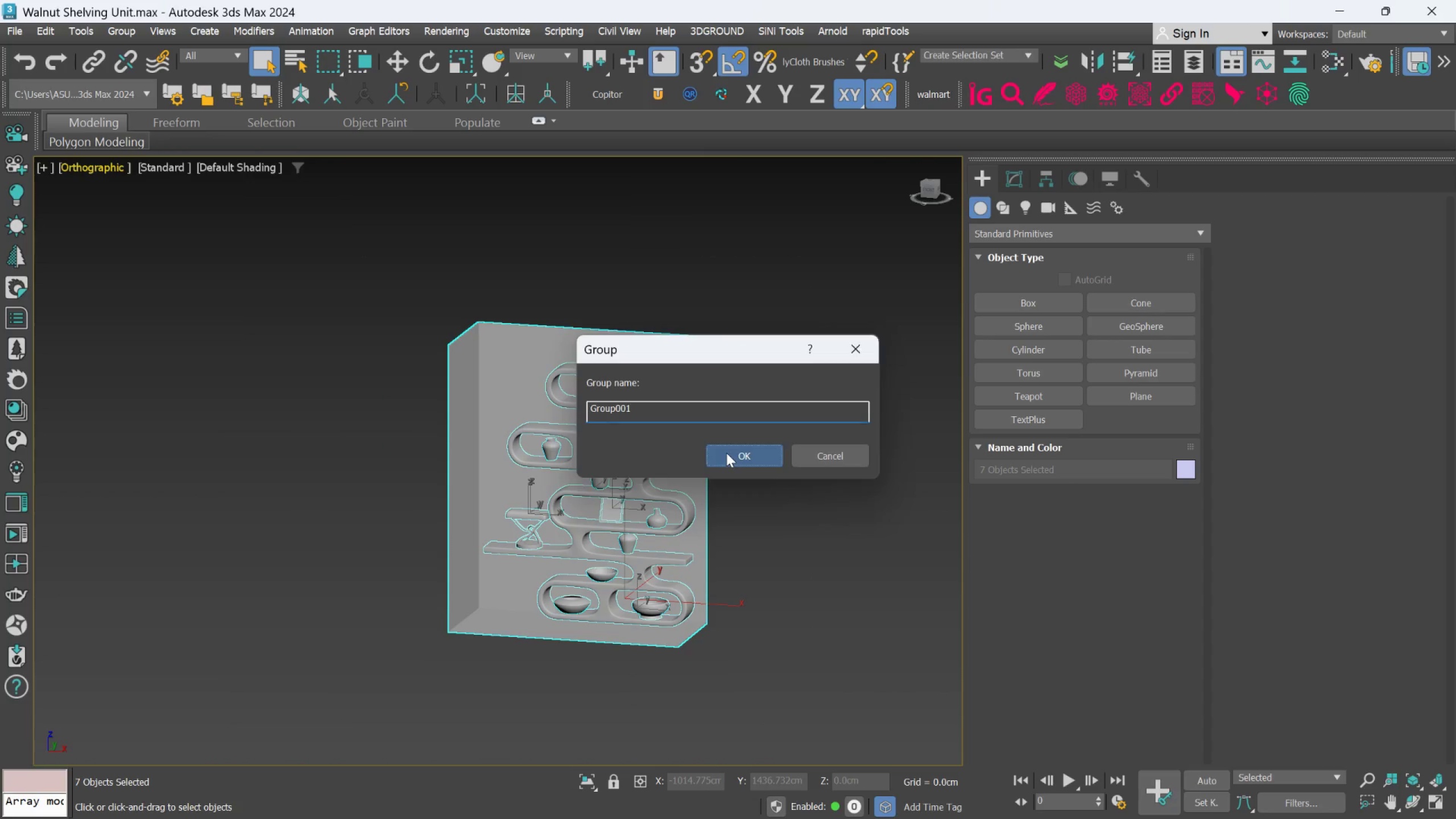 
double_click([797, 491])
 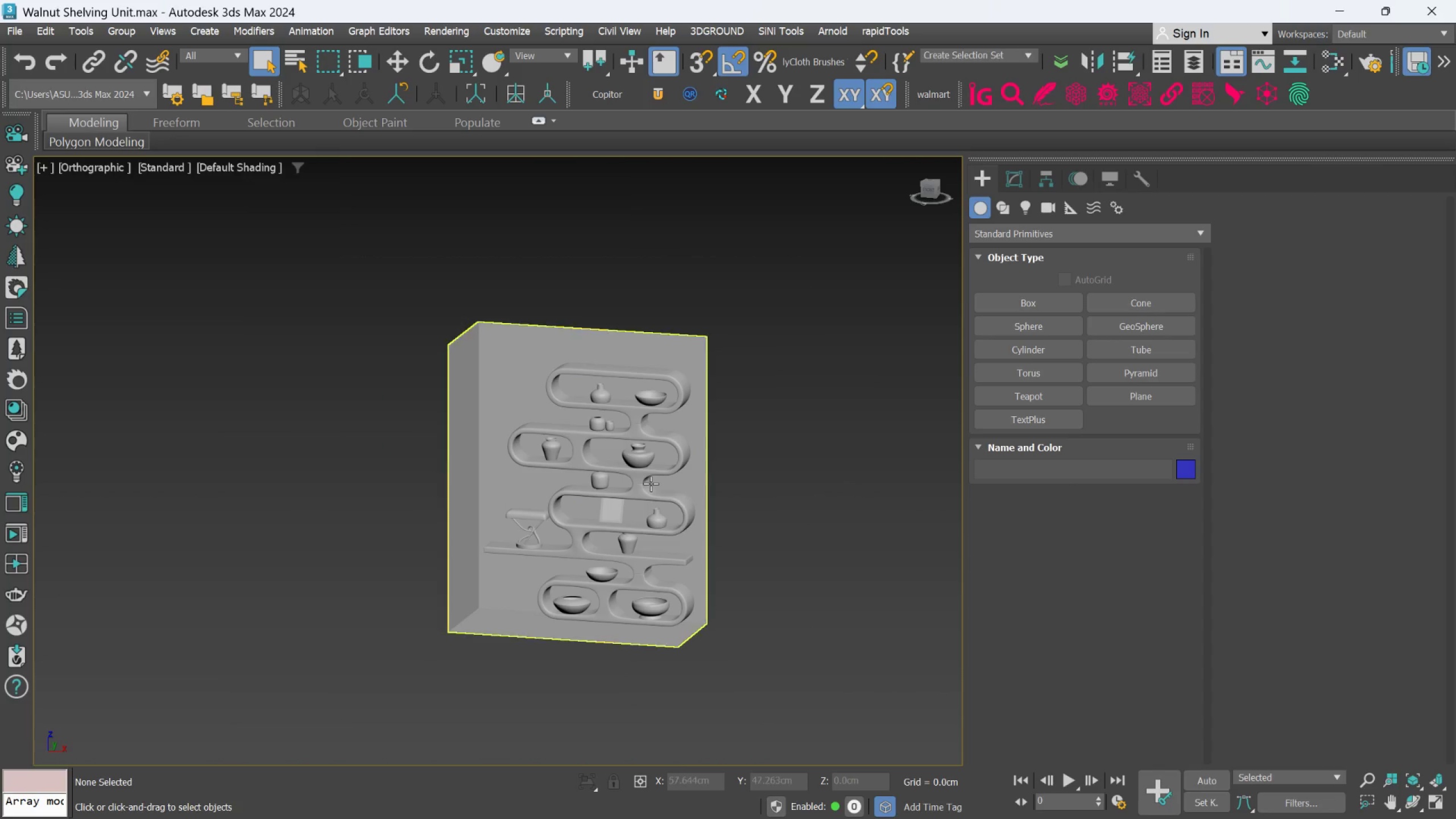 
triple_click([651, 483])
 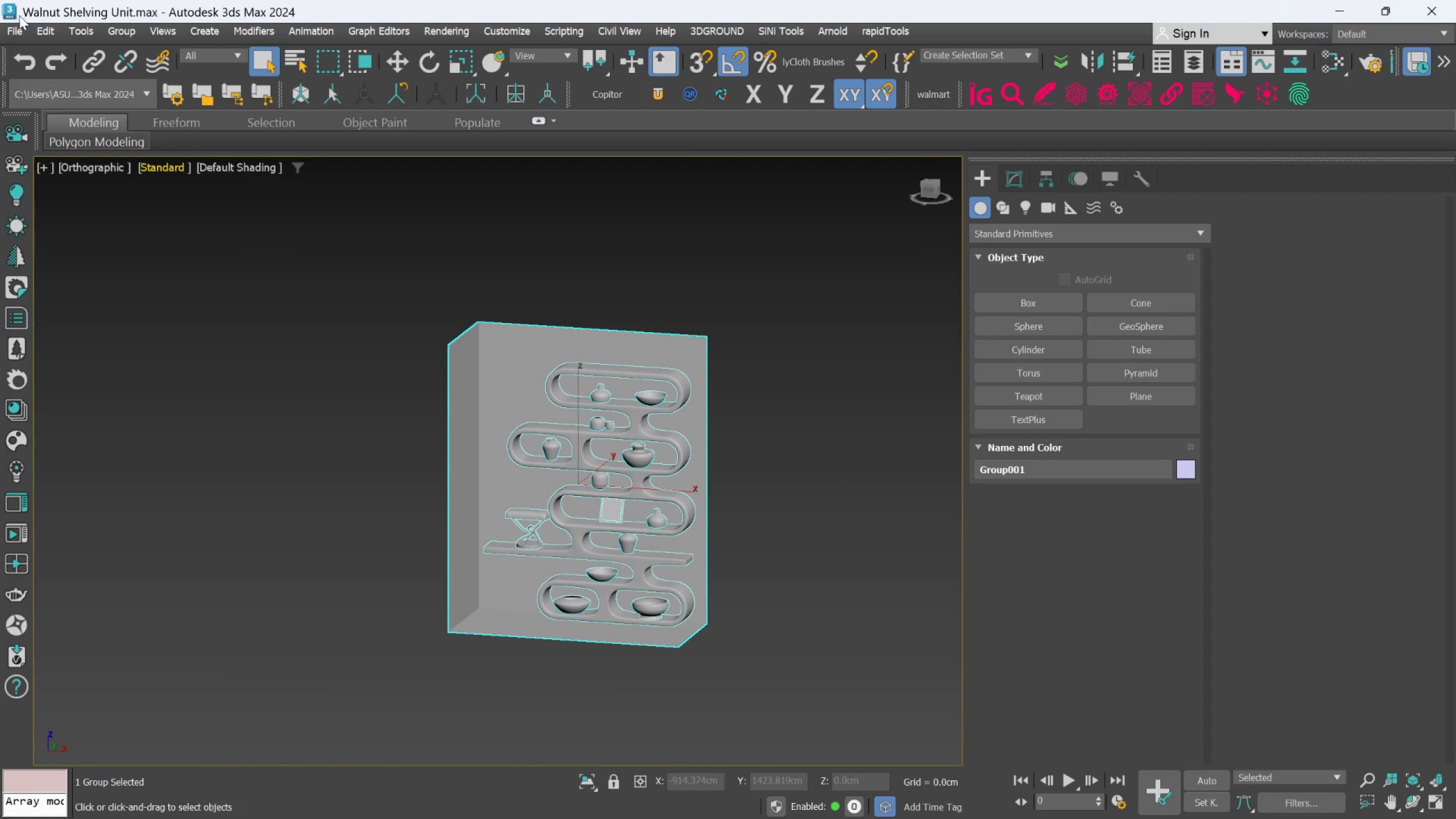 
left_click([14, 32])
 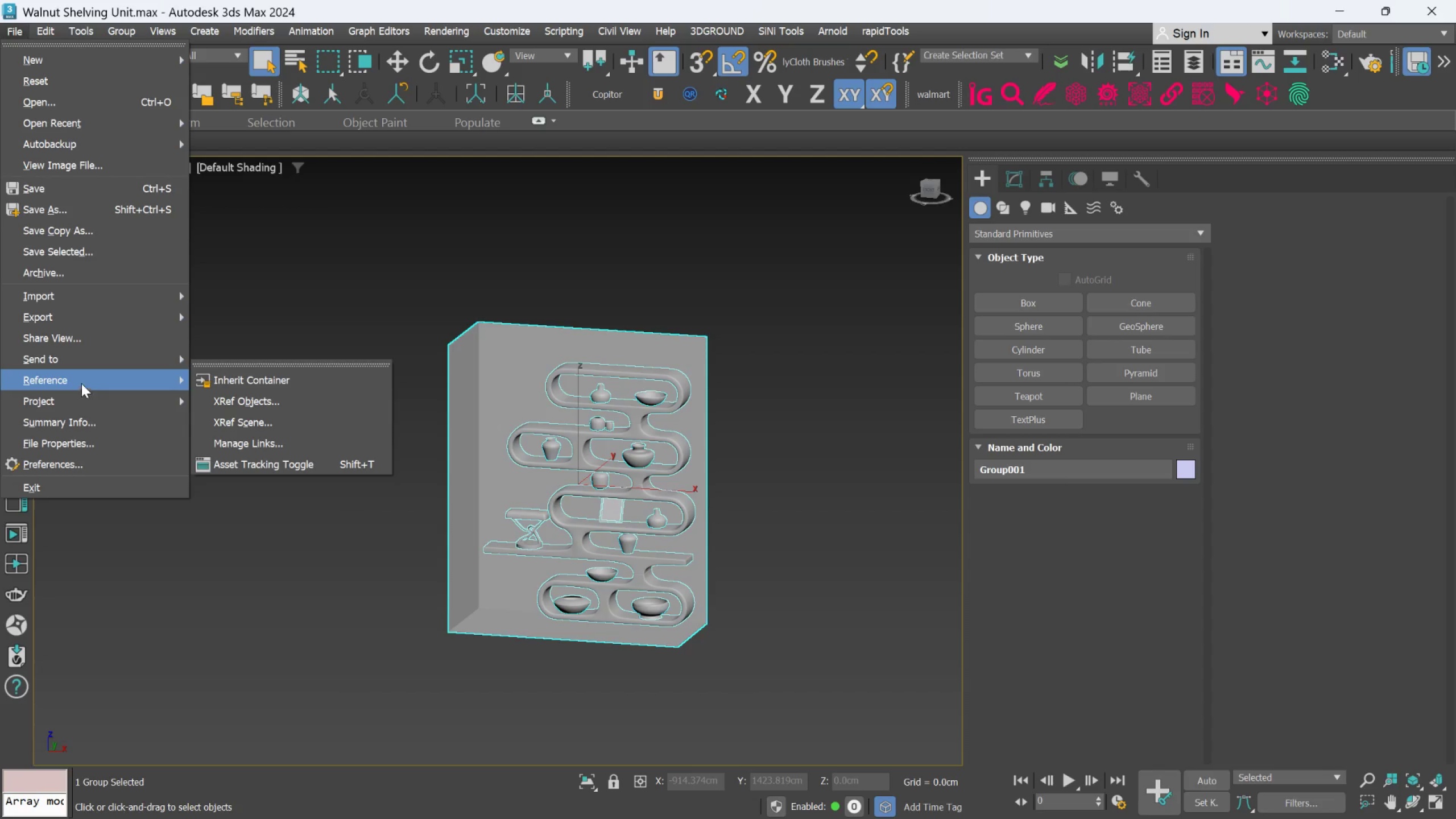 
mouse_move([89, 314])
 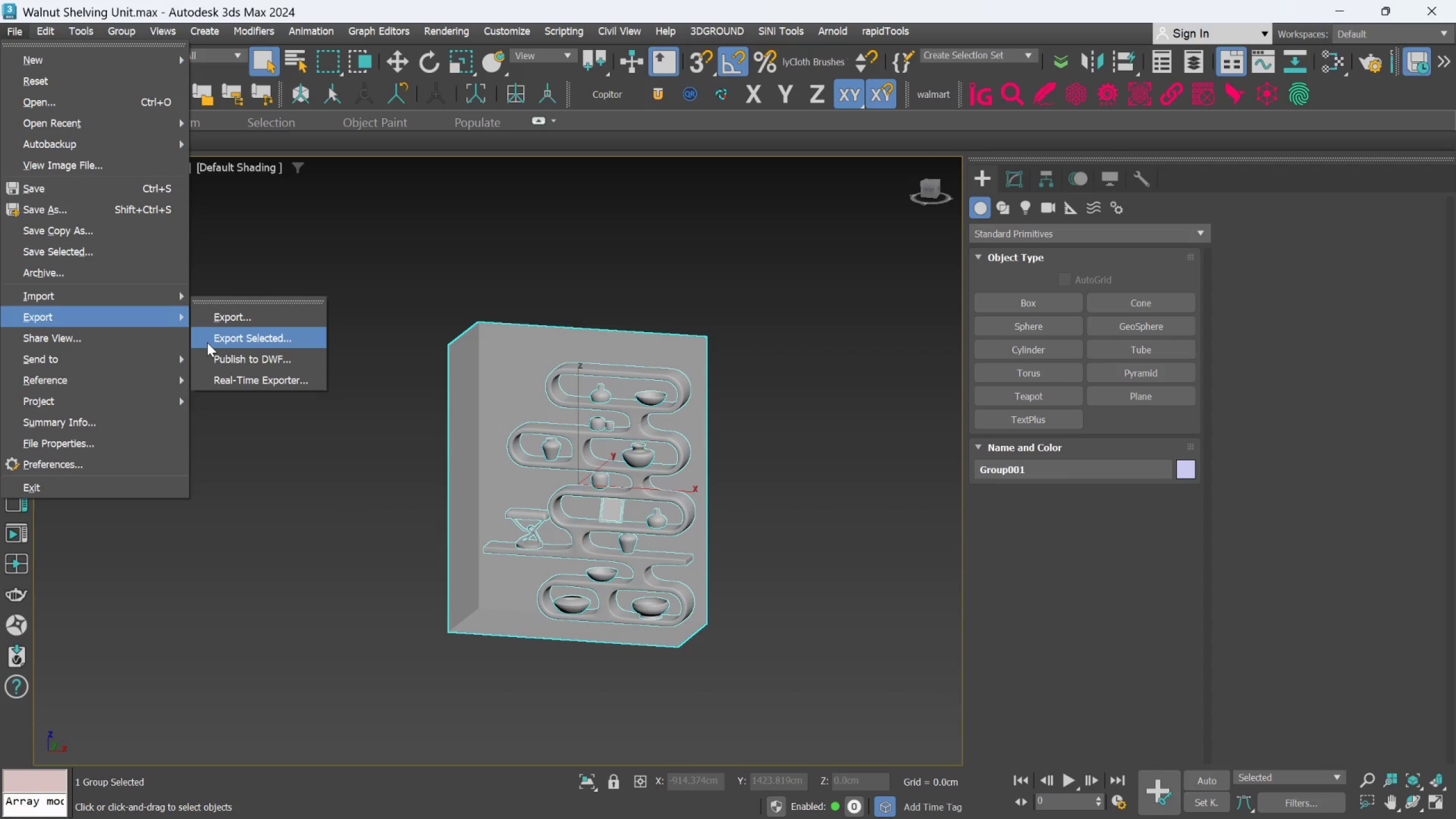 
left_click([207, 342])
 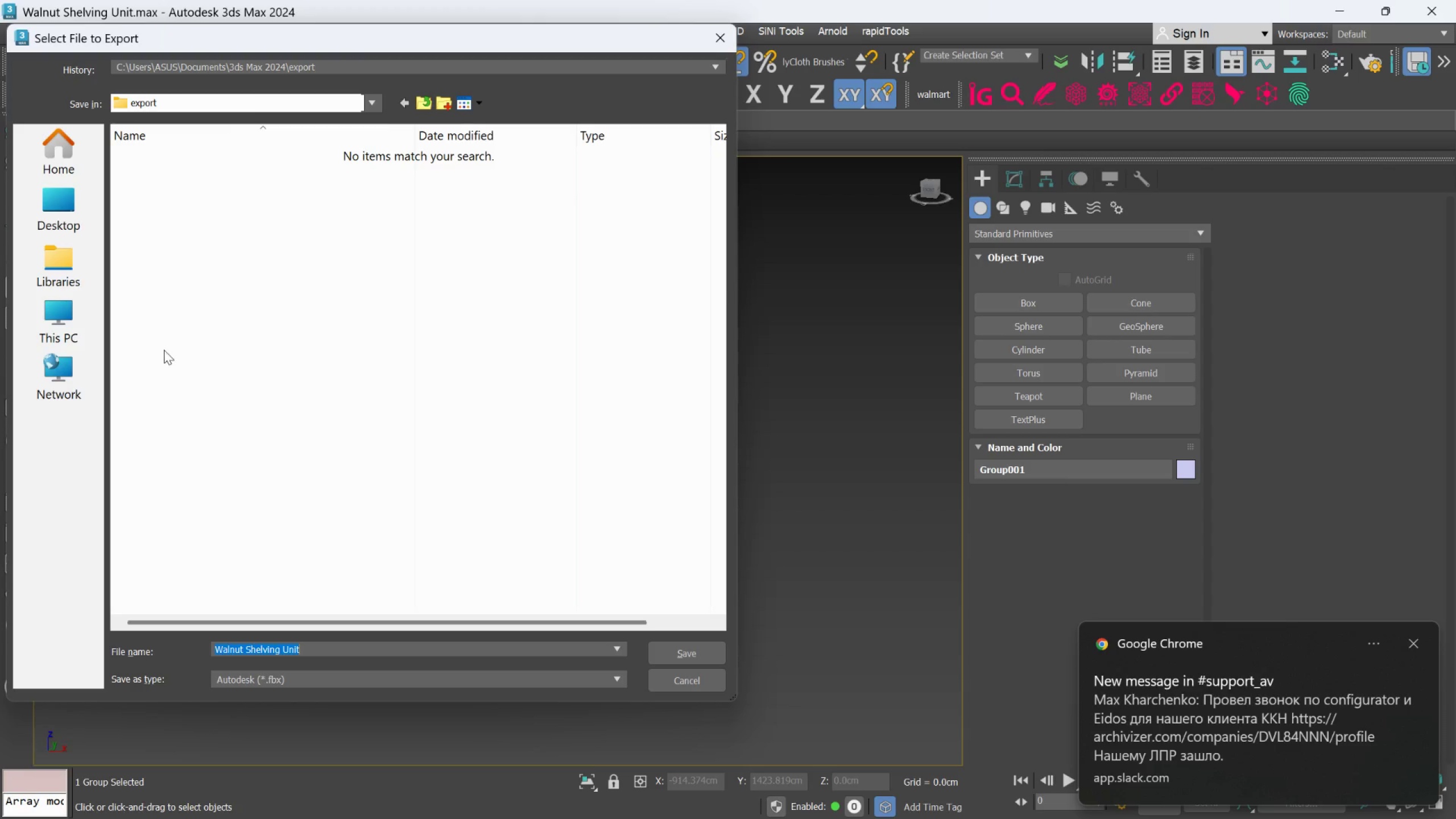 
wait(13.56)
 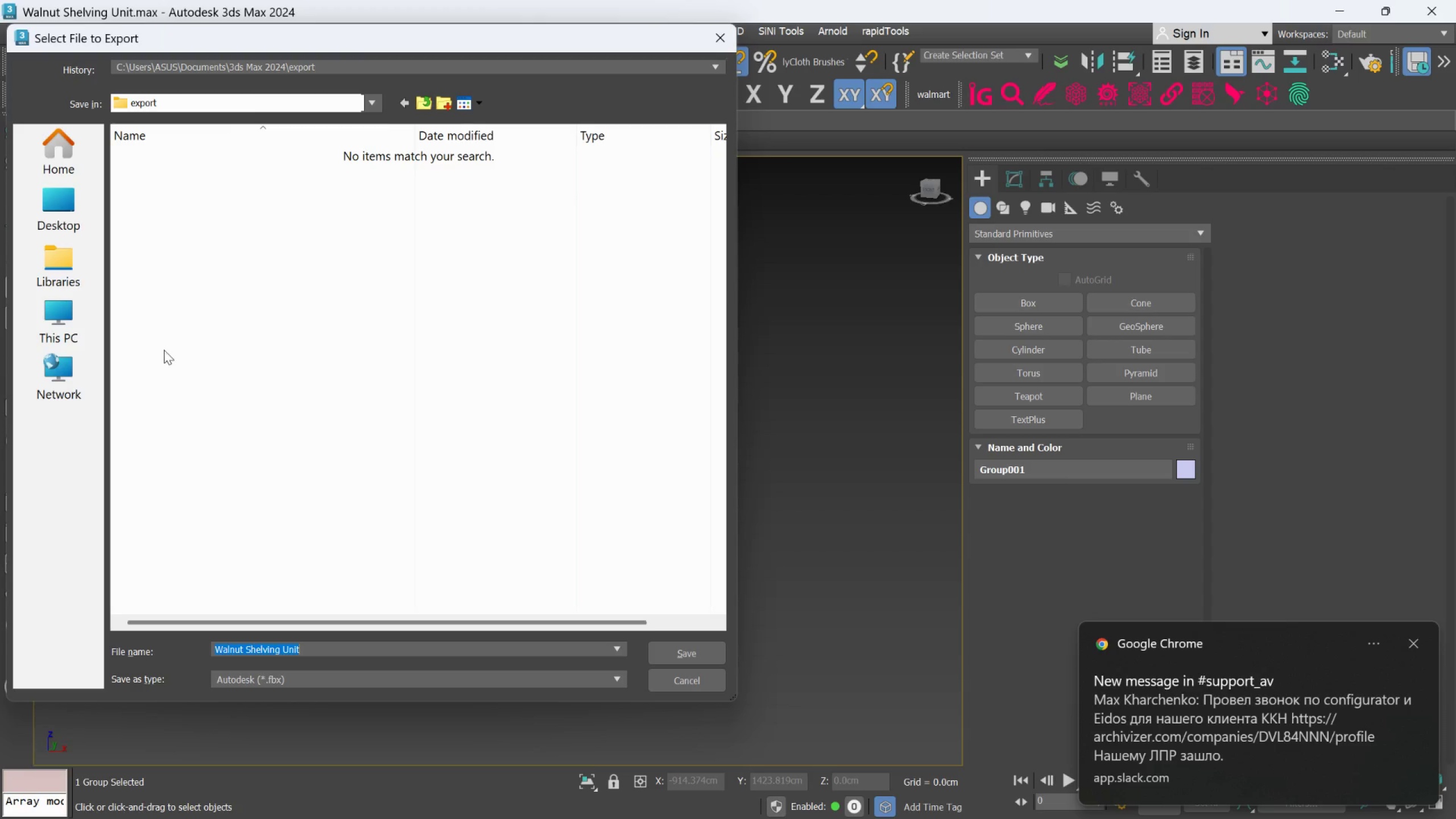 
left_click([60, 203])
 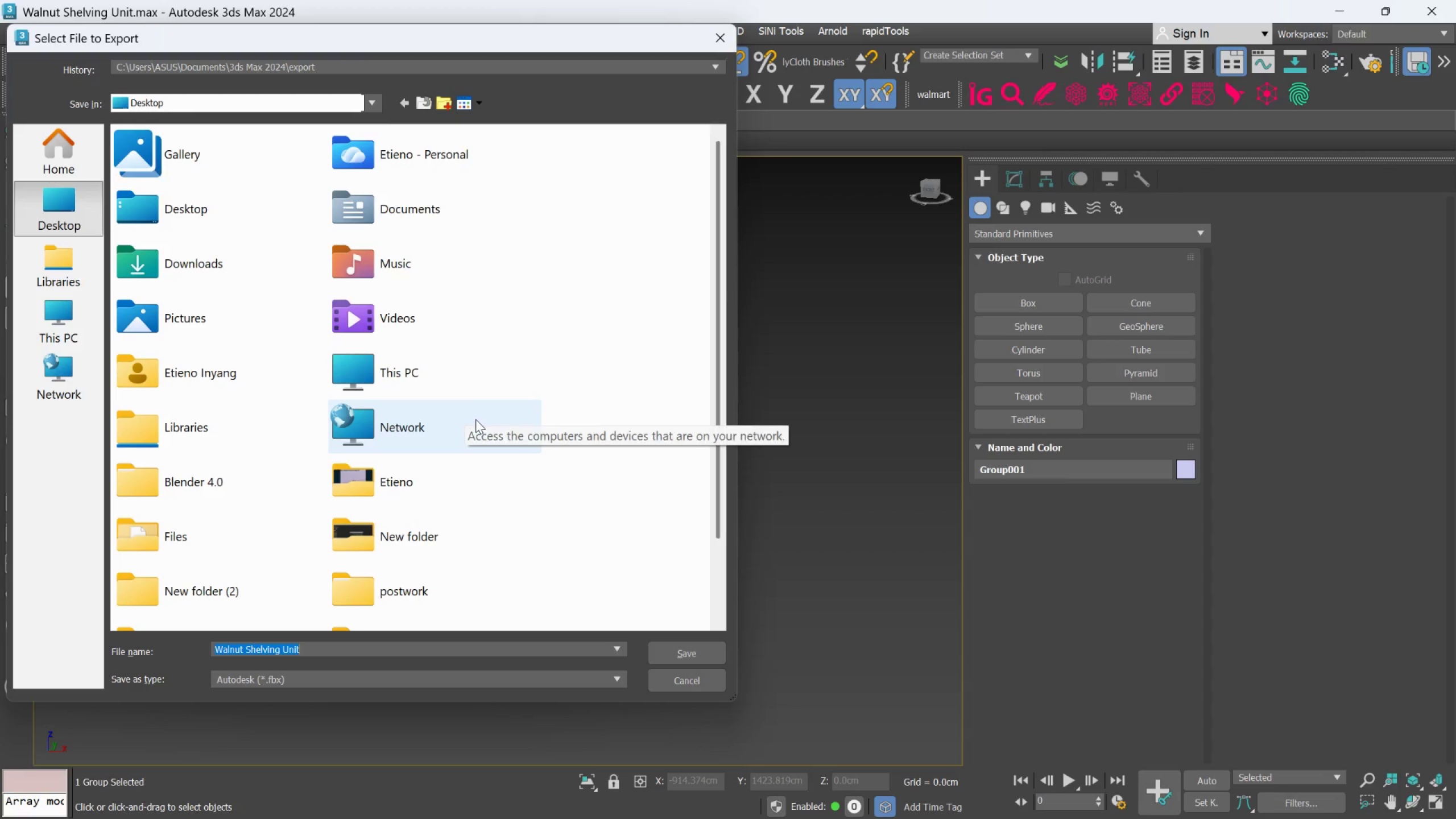 
scroll: coordinate [338, 525], scroll_direction: down, amount: 4.0
 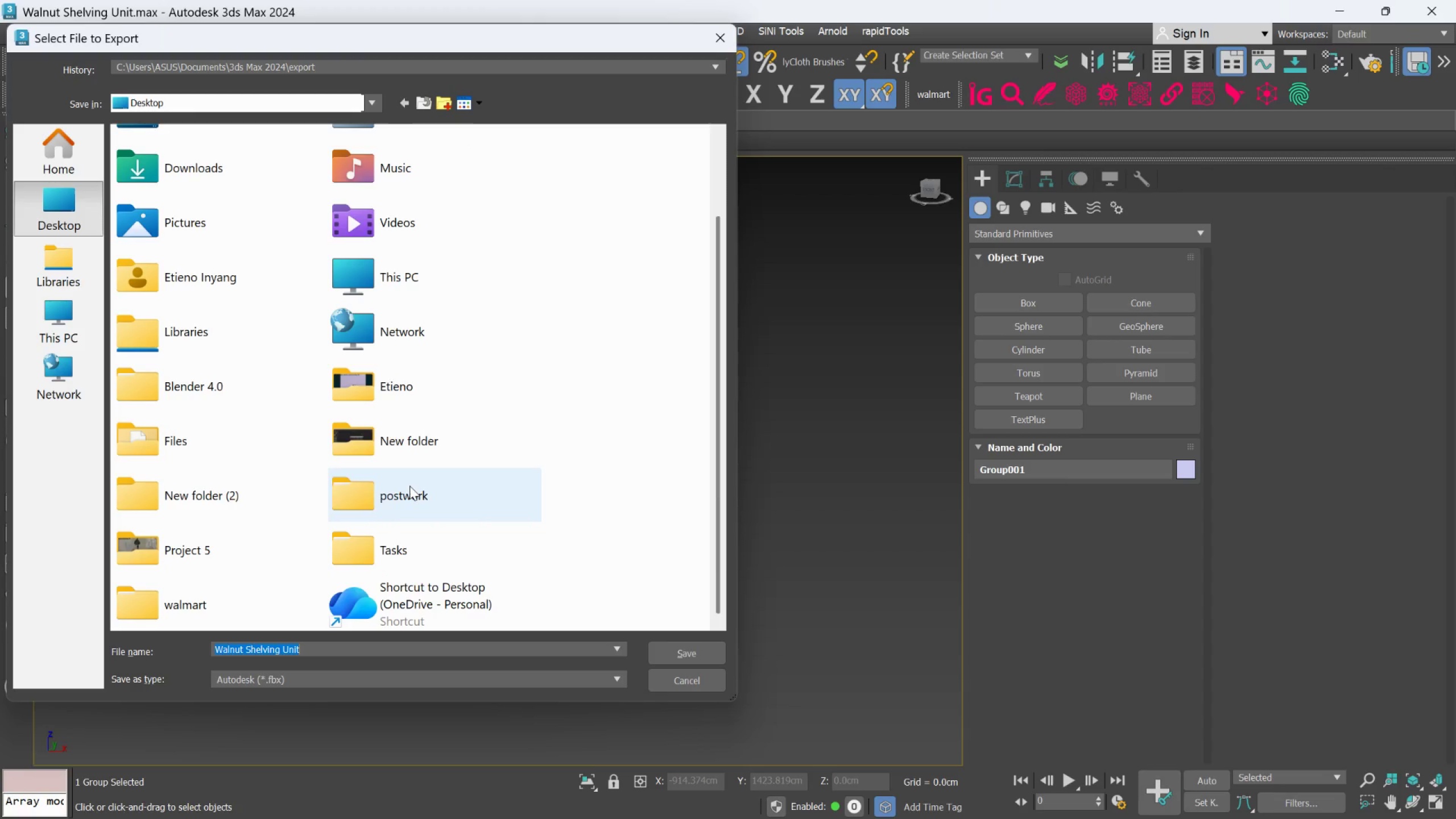 
double_click([410, 486])
 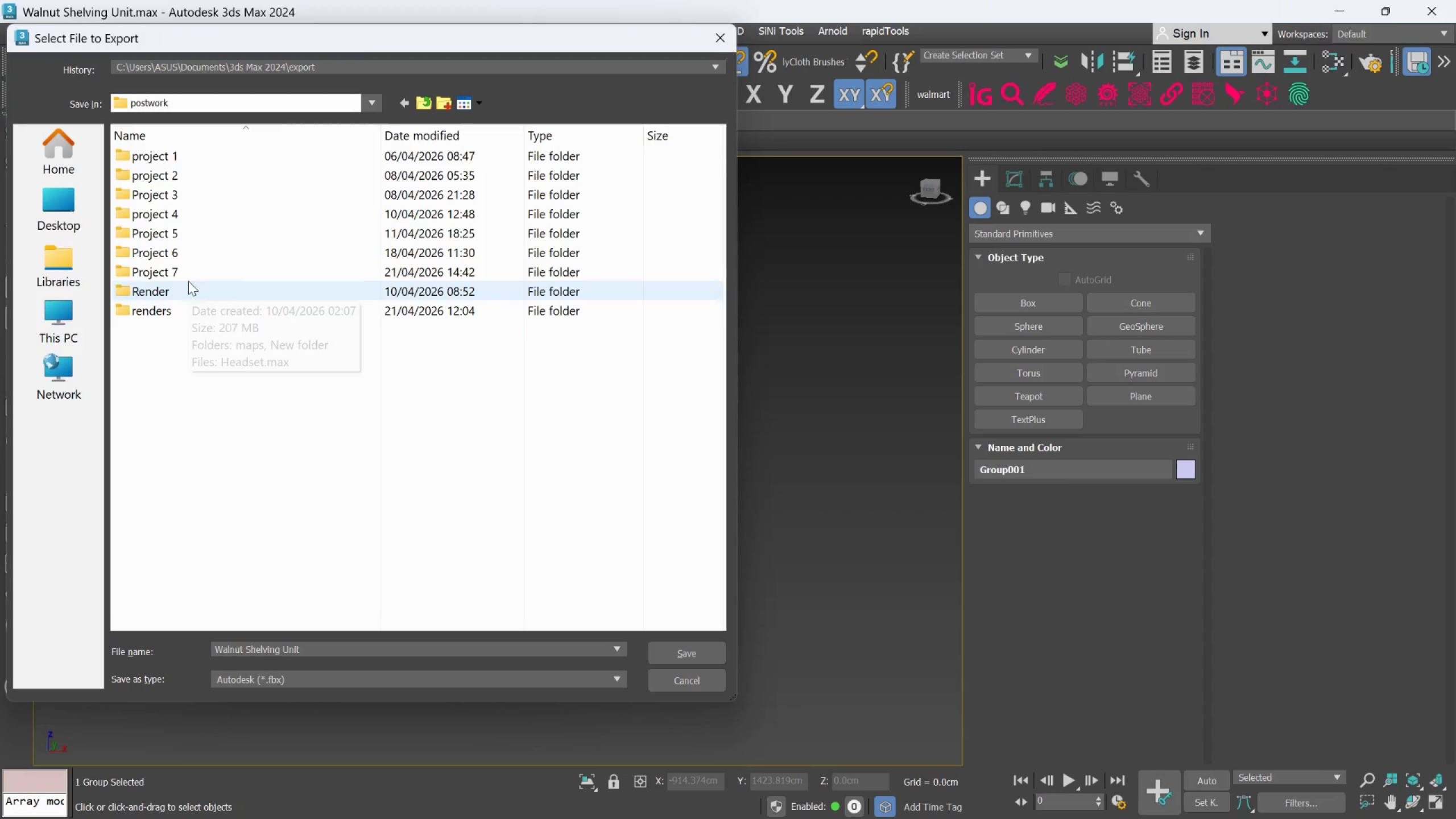 
double_click([187, 275])
 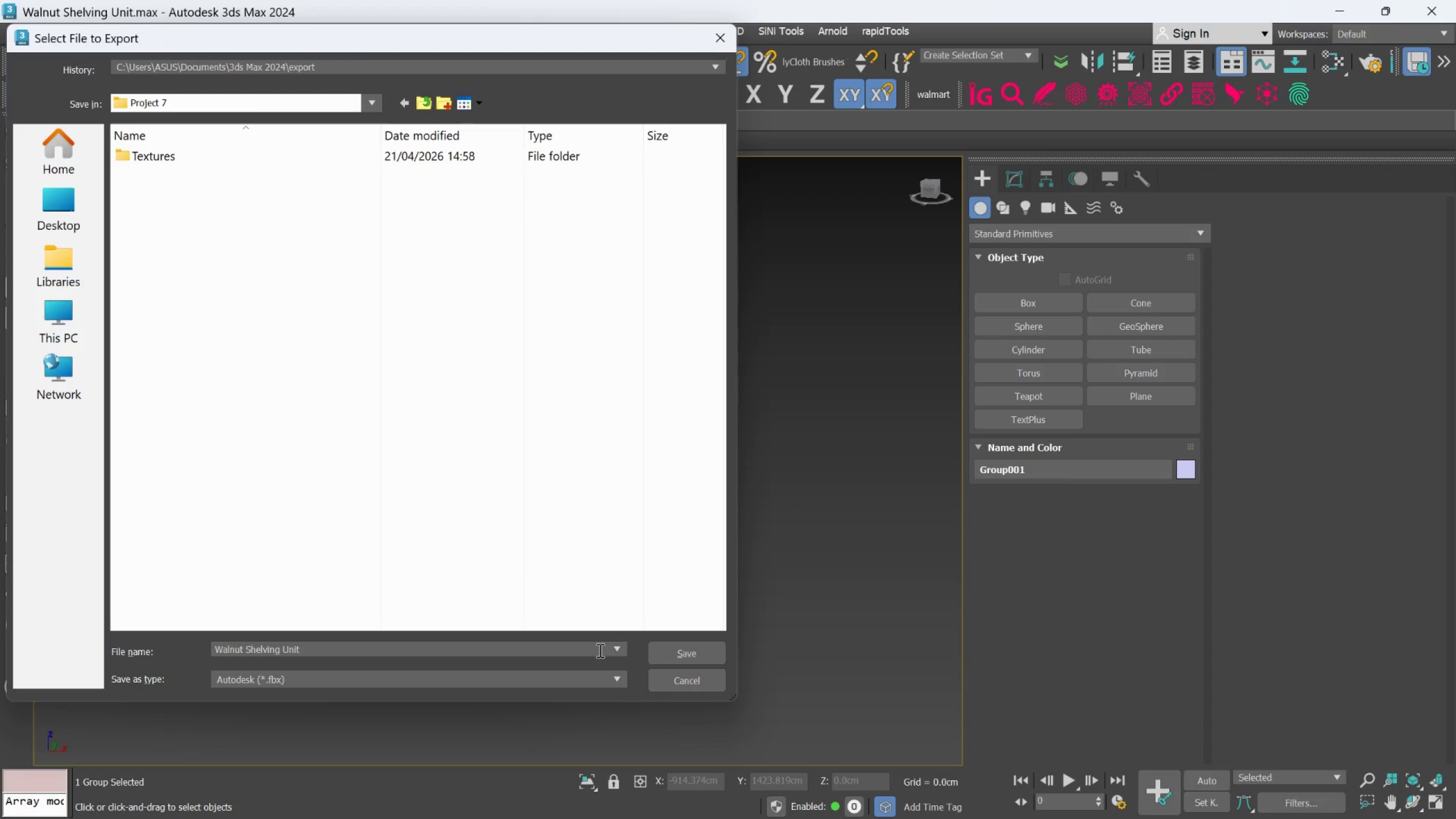 
left_click([666, 652])
 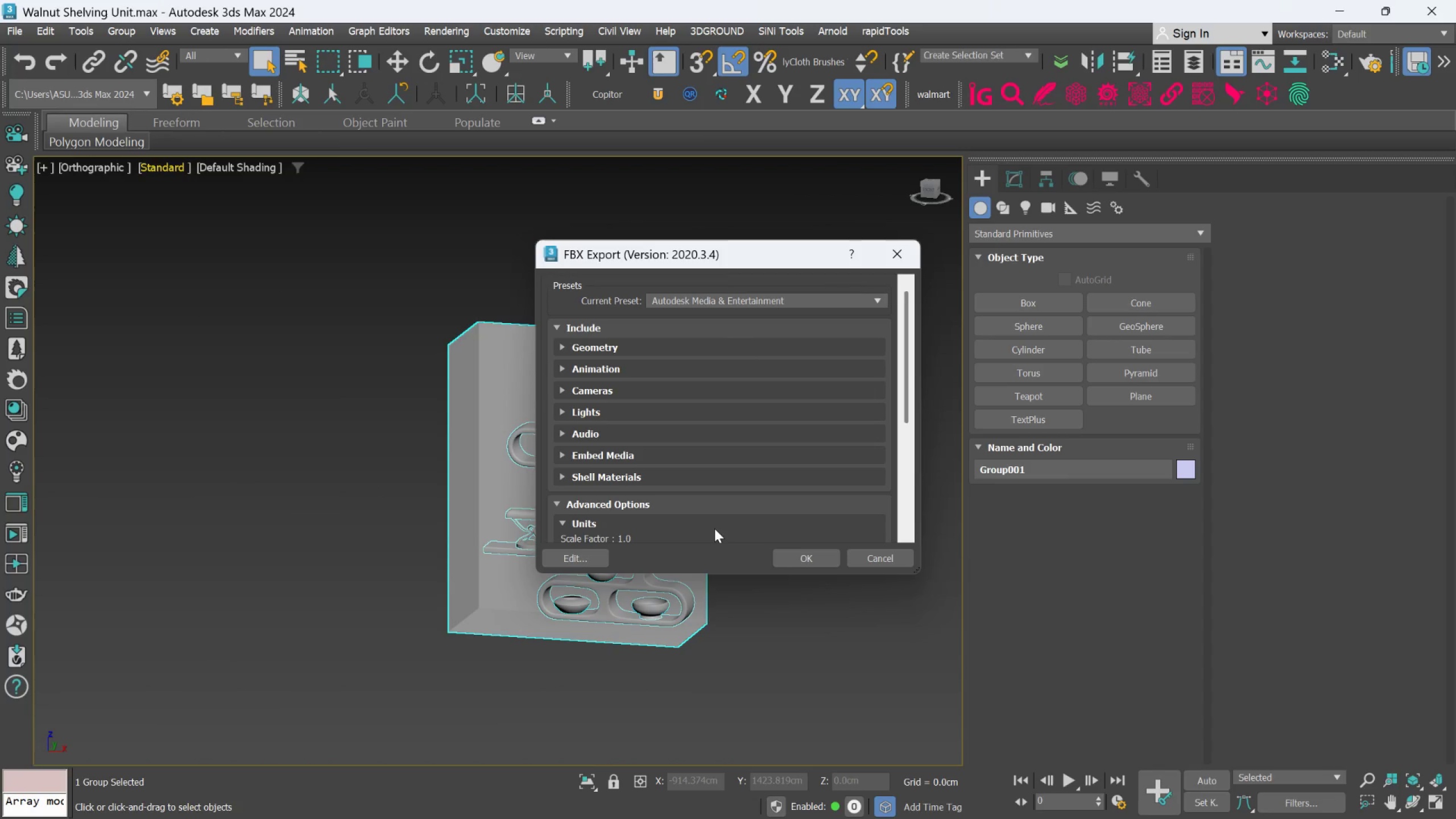 
left_click([798, 553])
 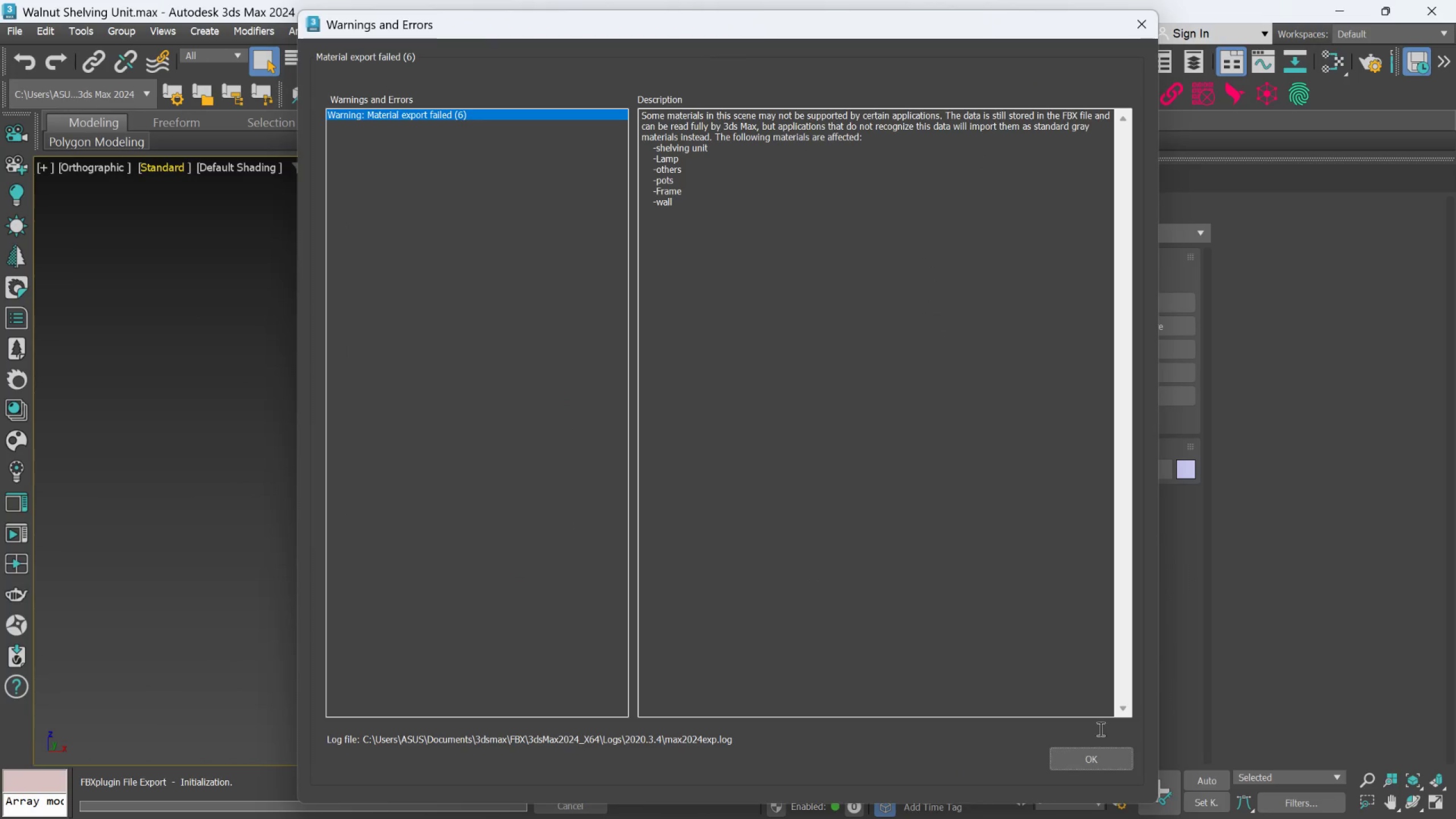 
left_click([1114, 763])
 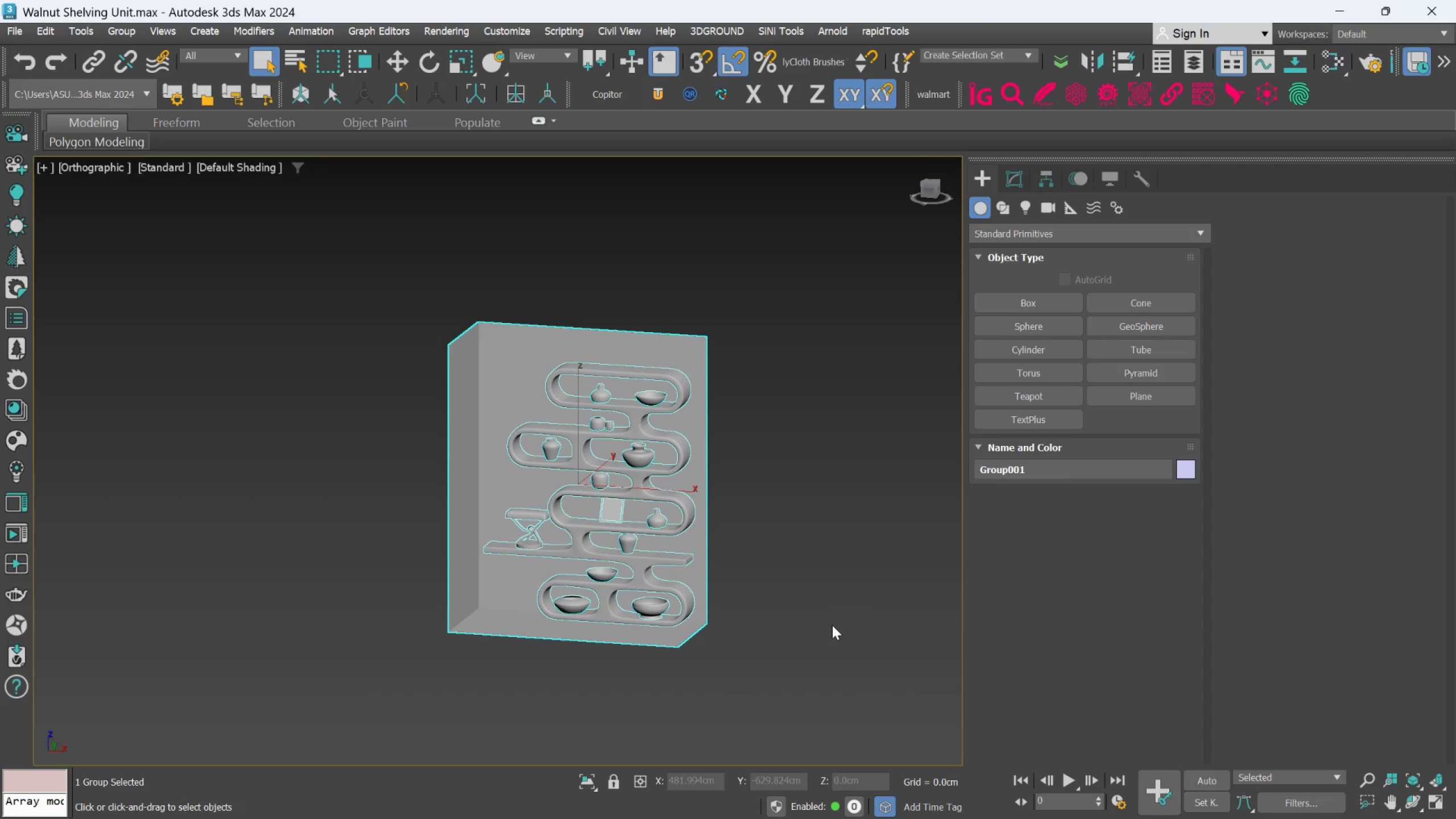 
left_click([832, 625])
 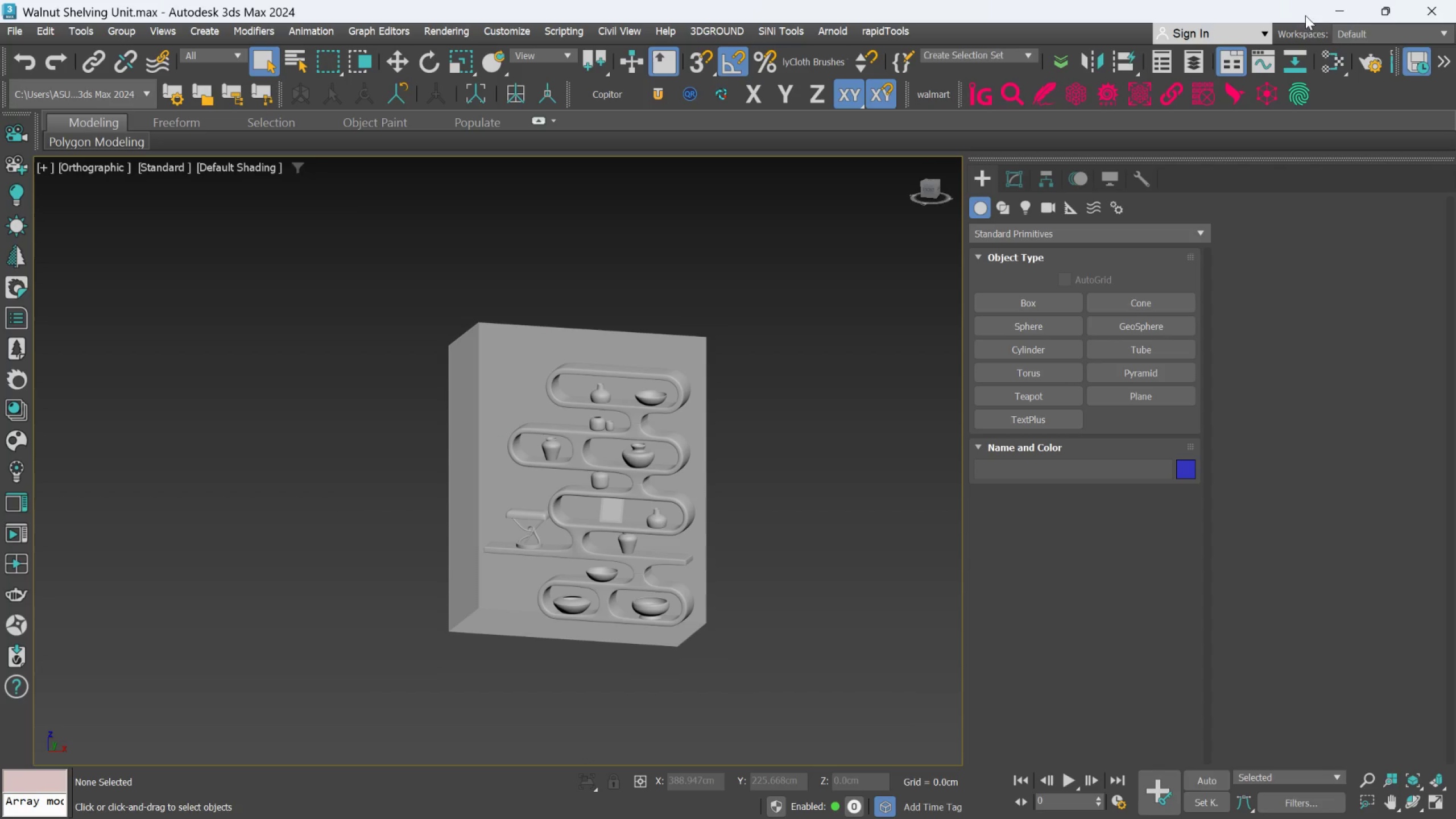 
left_click([1332, 0])
 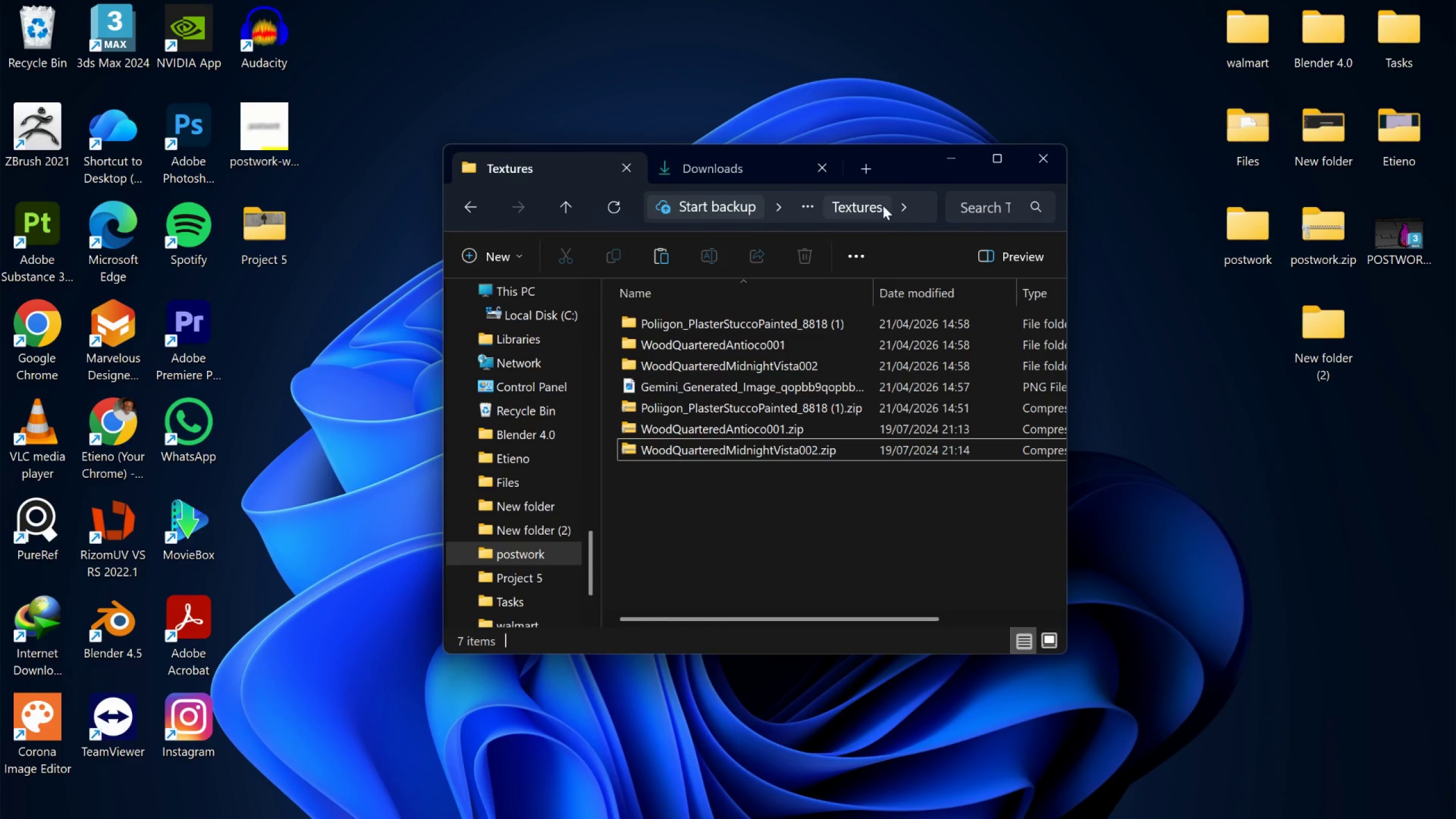 
left_click([937, 162])
 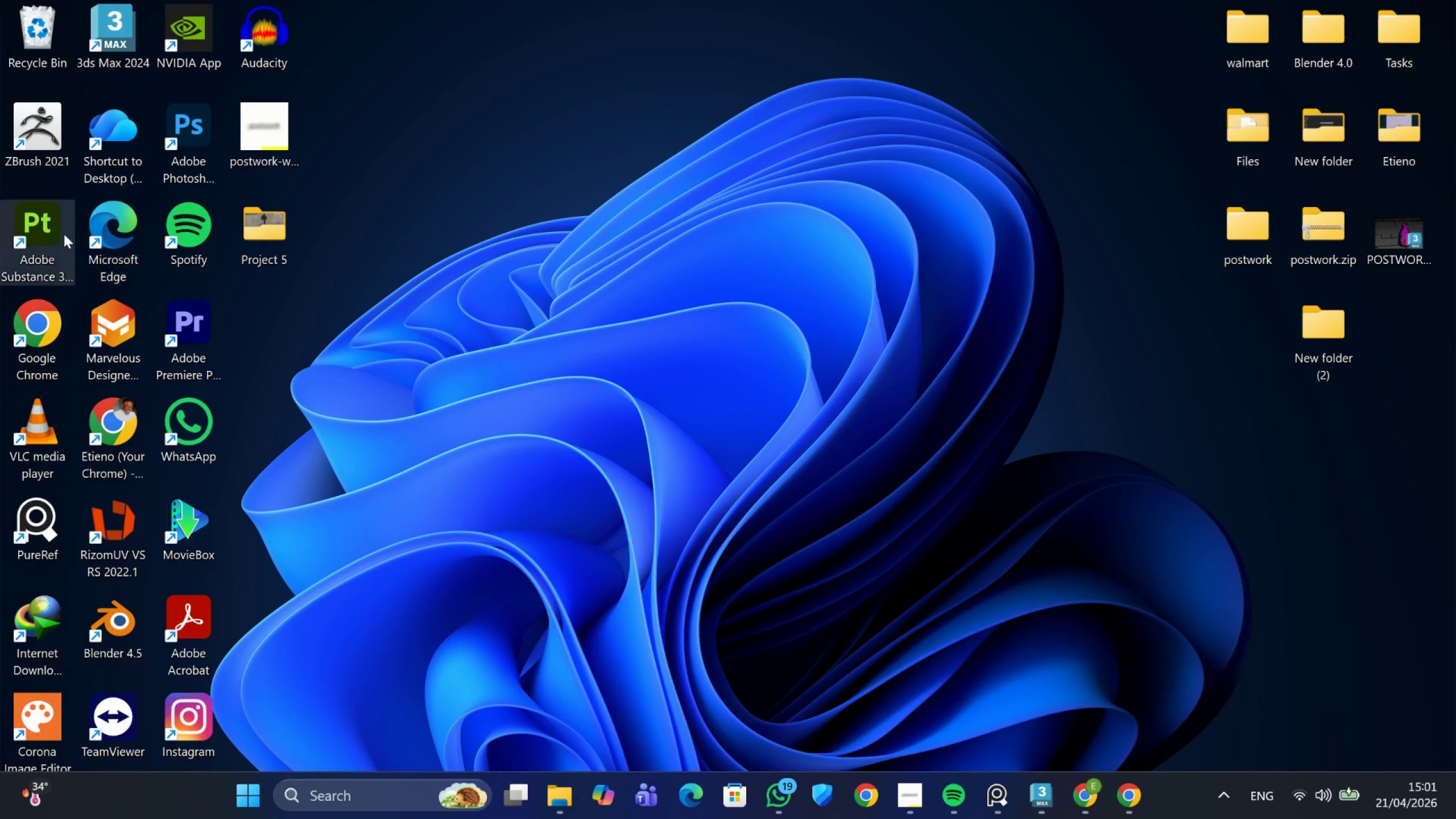 
double_click([60, 233])
 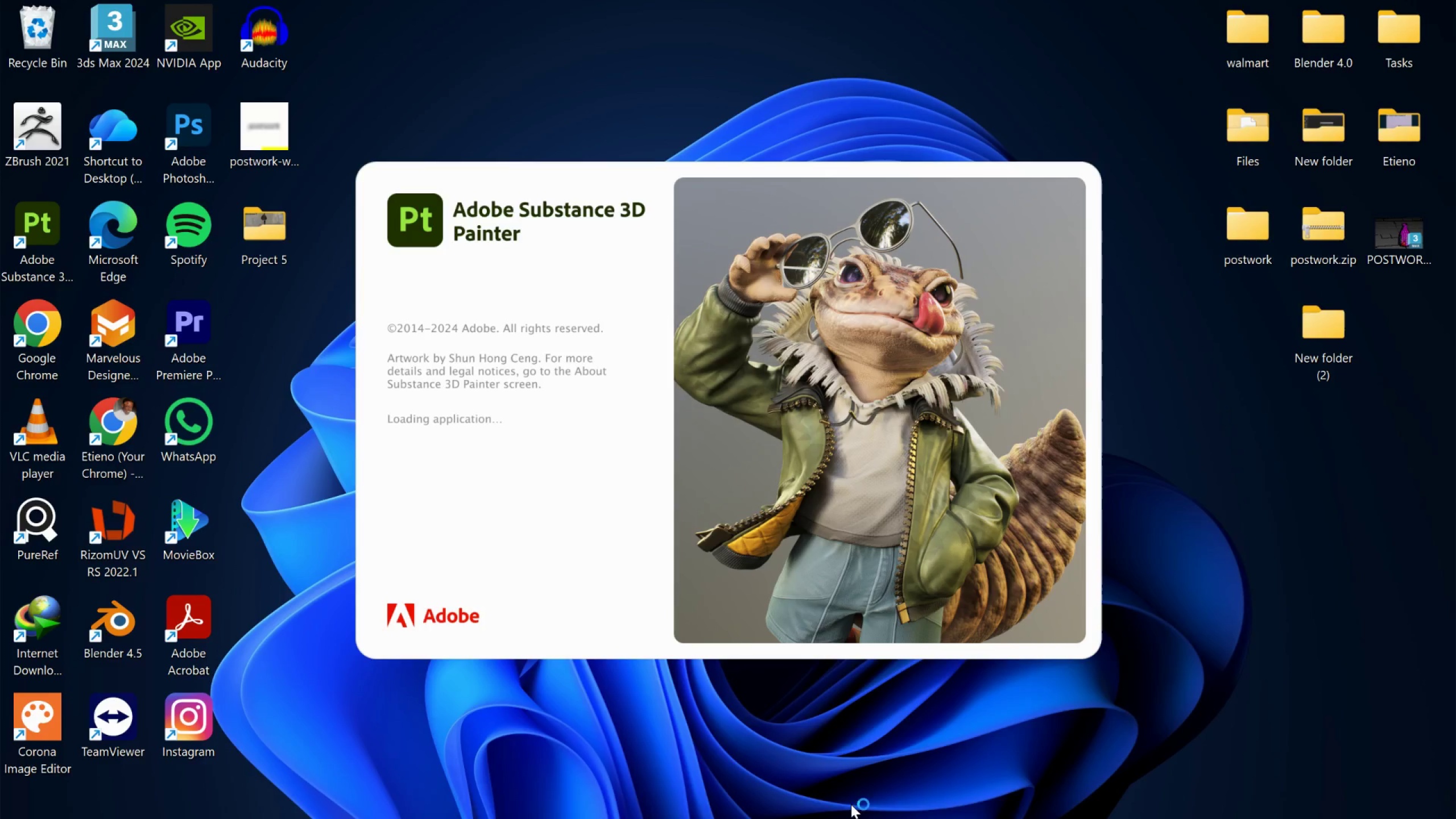 
wait(7.33)
 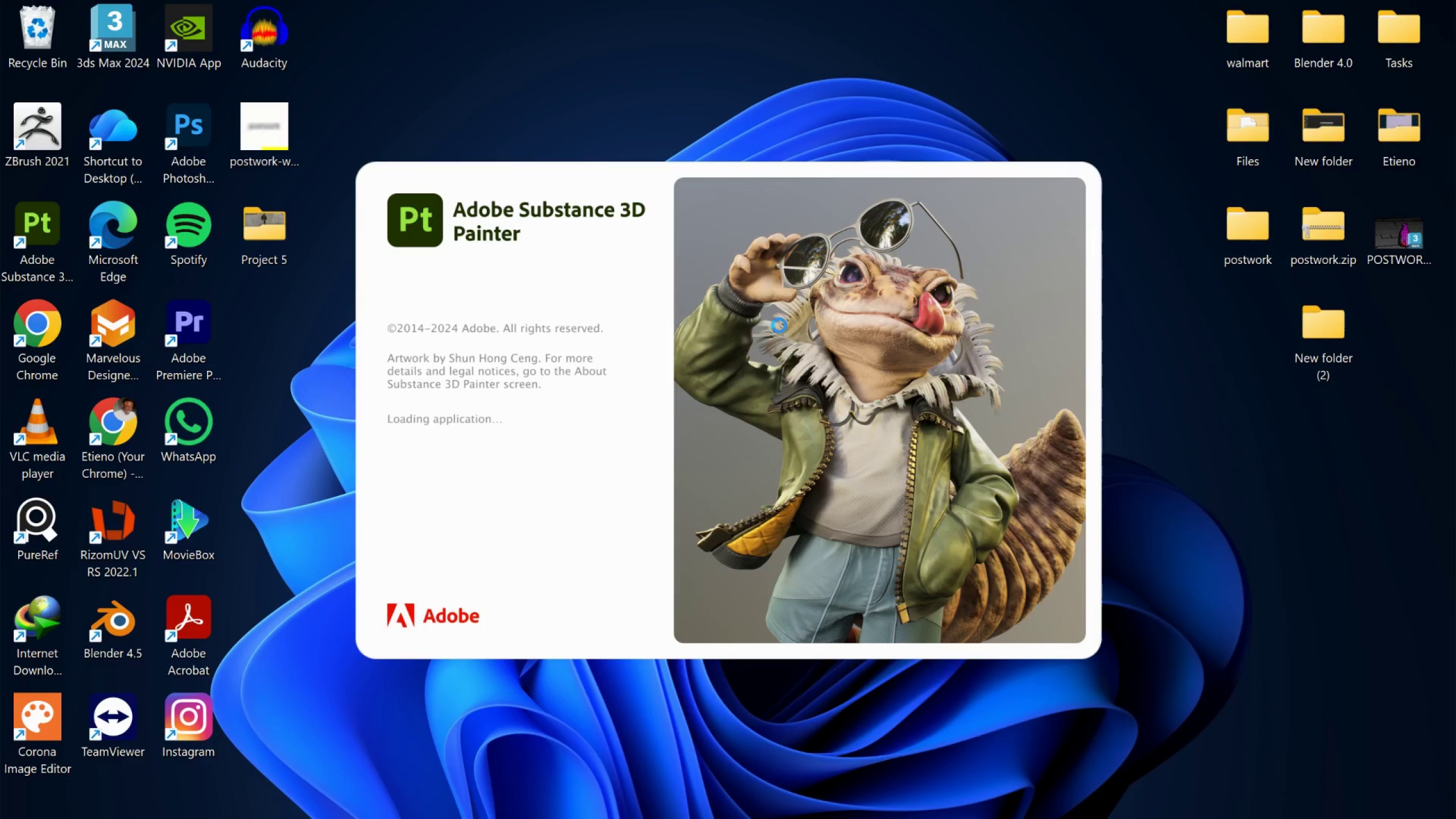 
left_click([983, 698])
 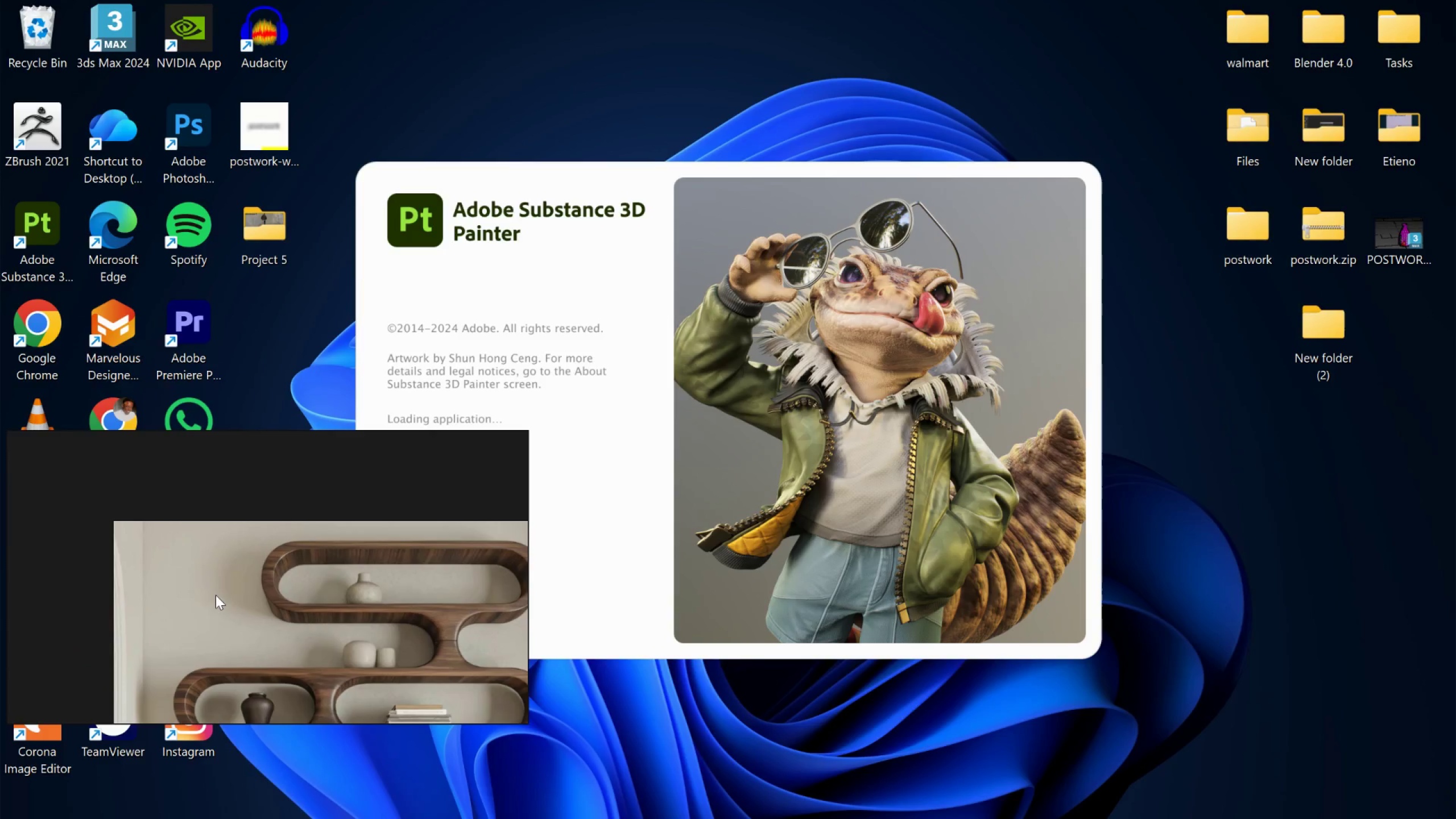 
scroll: coordinate [275, 553], scroll_direction: down, amount: 3.0
 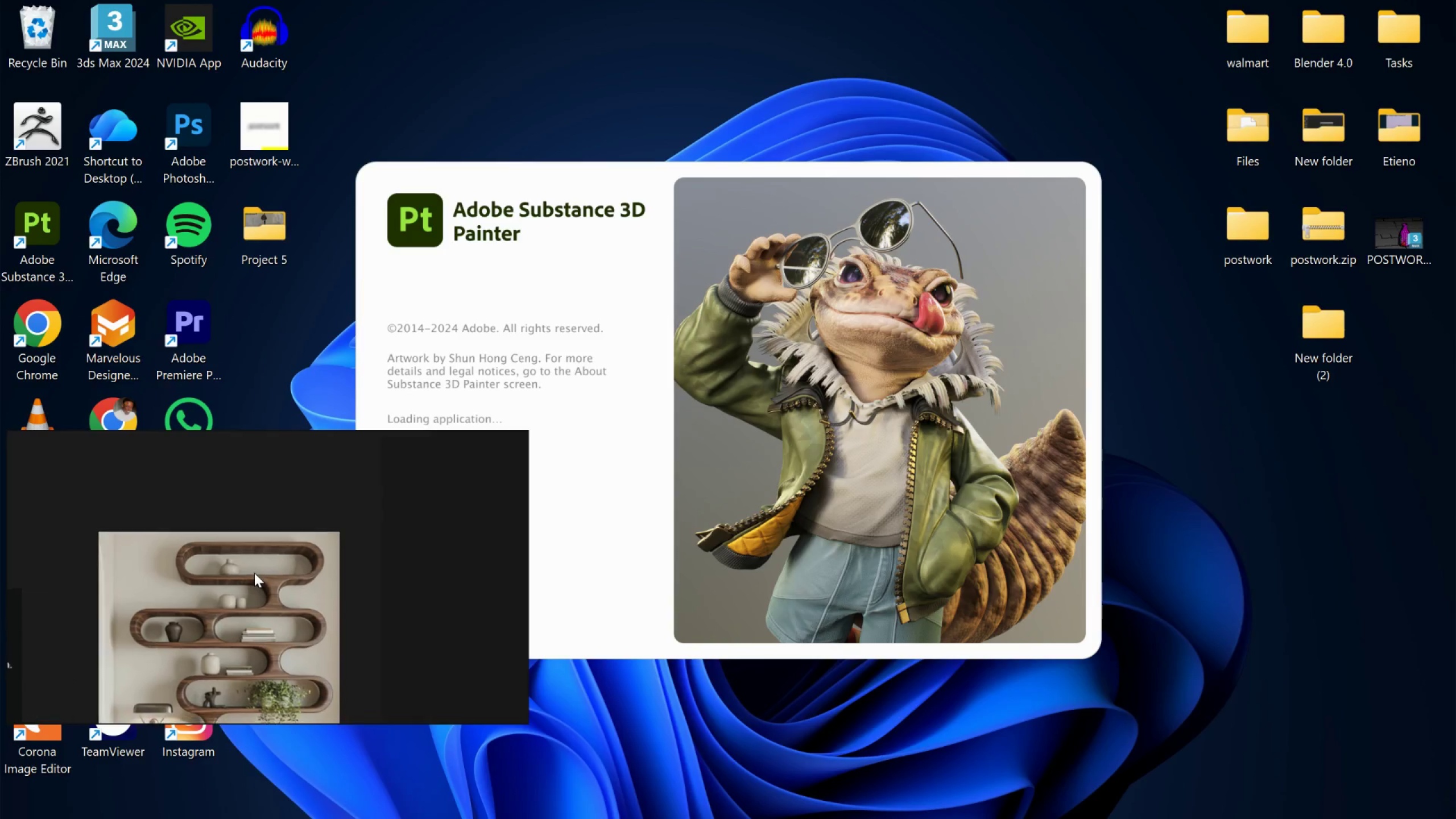 
scroll: coordinate [225, 599], scroll_direction: up, amount: 3.0
 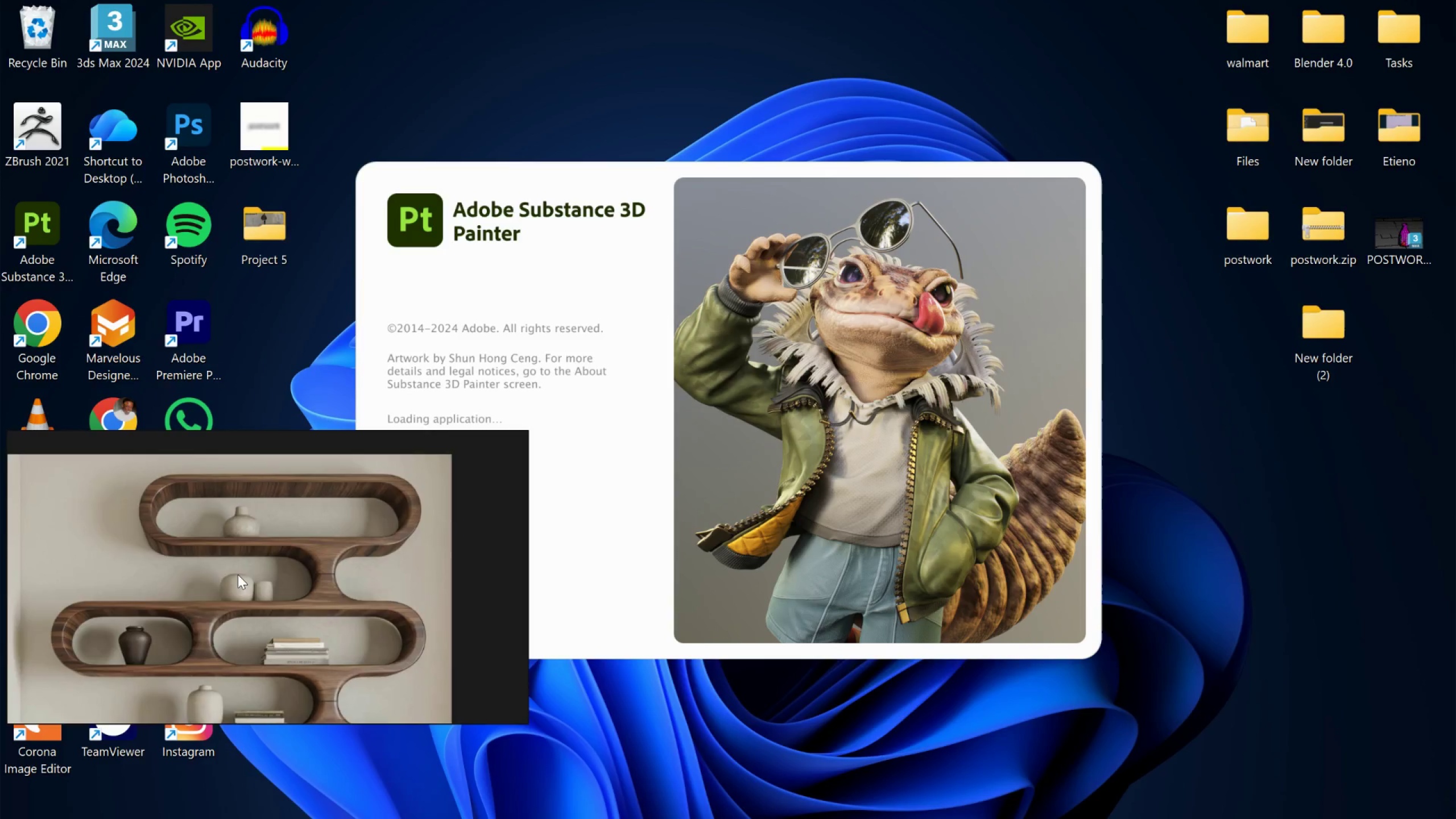 
scroll: coordinate [238, 574], scroll_direction: down, amount: 2.0
 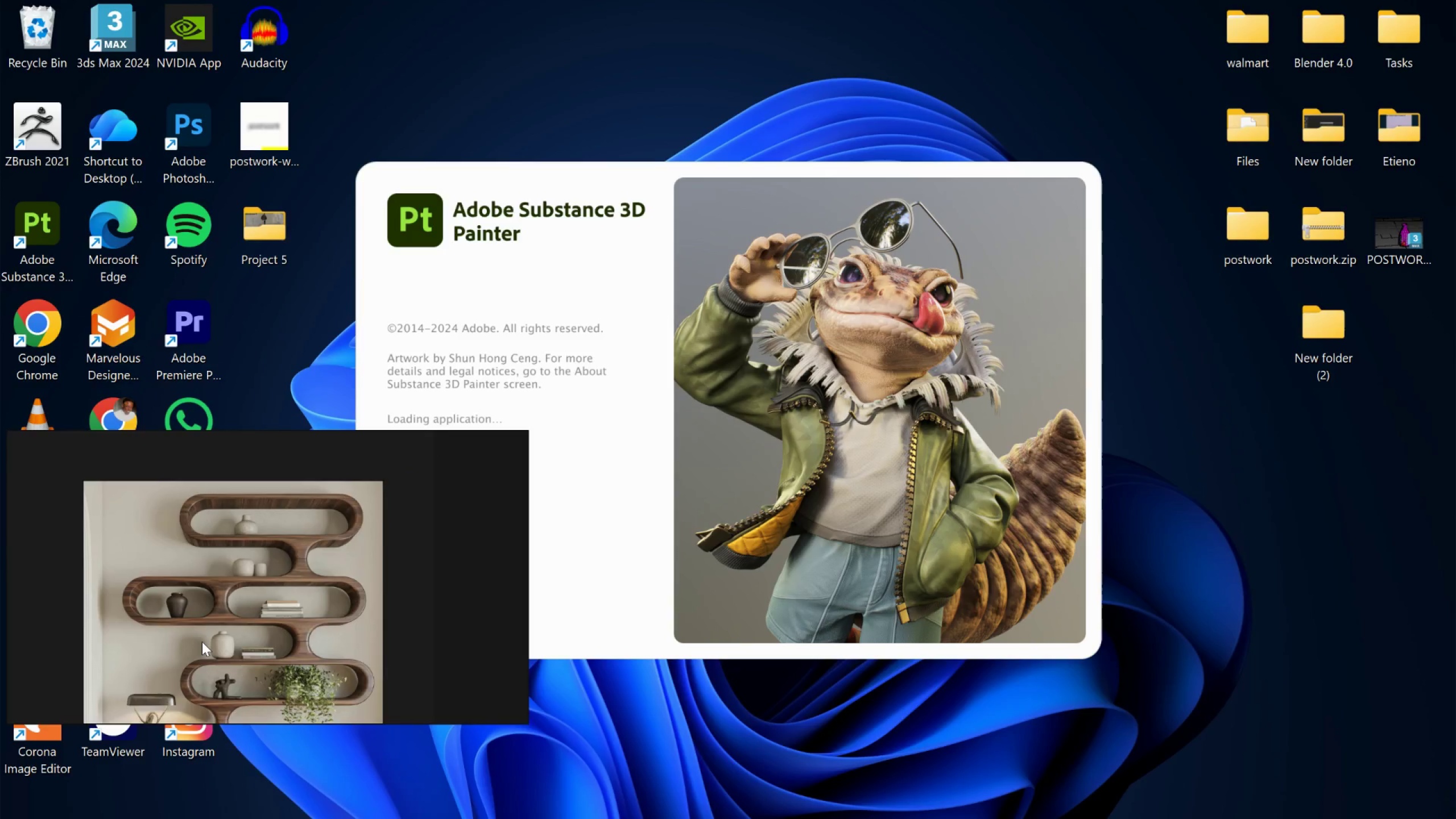 
scroll: coordinate [179, 601], scroll_direction: up, amount: 3.0
 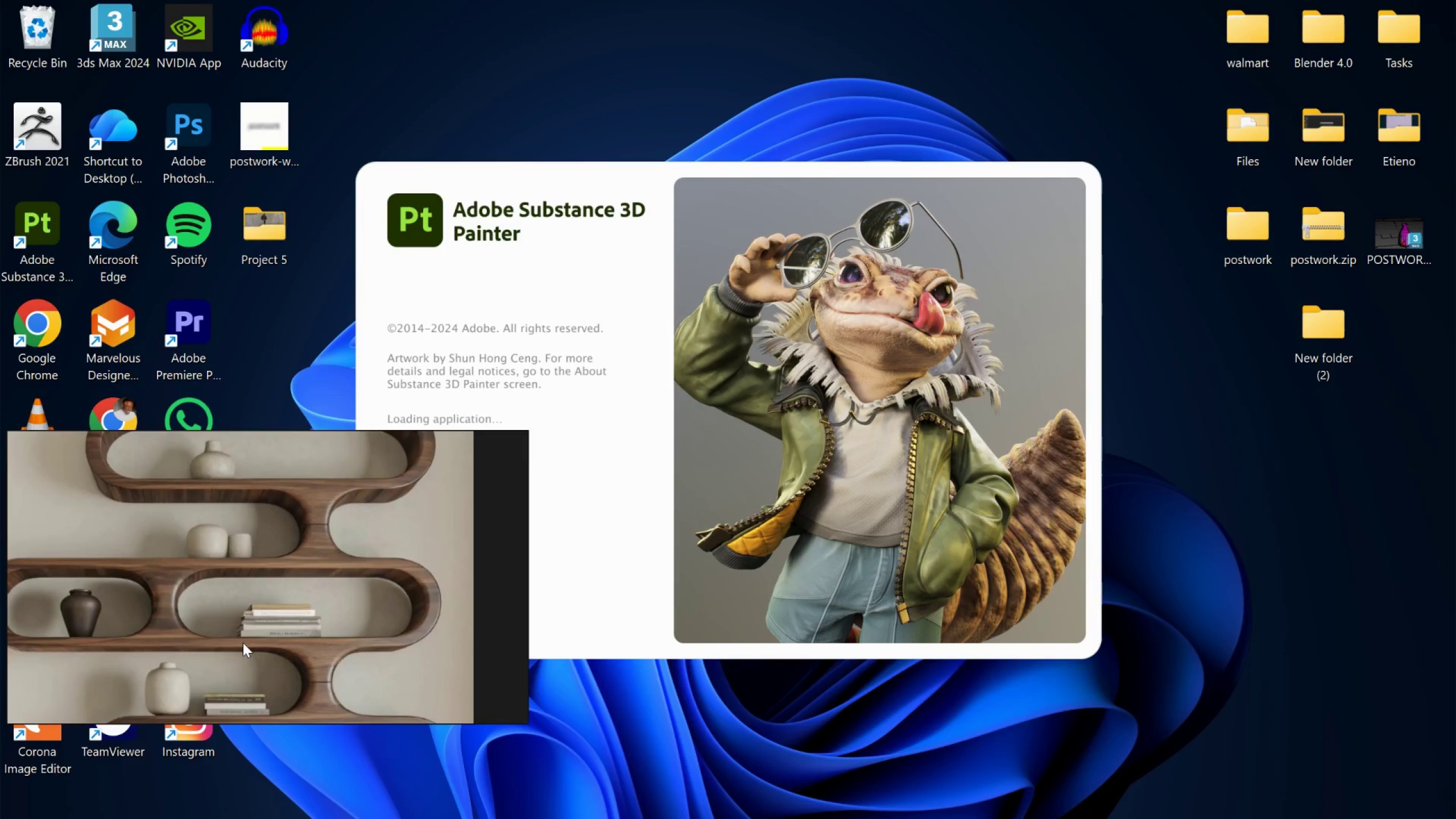 
scroll: coordinate [242, 641], scroll_direction: down, amount: 3.0
 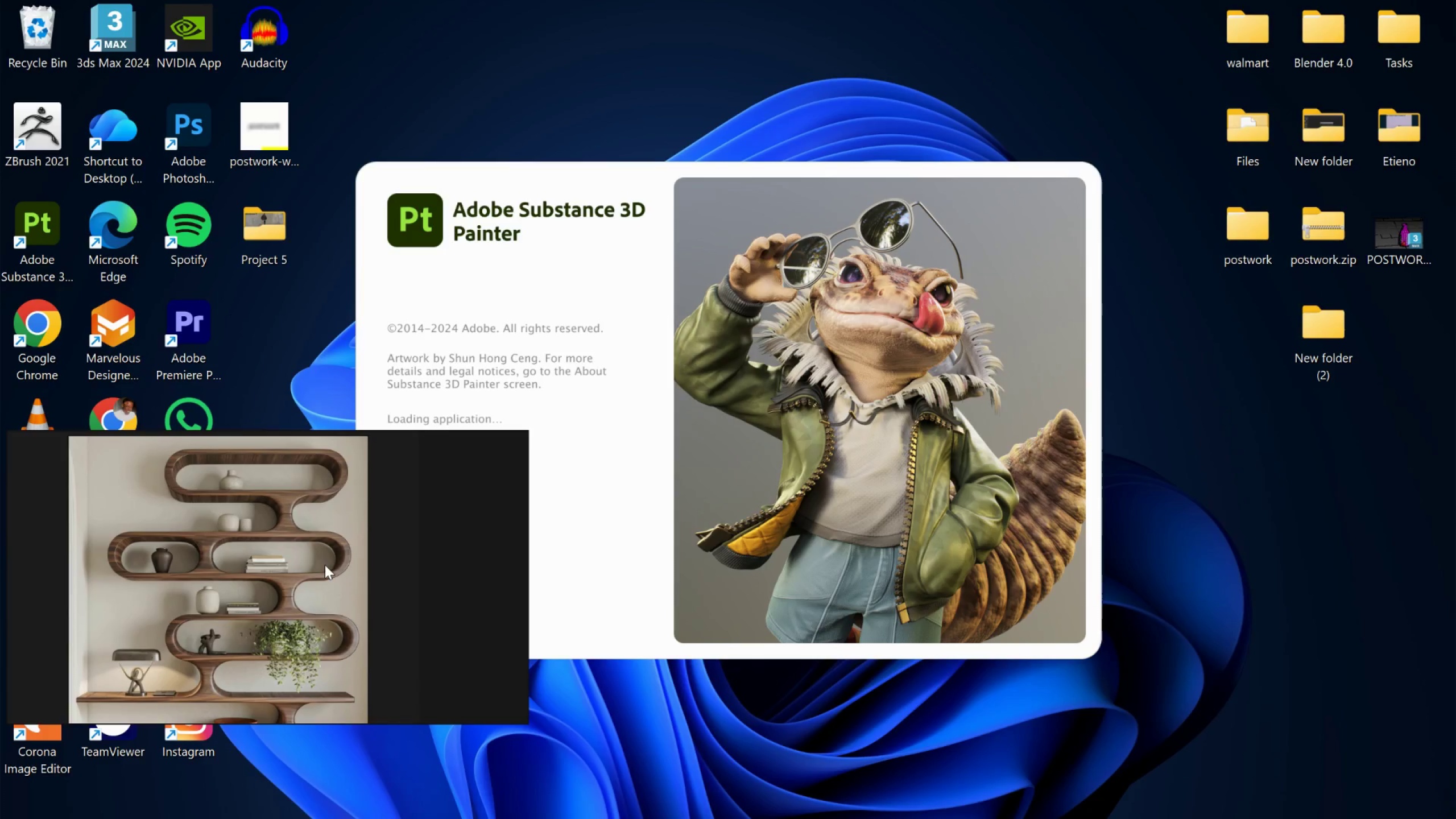 
scroll: coordinate [300, 618], scroll_direction: up, amount: 2.0
 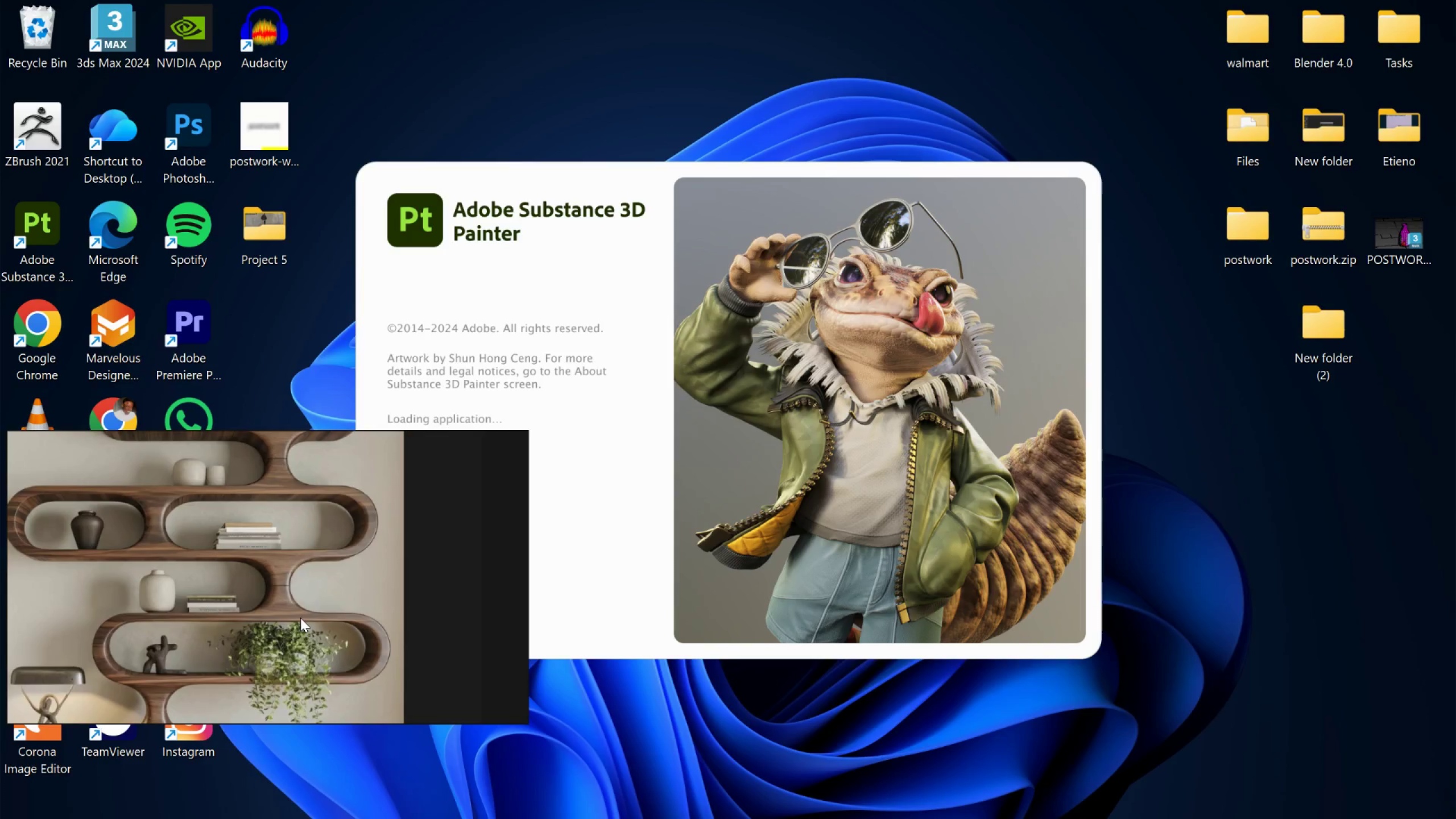 
scroll: coordinate [264, 617], scroll_direction: down, amount: 3.0
 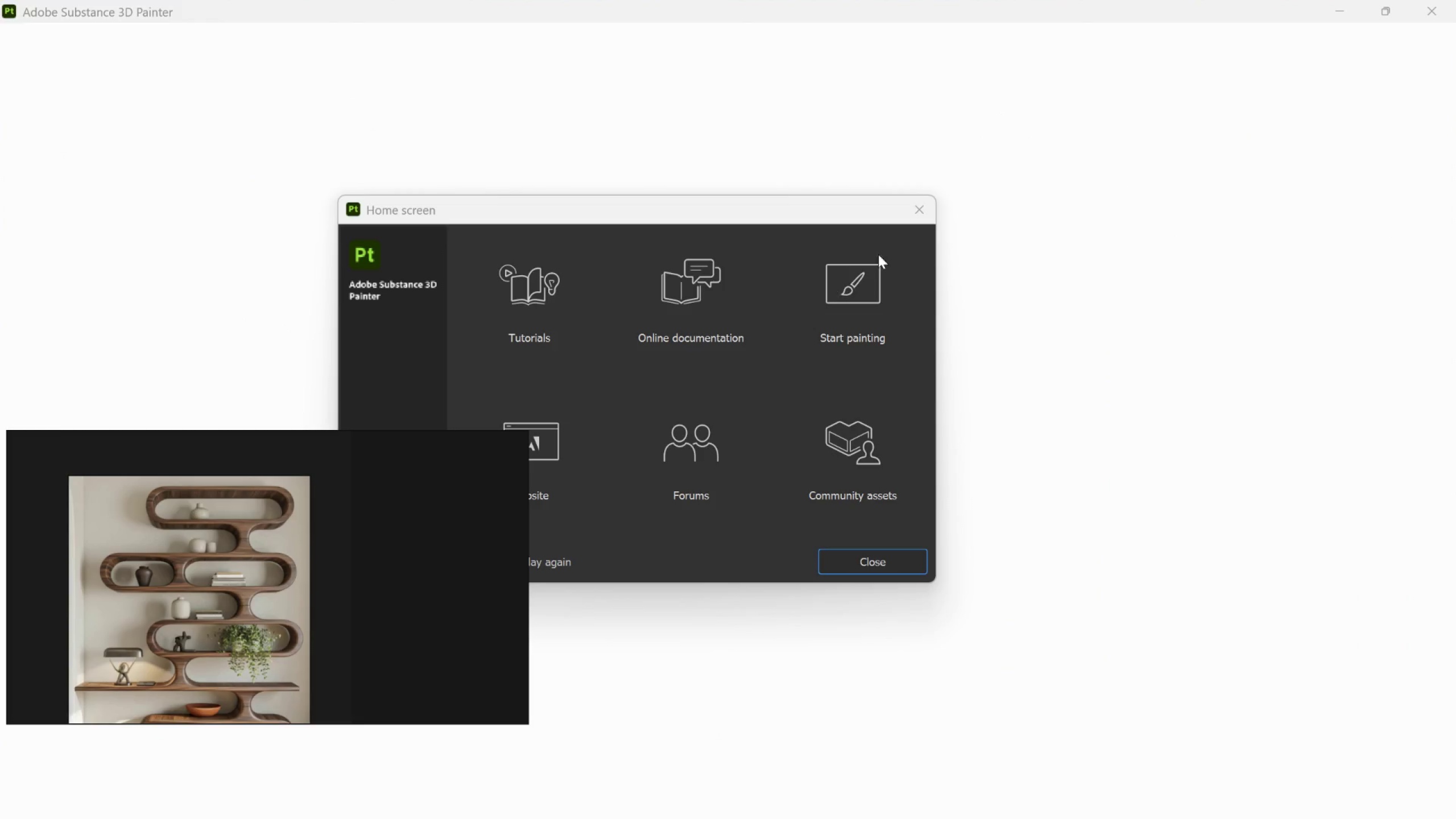 
left_click([912, 213])
 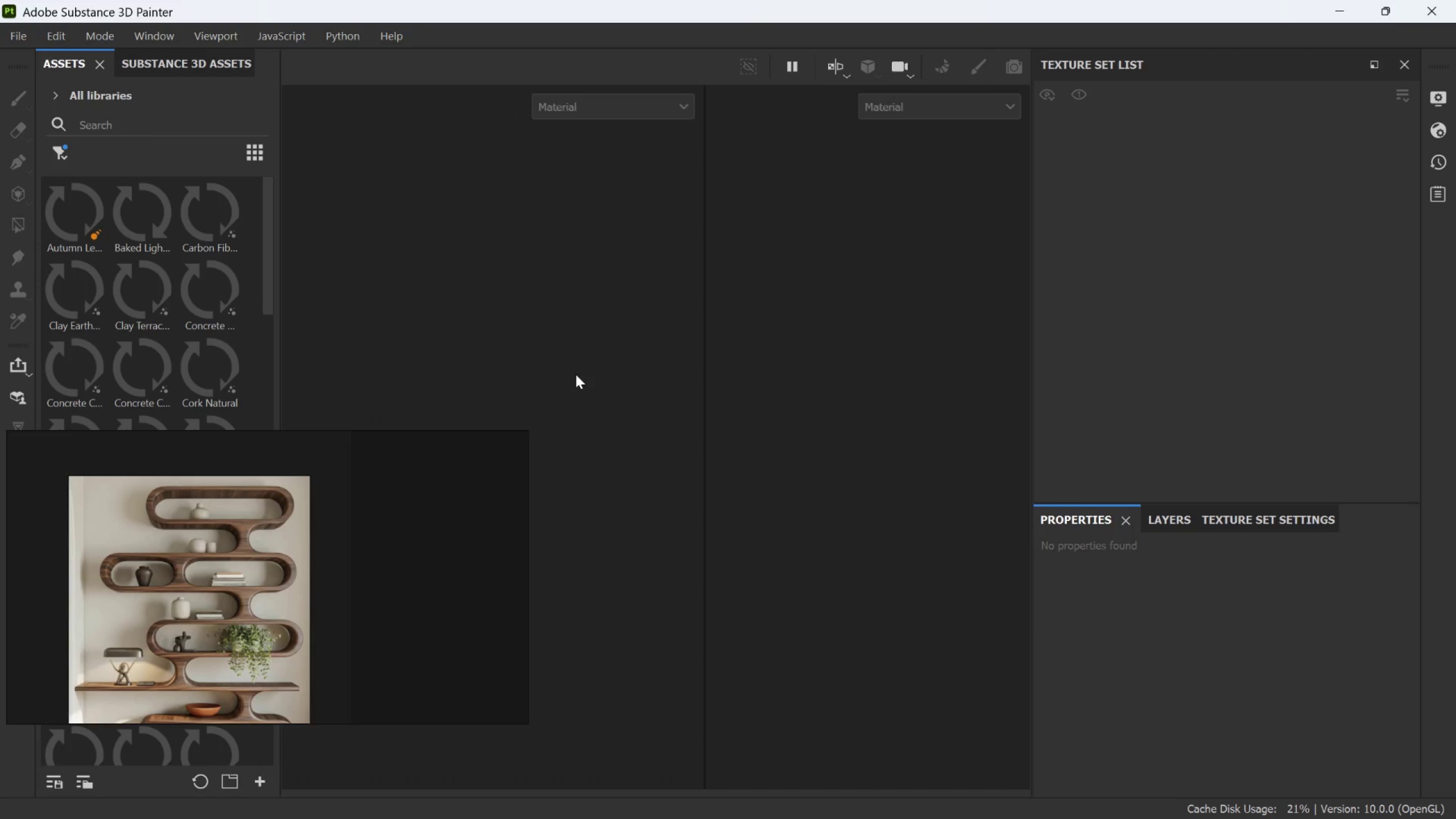 
wait(5.33)
 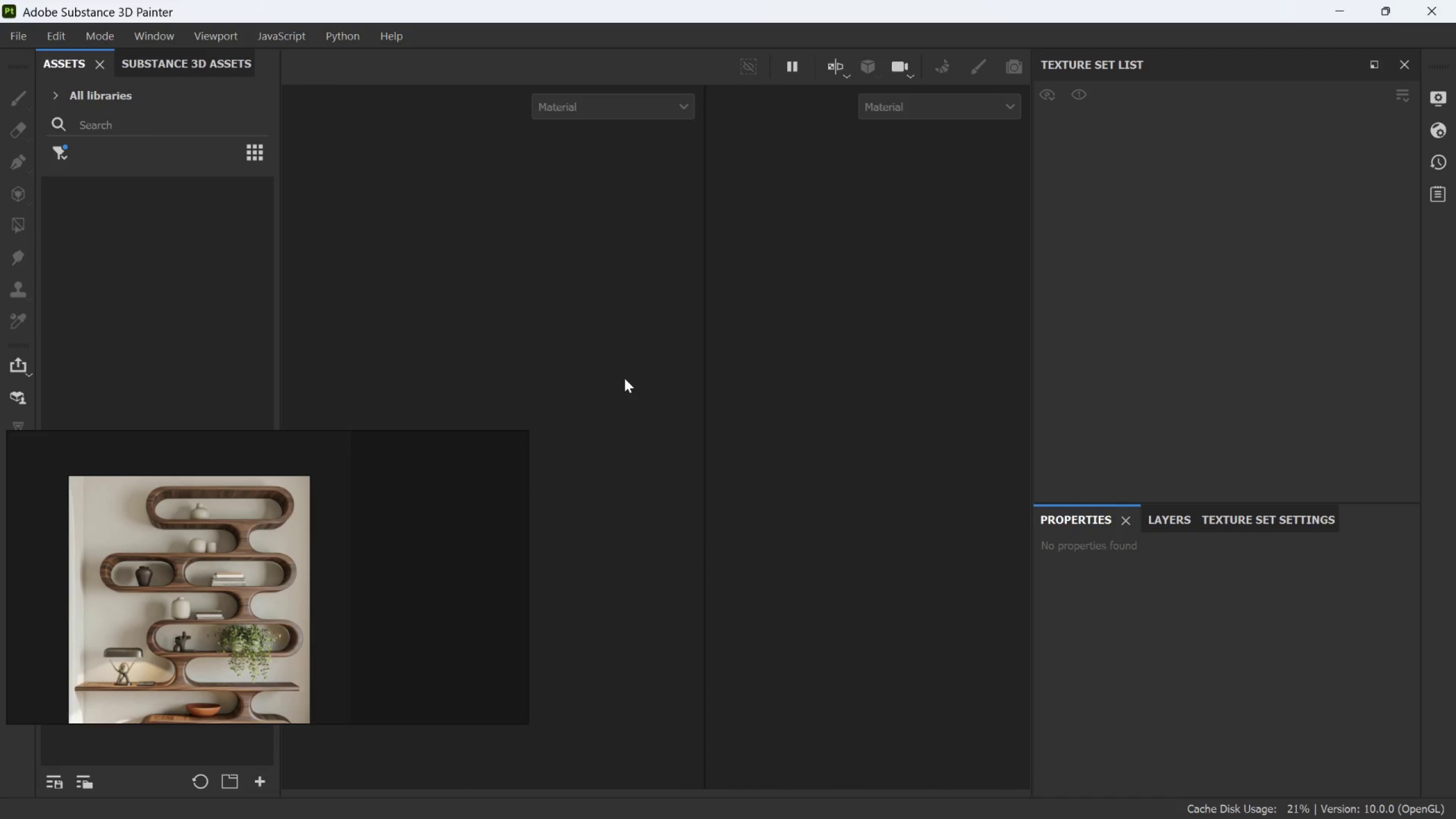 
scroll: coordinate [586, 411], scroll_direction: down, amount: 6.0
 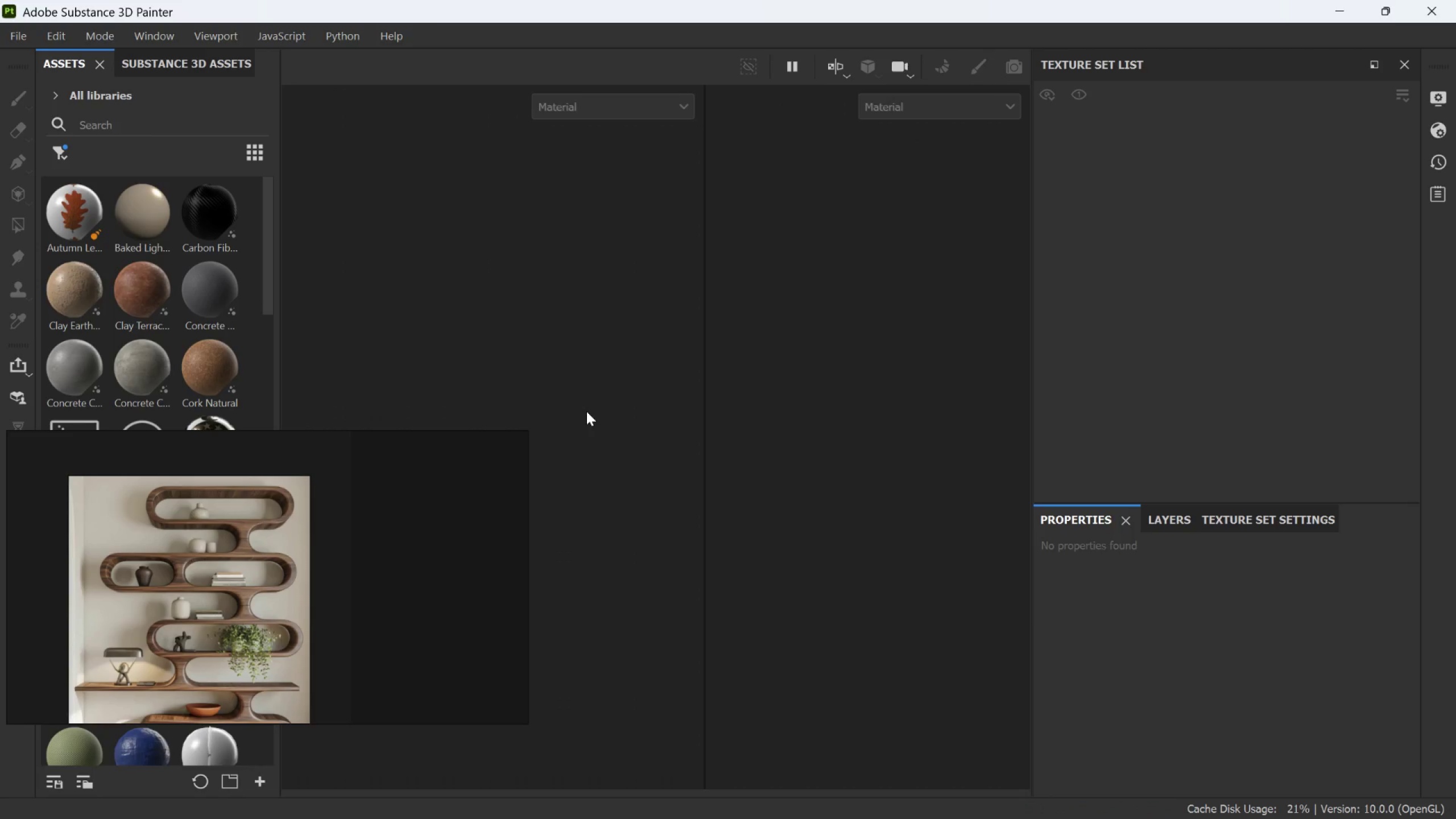 
scroll: coordinate [586, 411], scroll_direction: up, amount: 2.0
 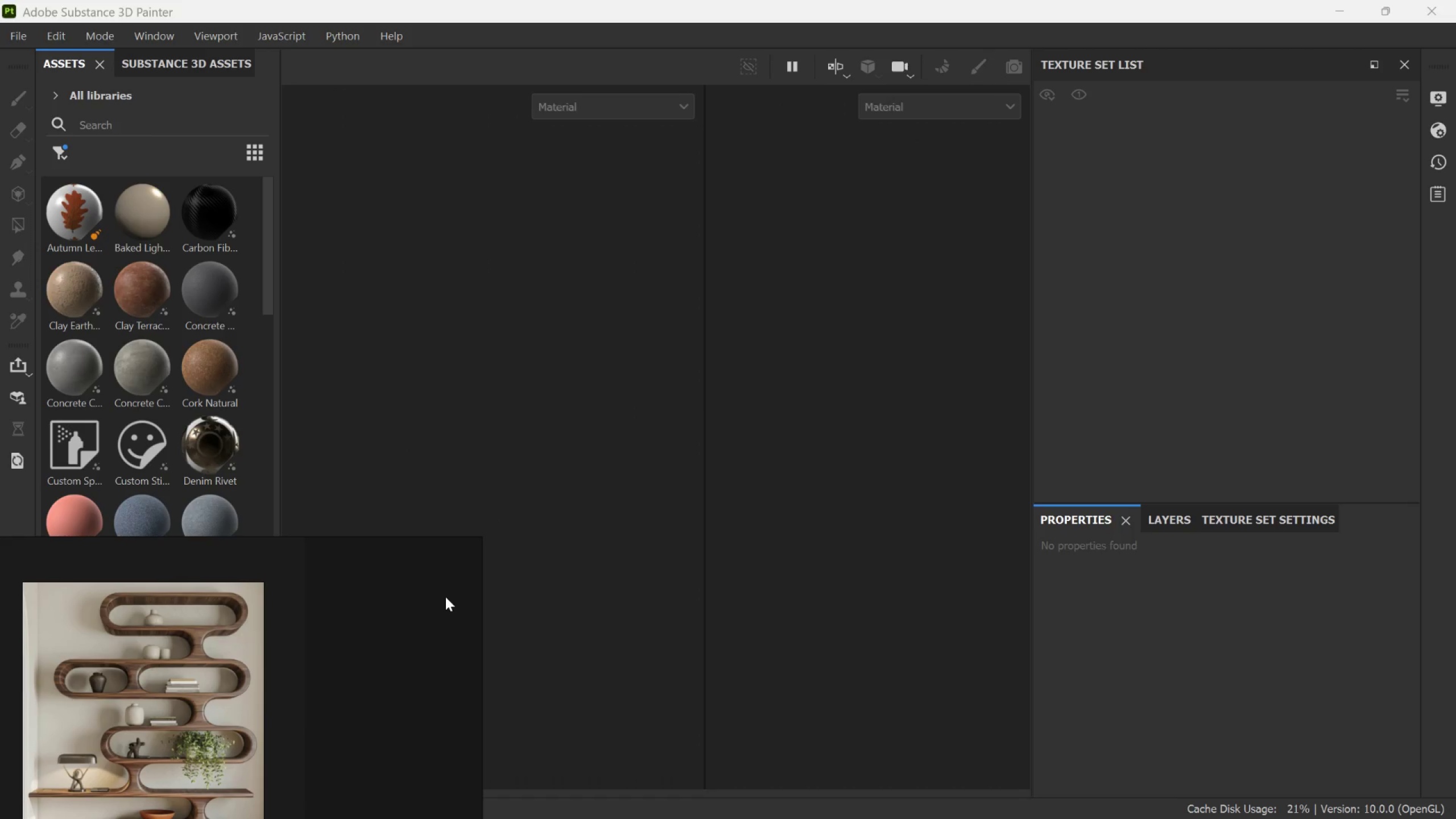 
wait(12.79)
 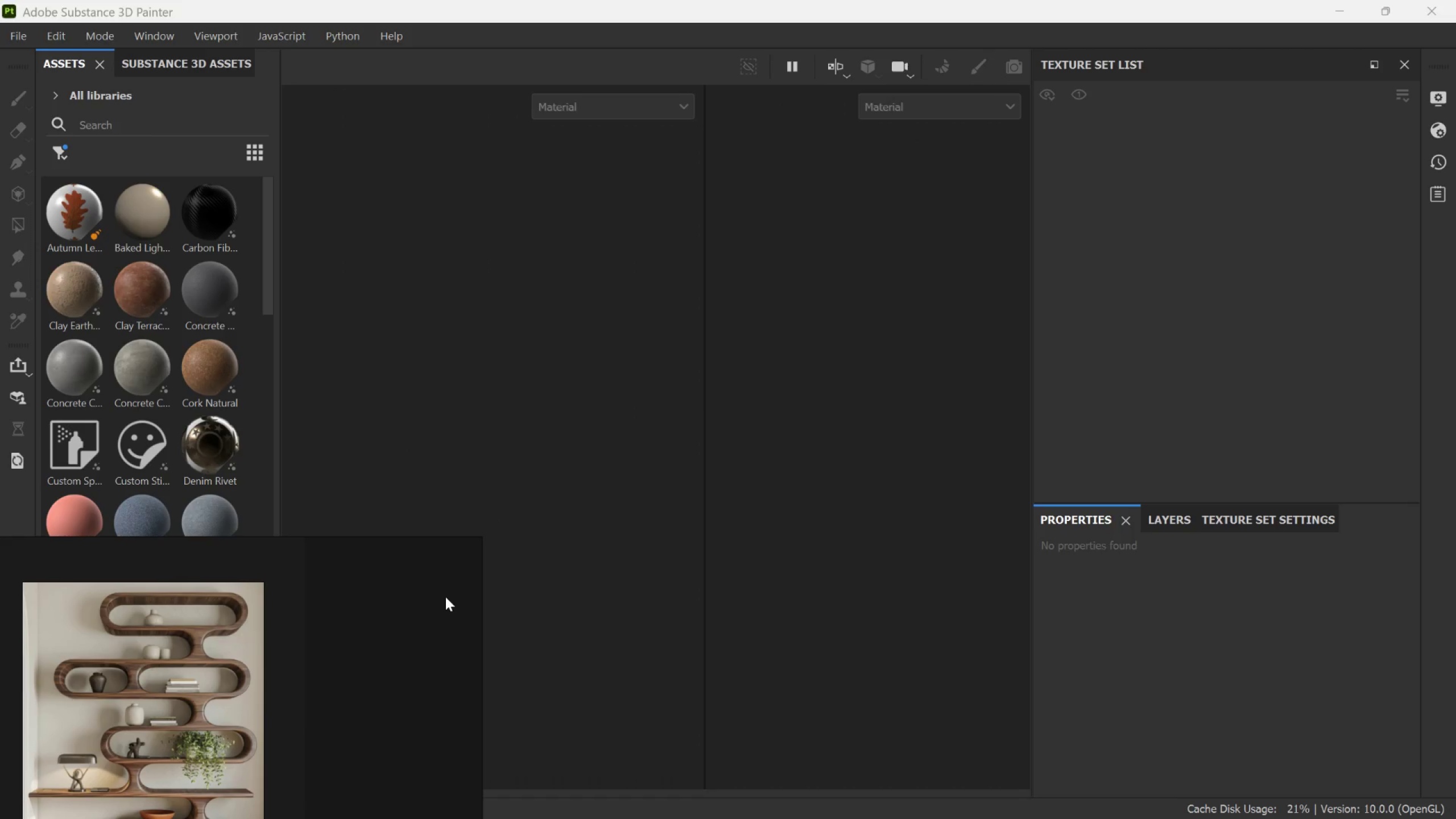 
scroll: coordinate [748, 509], scroll_direction: down, amount: 4.0
 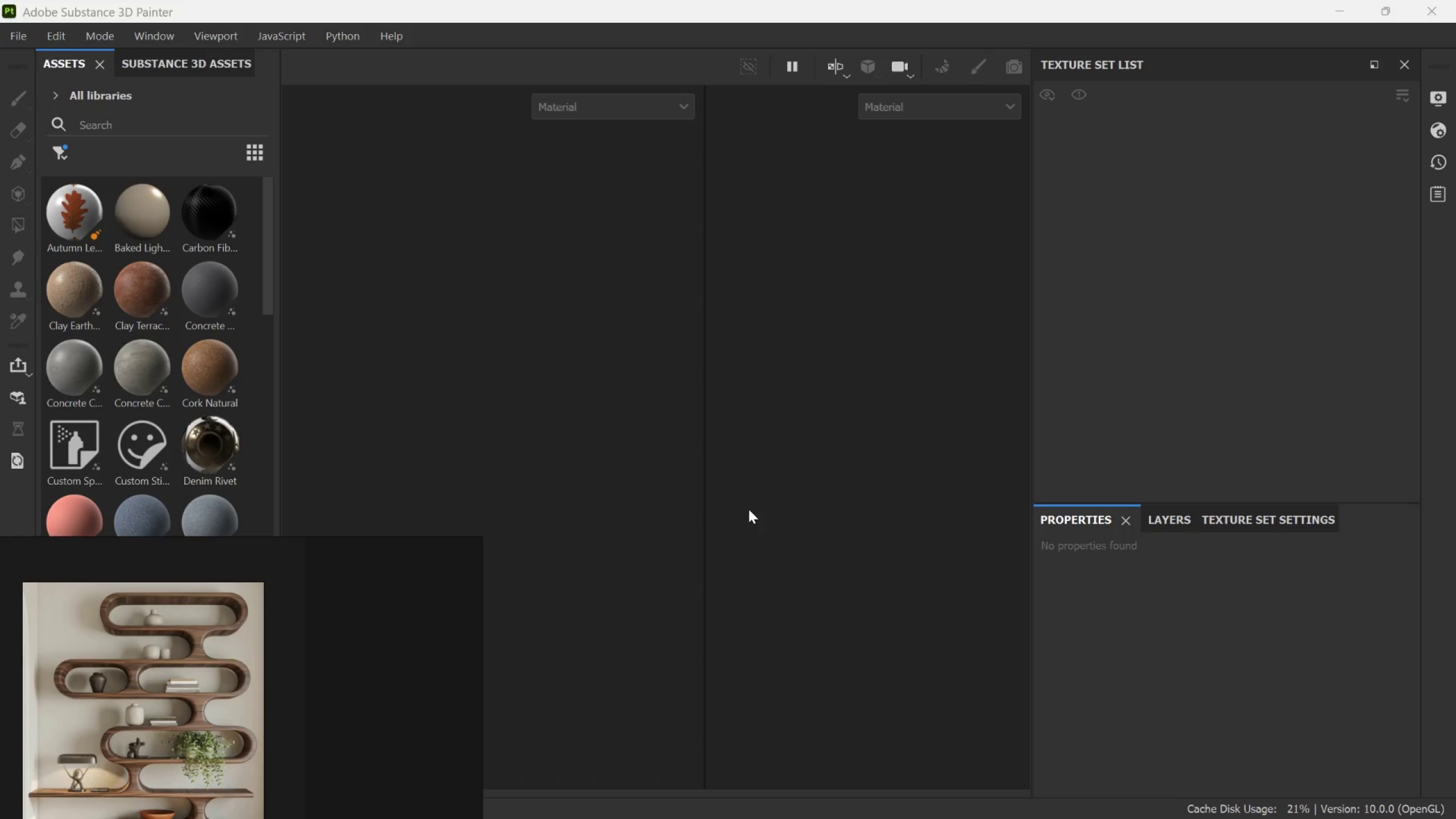 
scroll: coordinate [748, 509], scroll_direction: none, amount: 0.0
 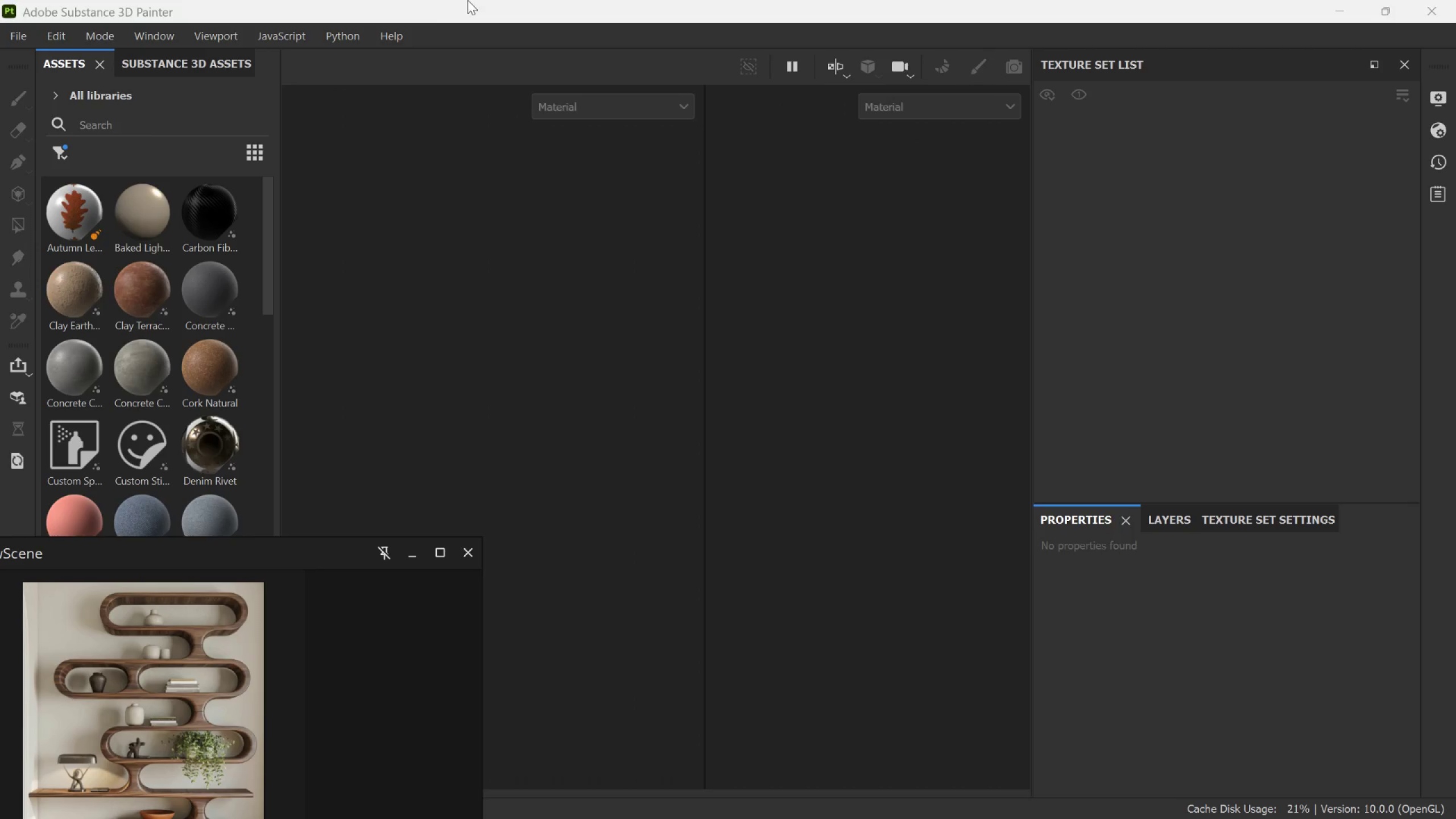 
scroll: coordinate [619, 420], scroll_direction: down, amount: 9.0
 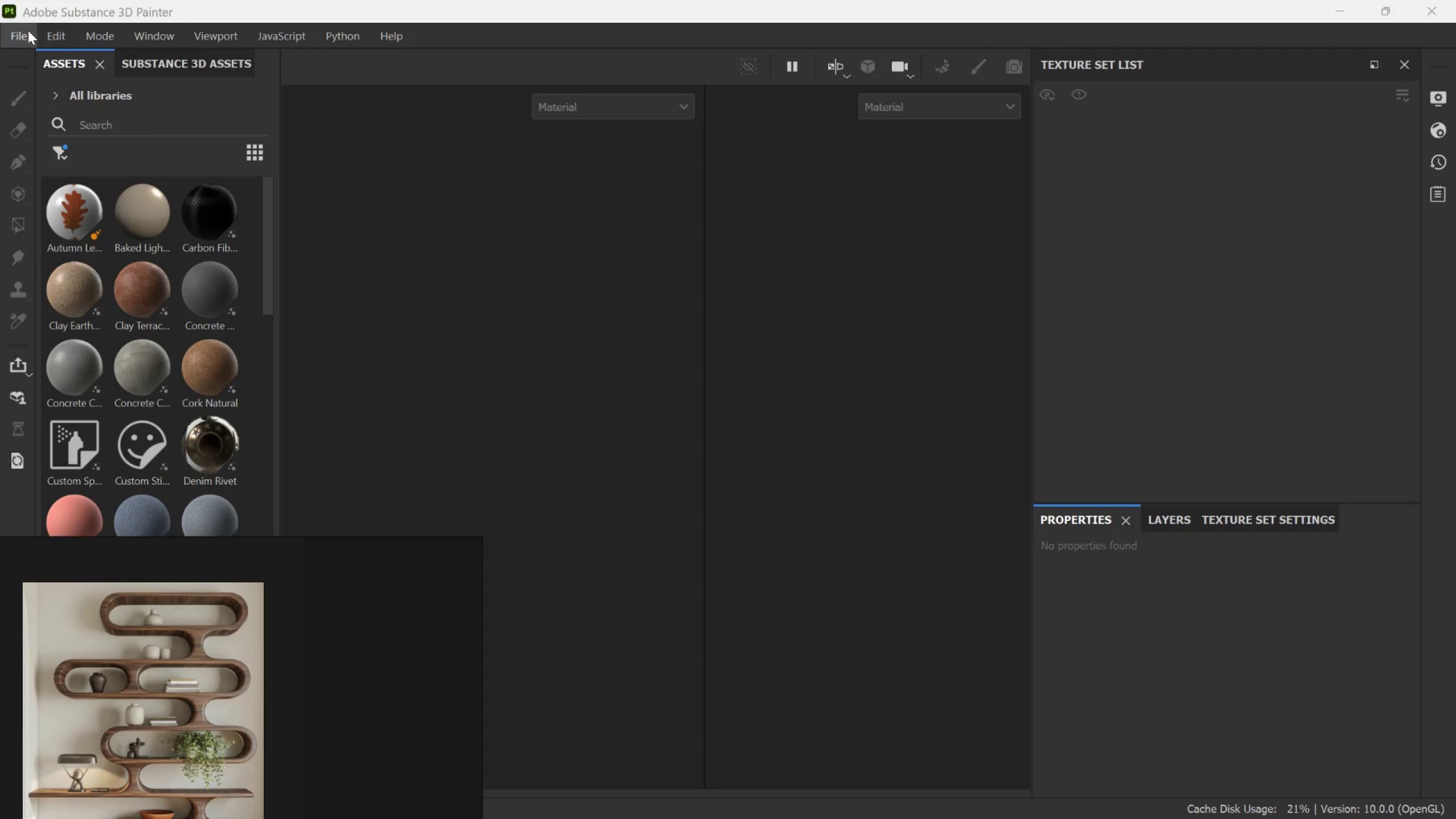 
left_click([19, 32])
 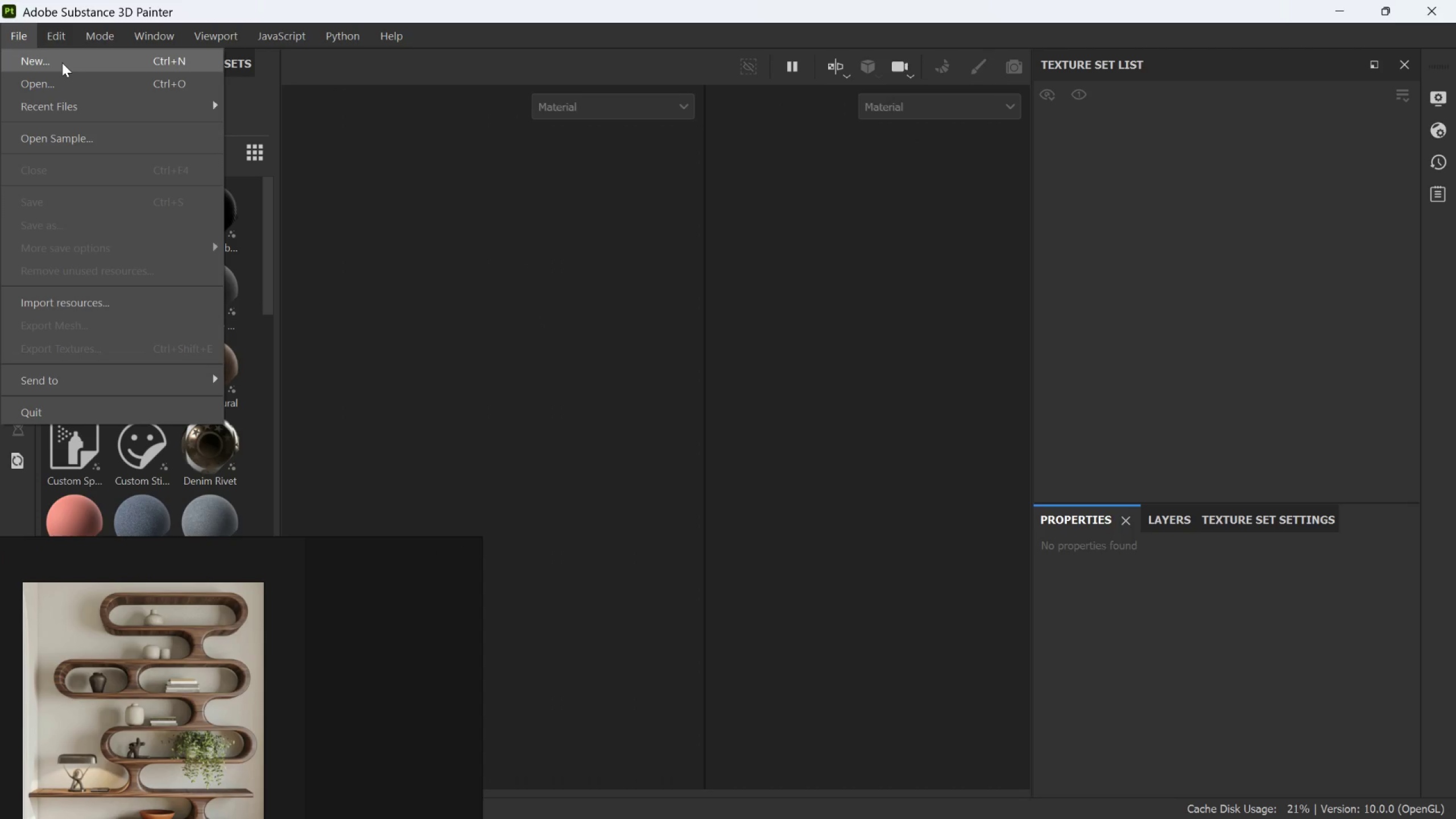 
left_click([62, 63])
 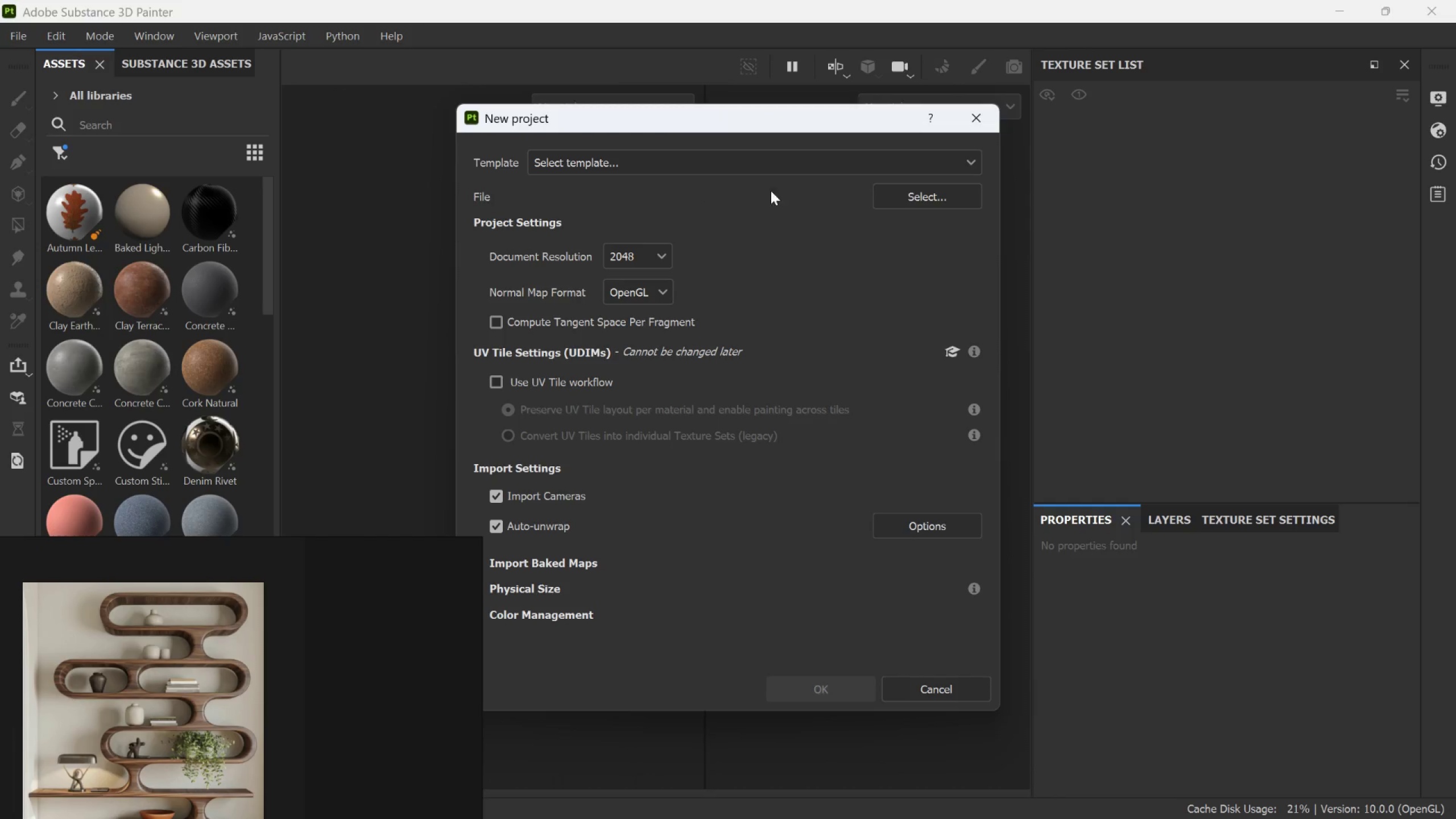 
left_click([897, 196])
 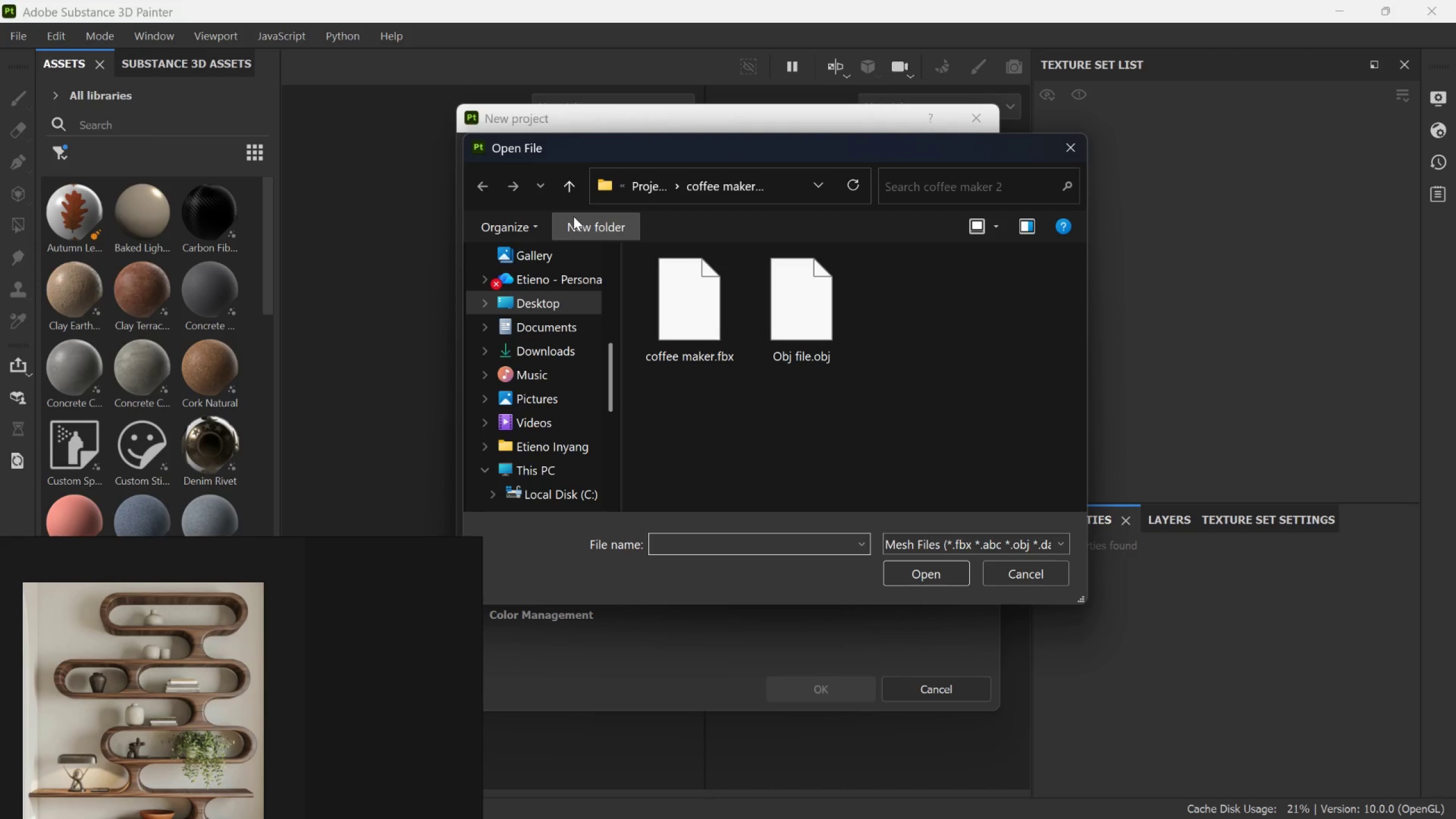 
left_click([543, 291])
 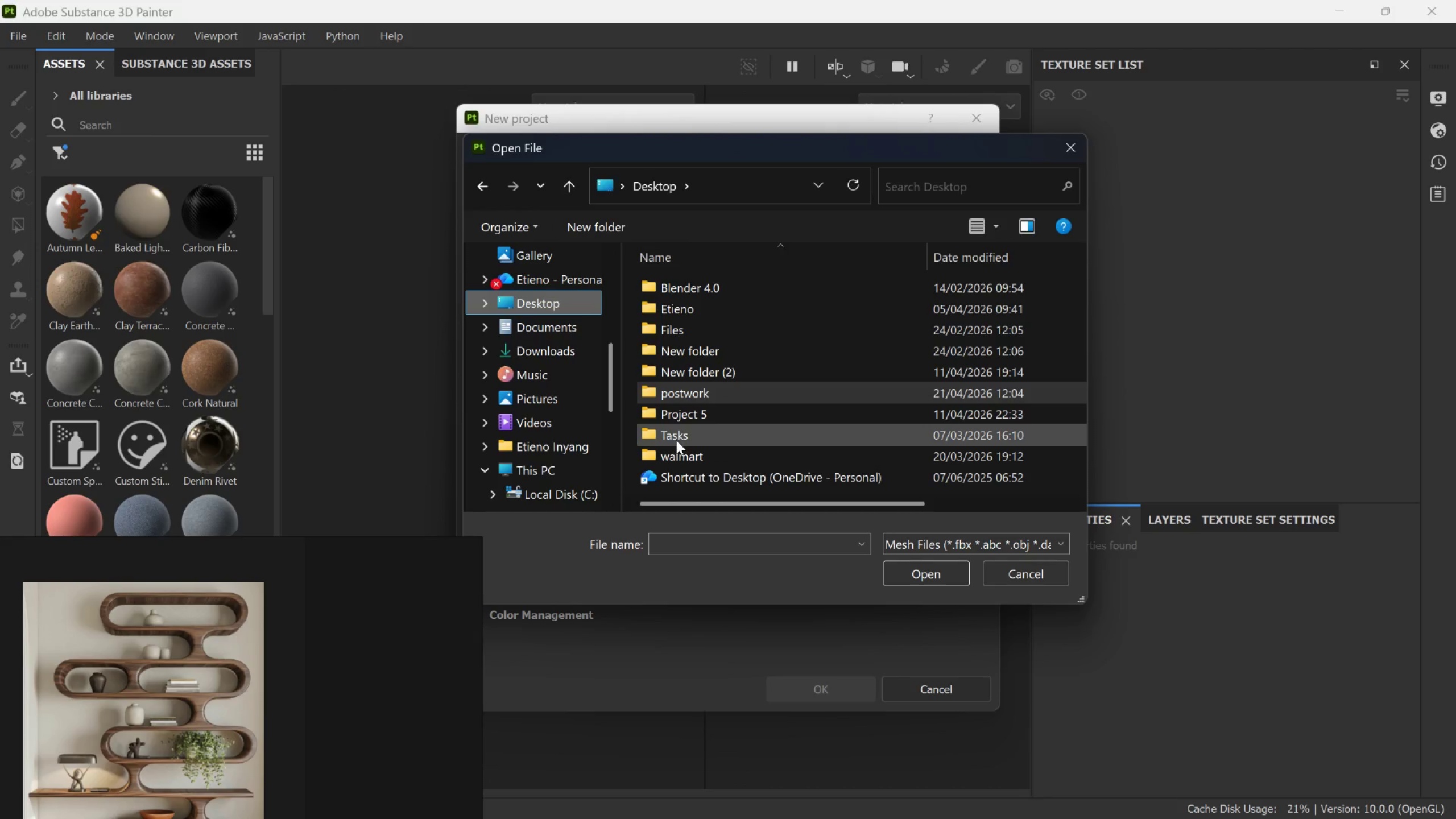 
double_click([689, 400])
 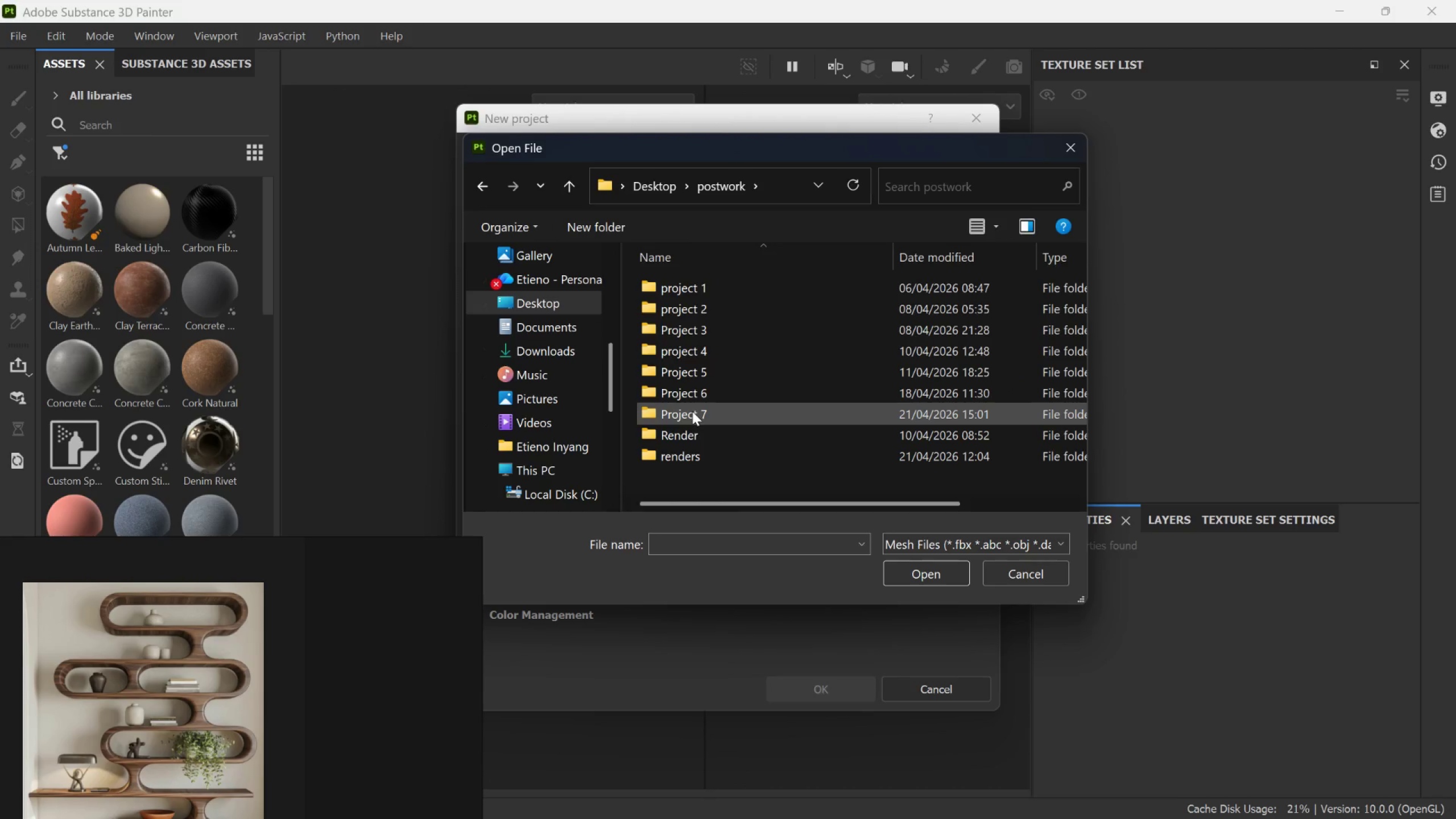 
double_click([692, 411])
 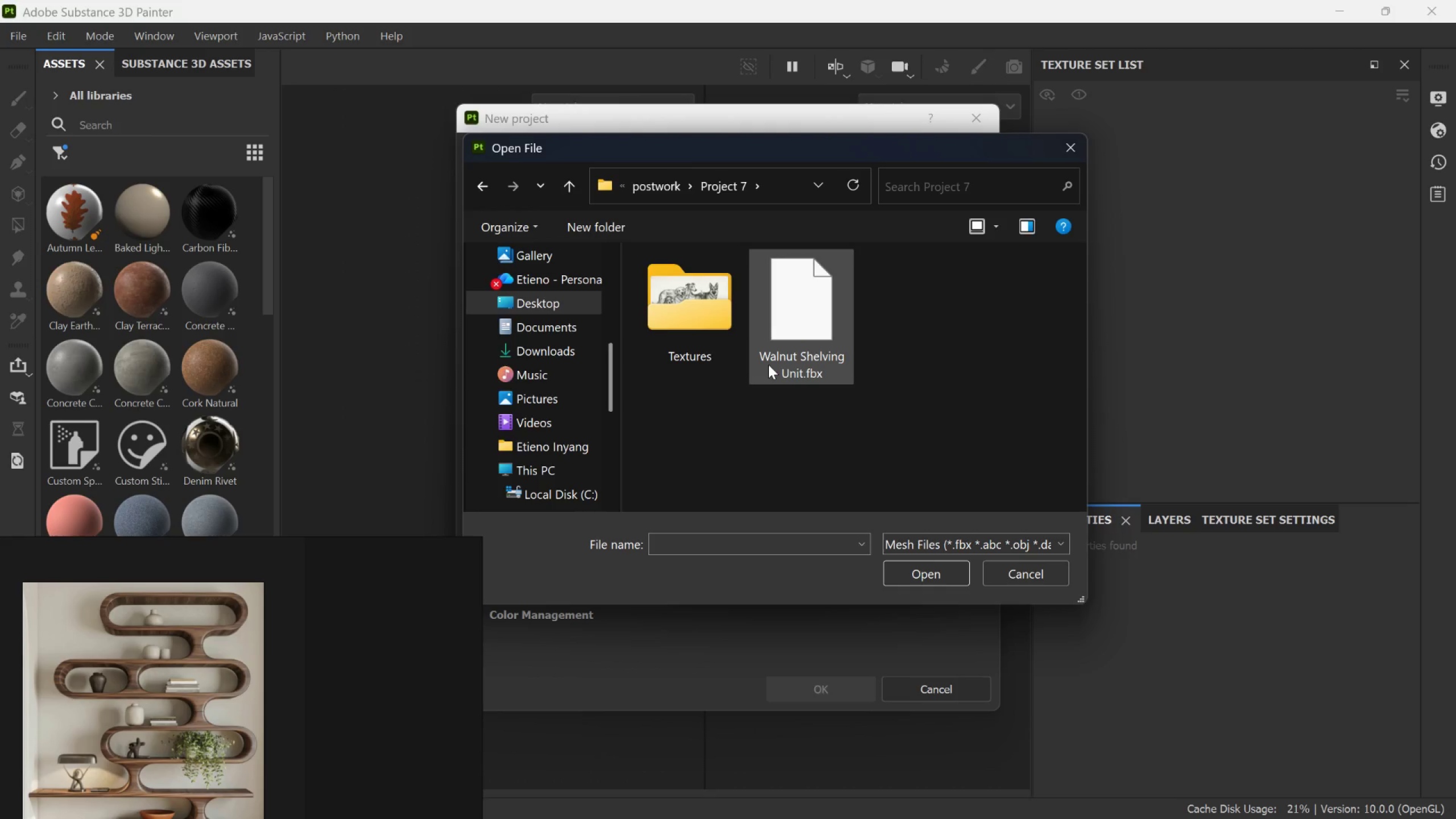 
left_click([797, 346])
 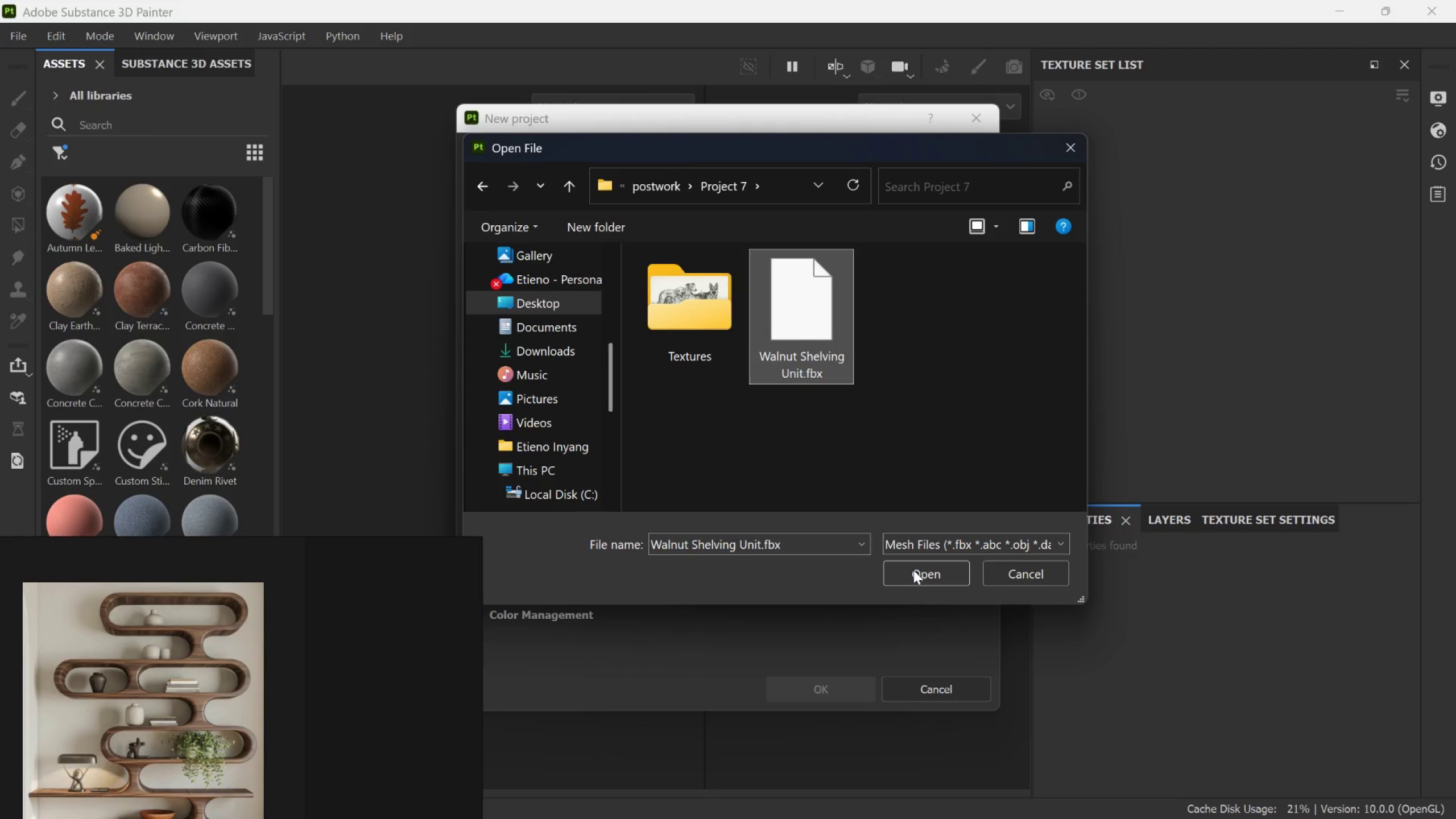 
left_click([919, 579])
 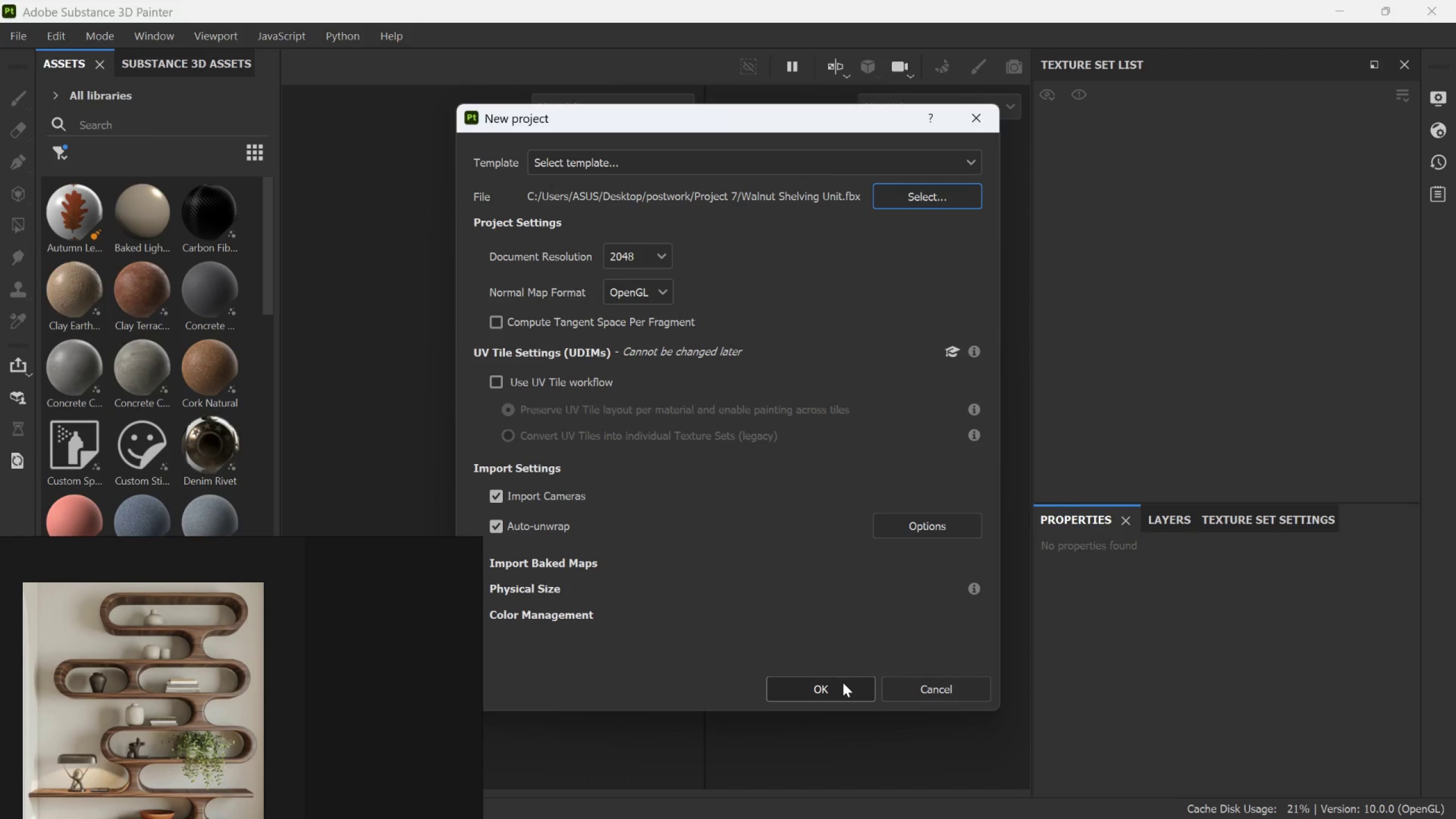 
left_click([843, 682])
 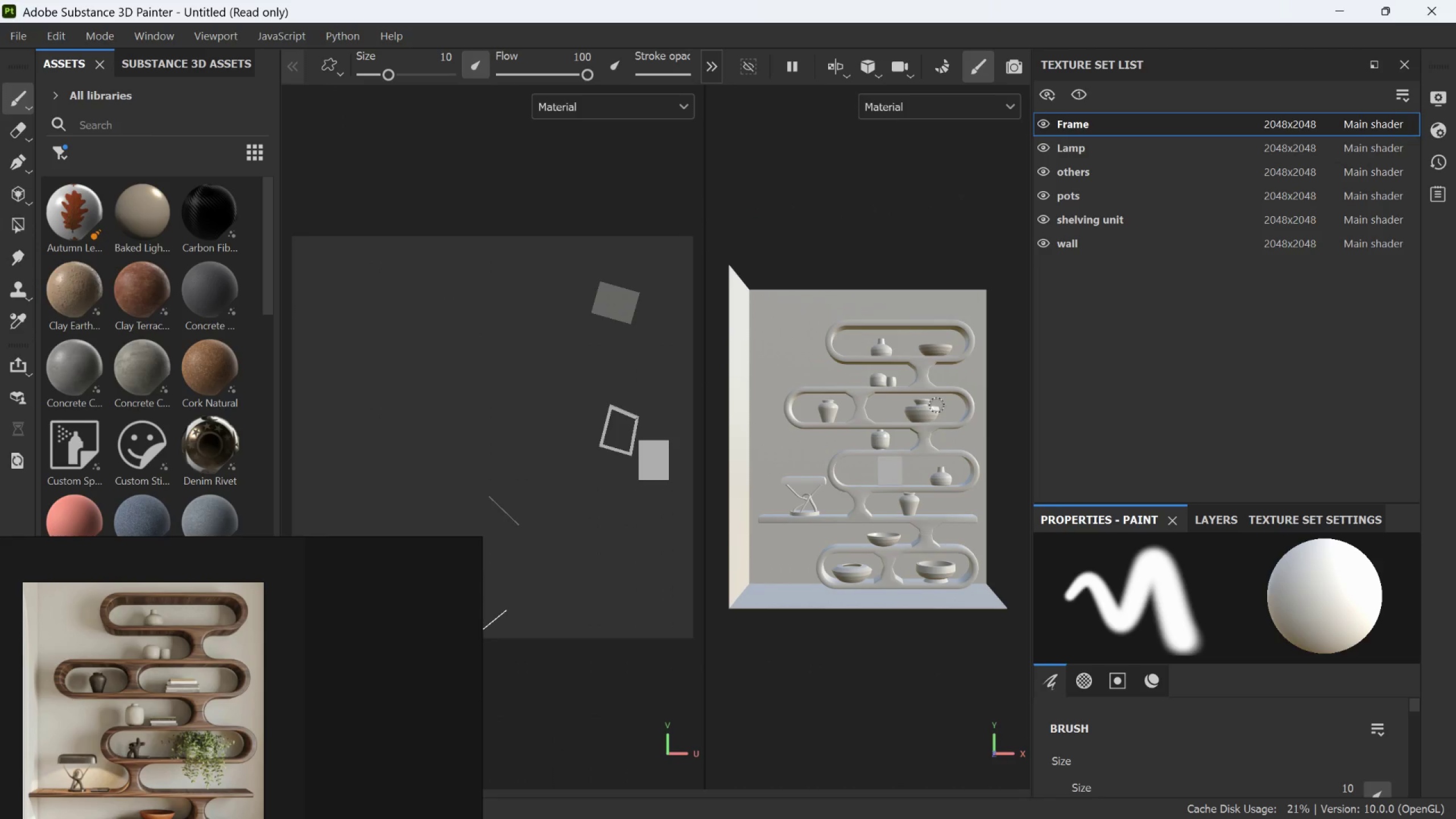 
scroll: coordinate [605, 413], scroll_direction: none, amount: 0.0
 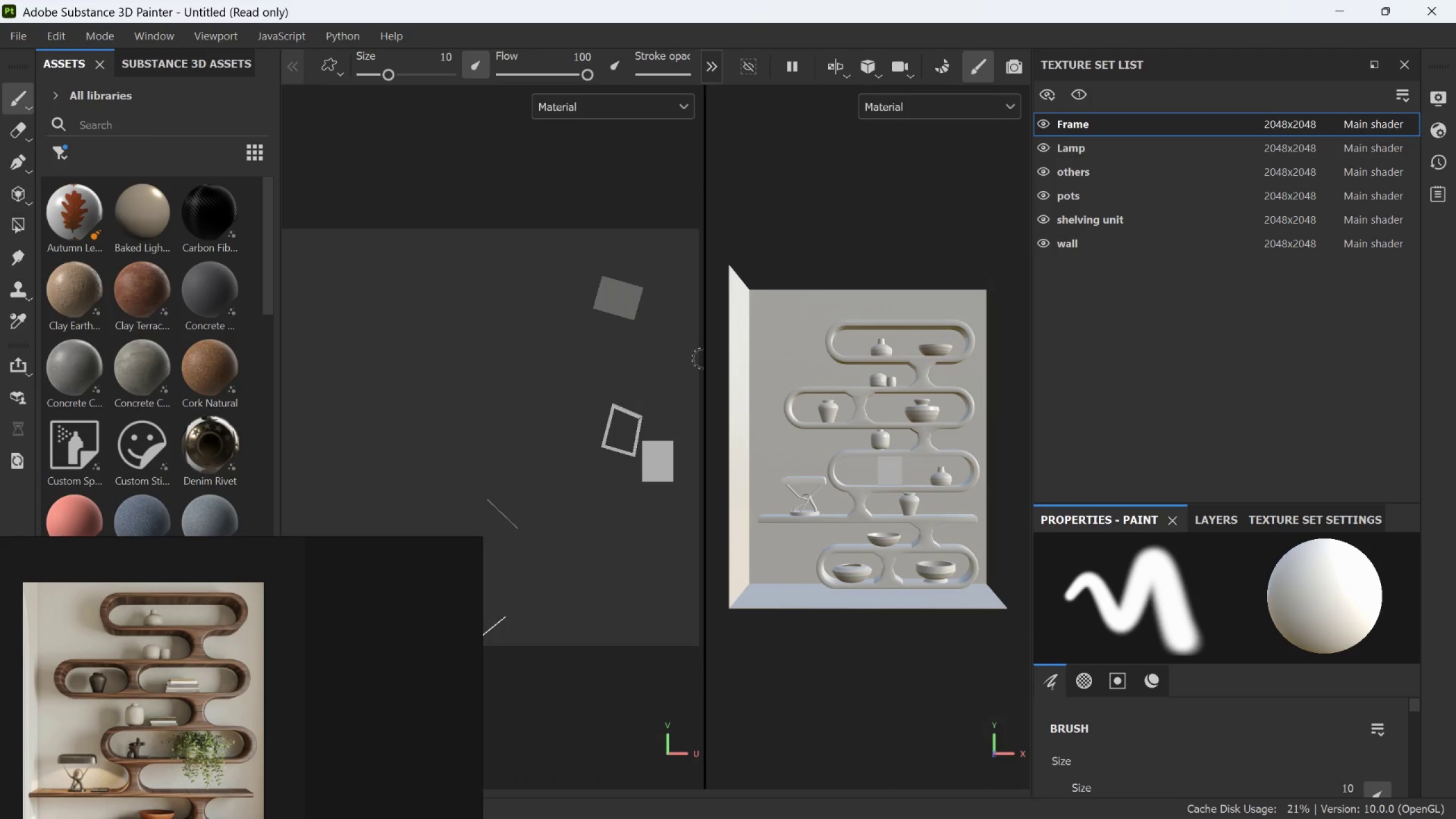 
left_click([1308, 520])
 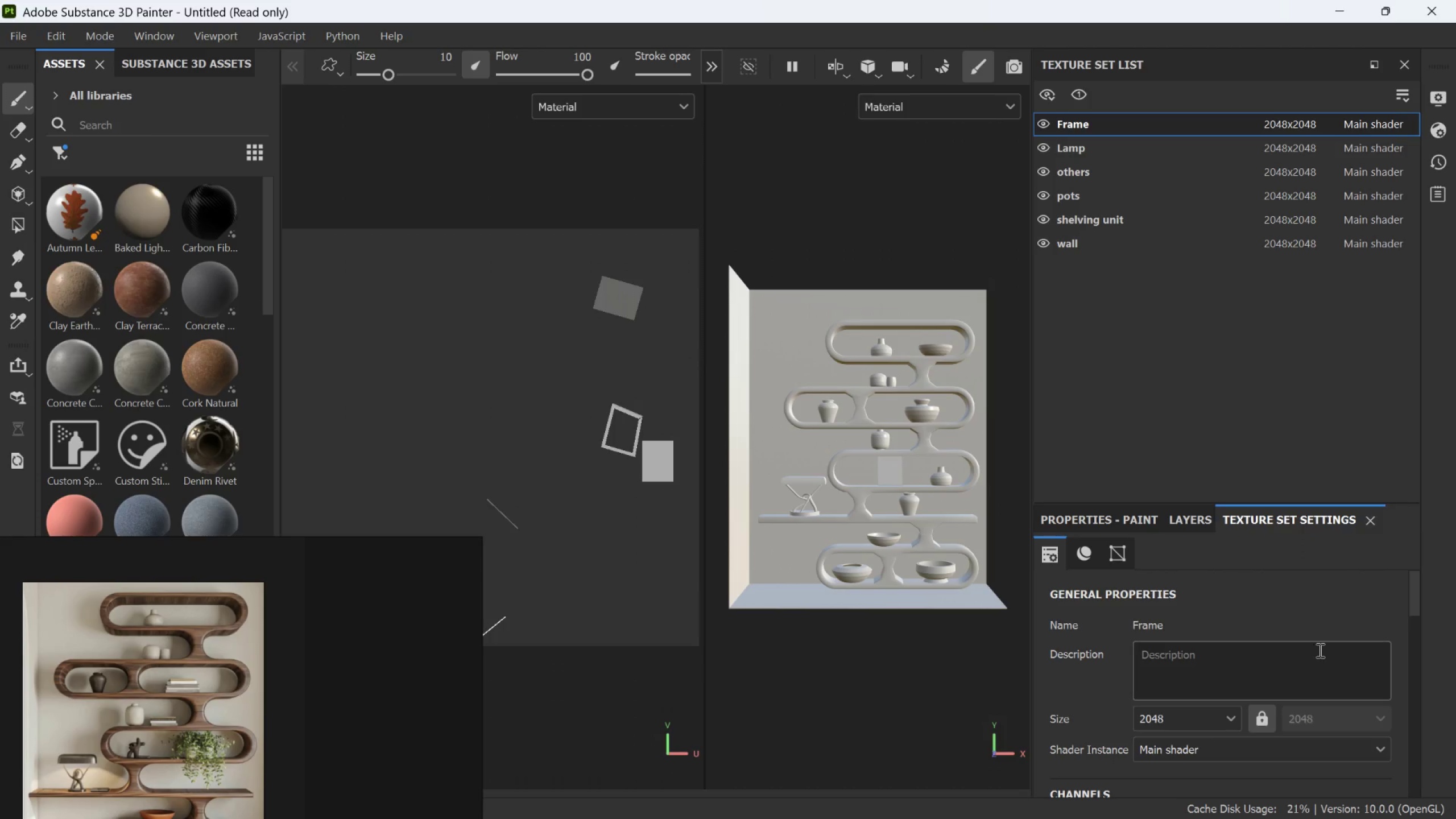 
scroll: coordinate [1326, 668], scroll_direction: down, amount: 9.0
 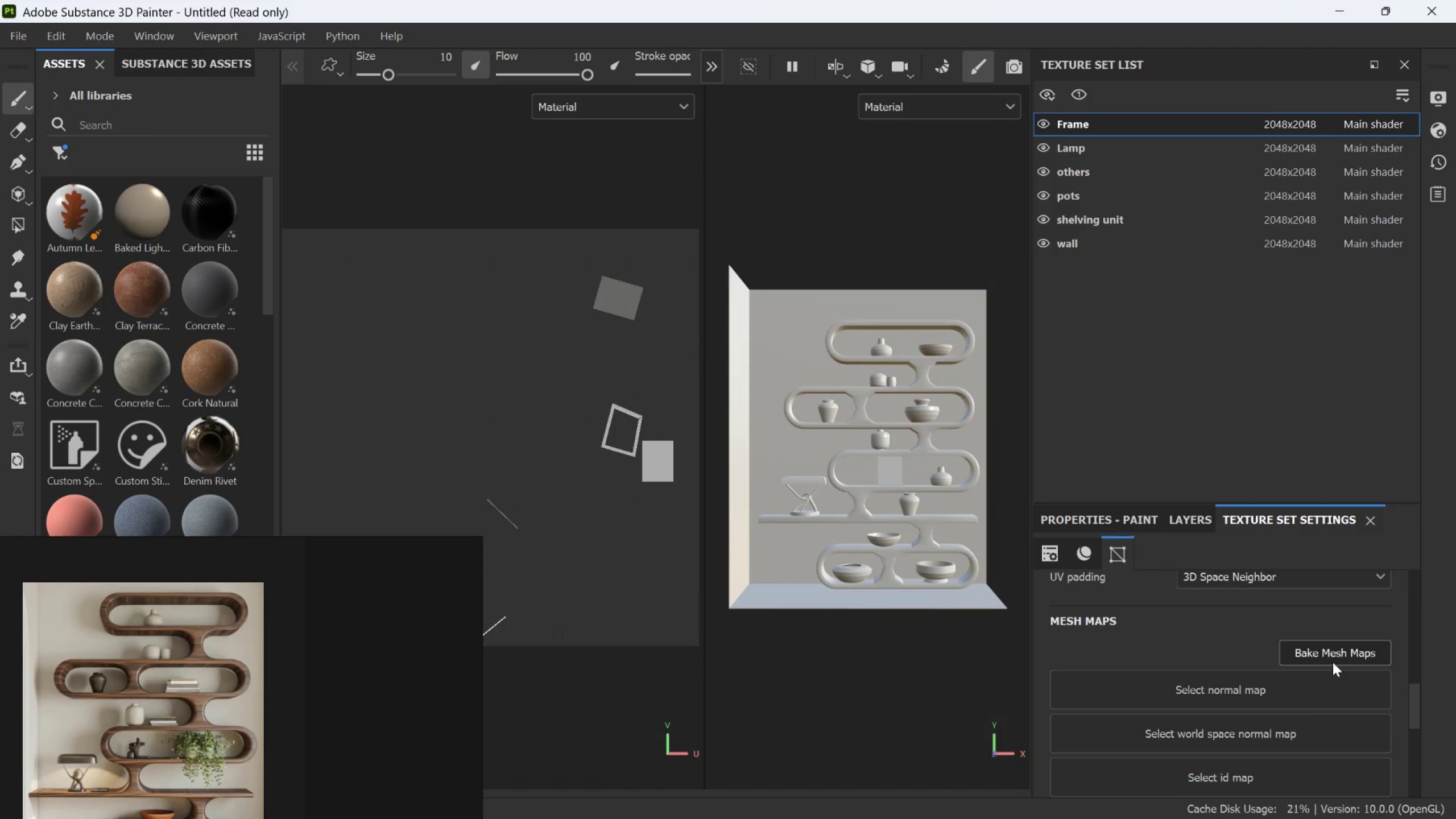 
left_click([1335, 658])
 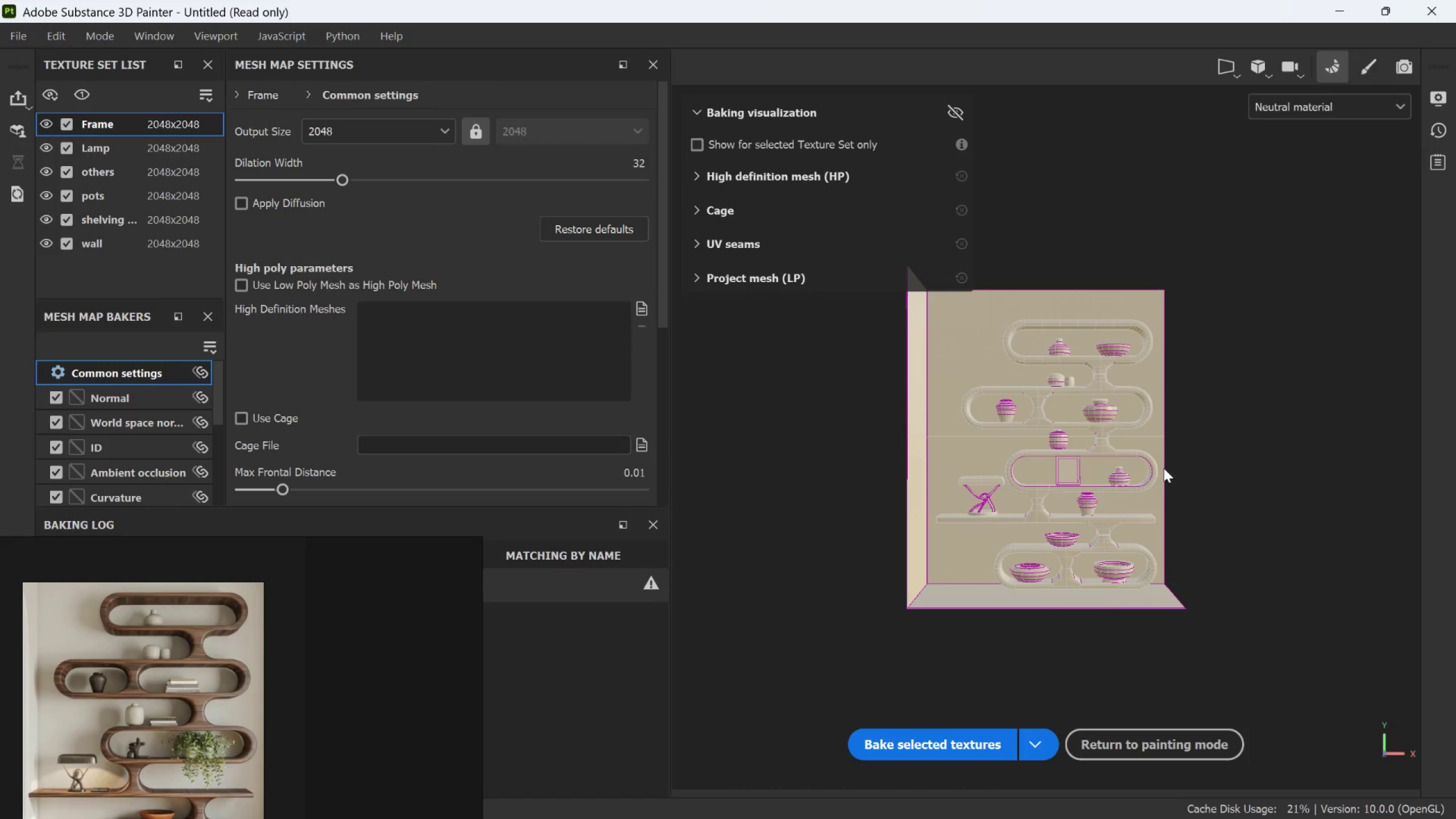 
hold_key(key=AltLeft, duration=0.47)
scroll: coordinate [1100, 375], scroll_direction: up, amount: 13.0
 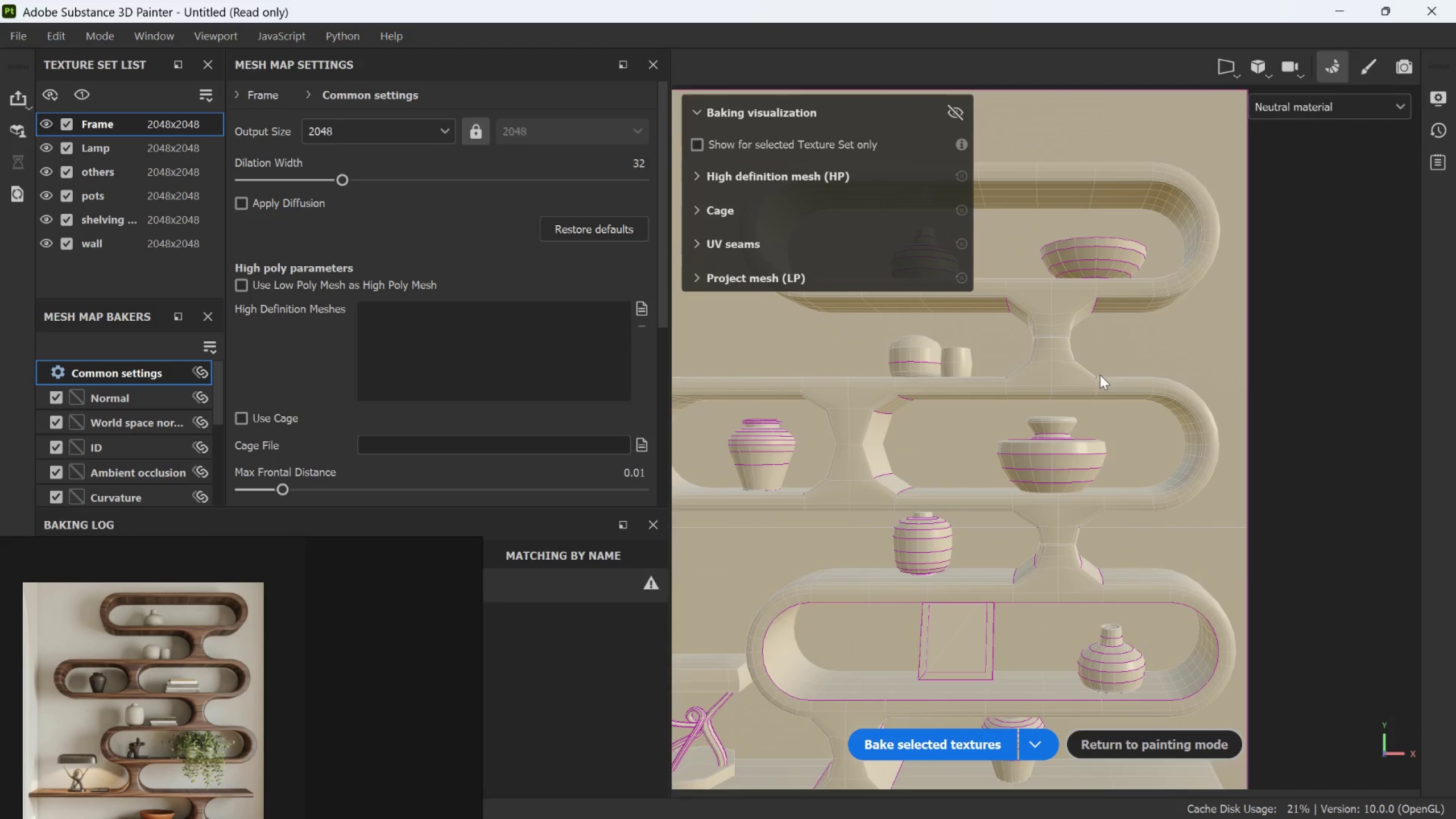 
scroll: coordinate [1100, 373], scroll_direction: down, amount: 5.0
 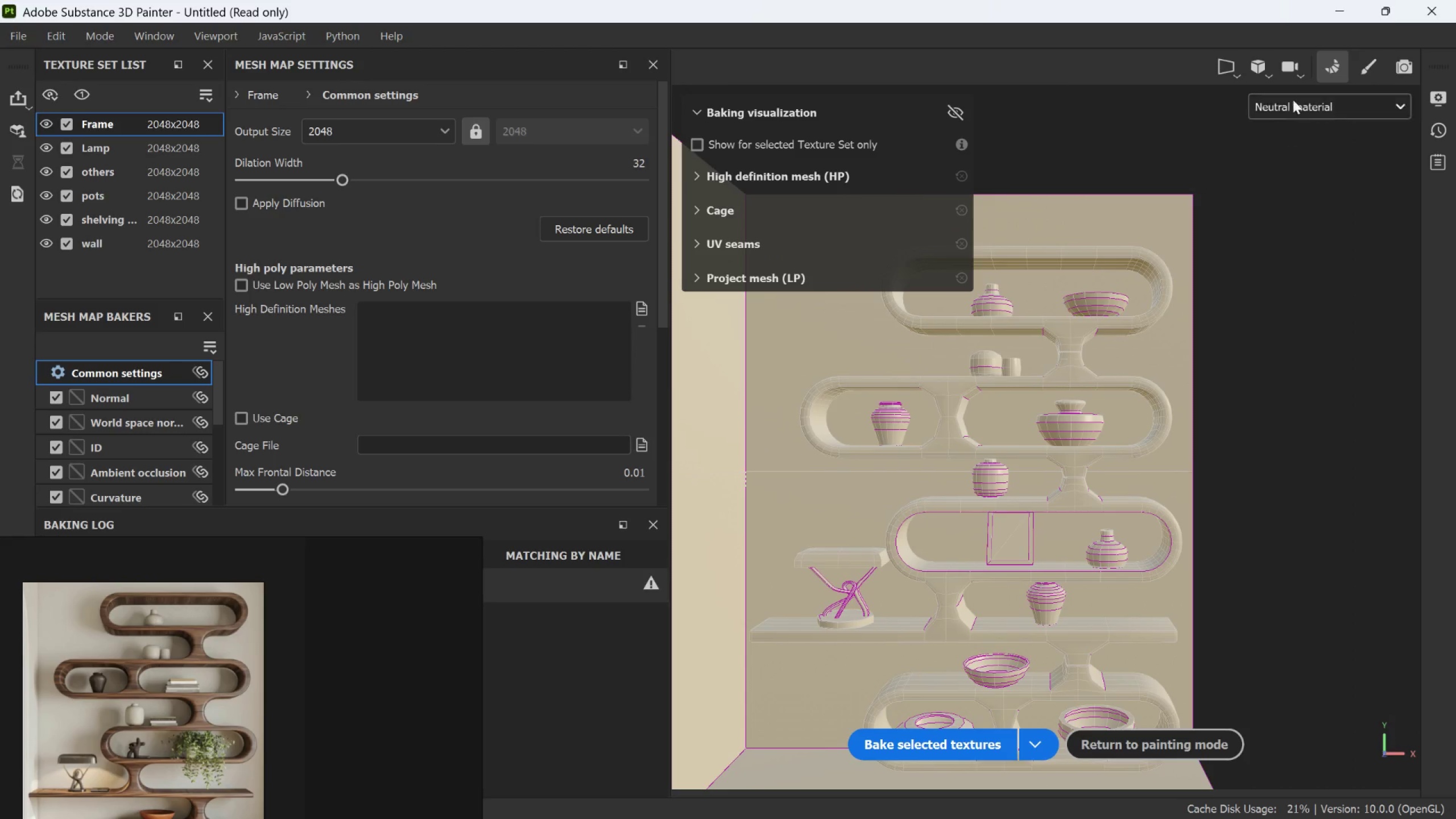 
left_click([1333, 2])
 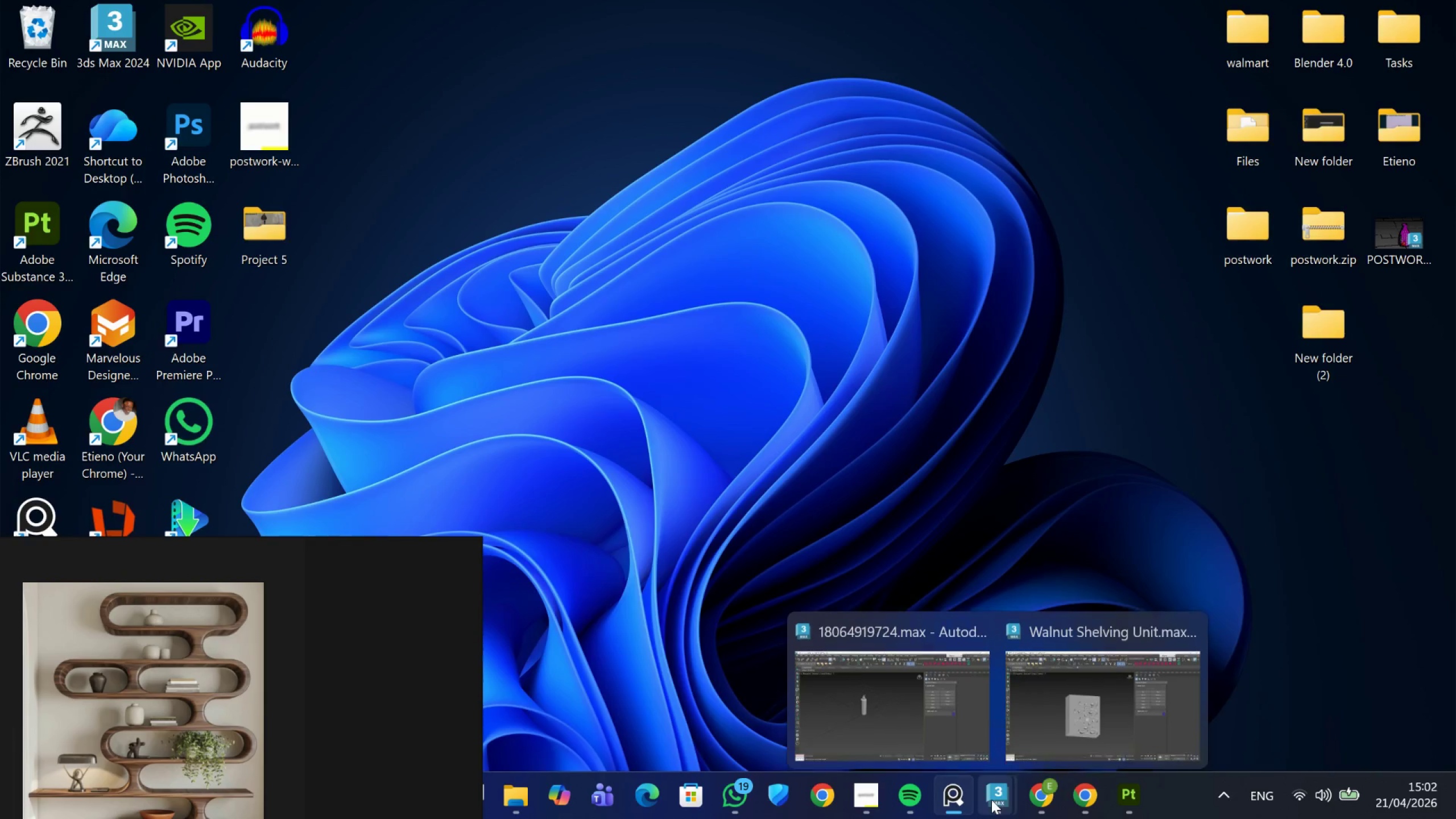 
left_click([1038, 705])
 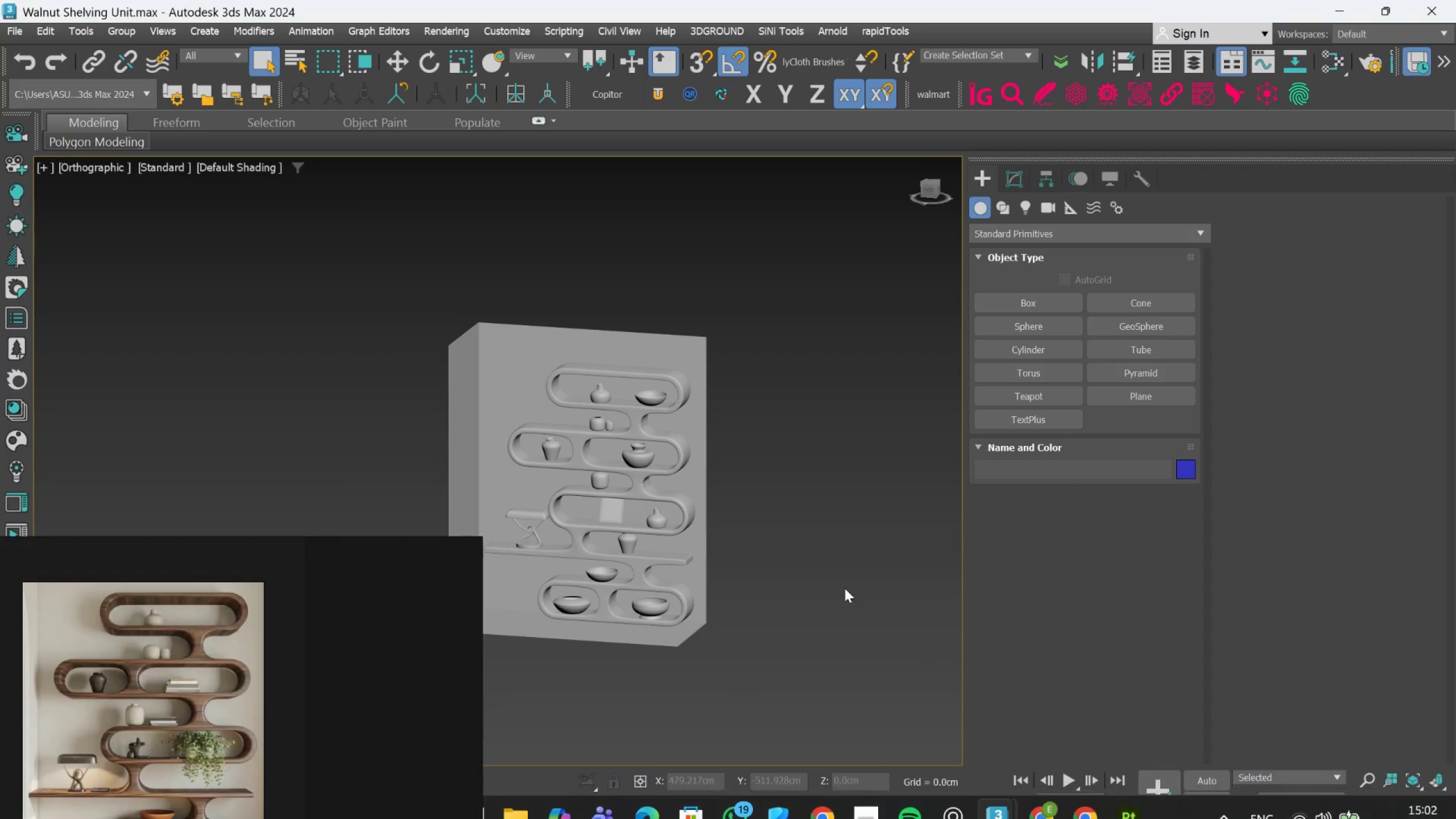 
left_click([831, 555])
 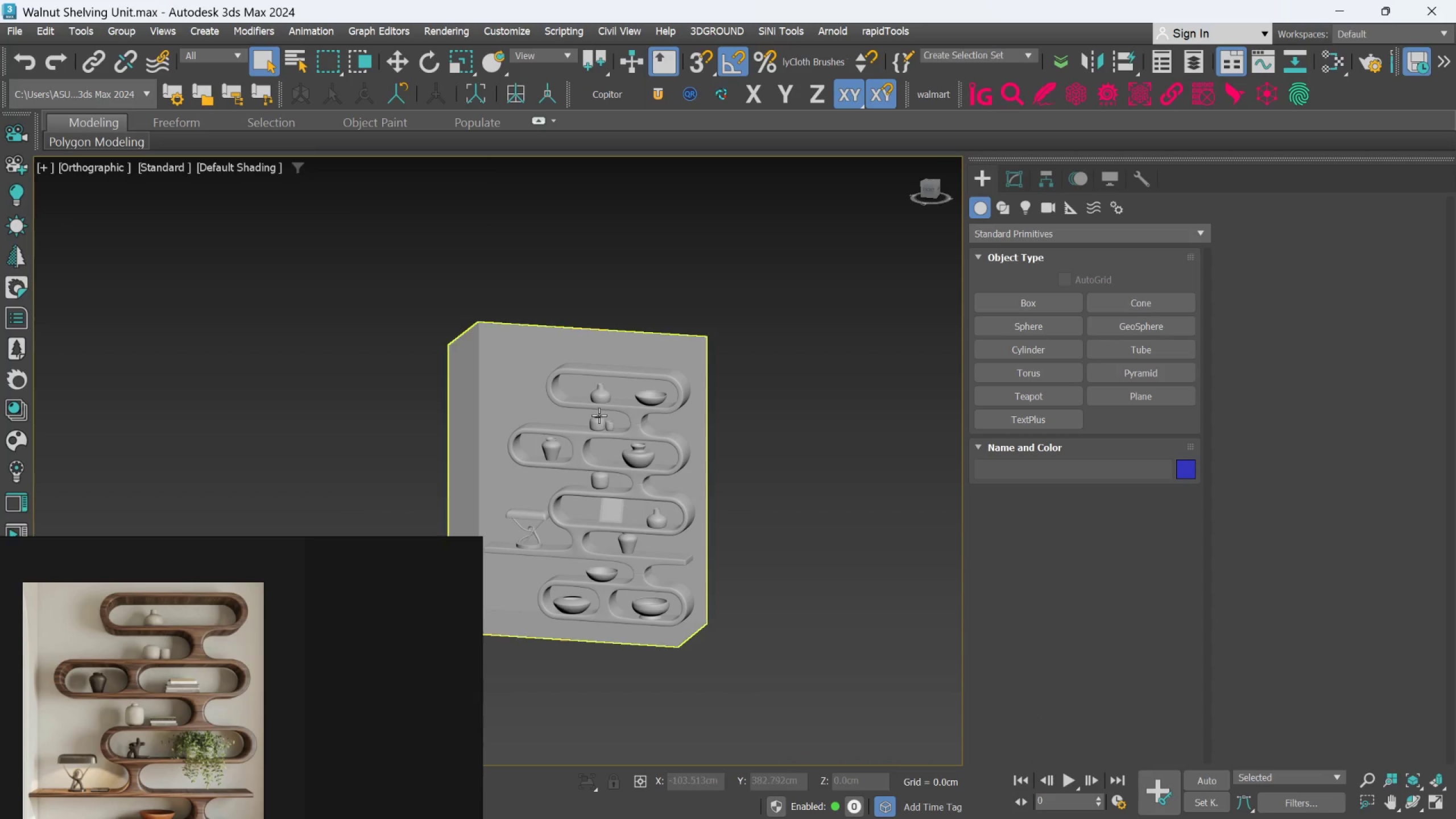 
scroll: coordinate [599, 414], scroll_direction: up, amount: 2.0
 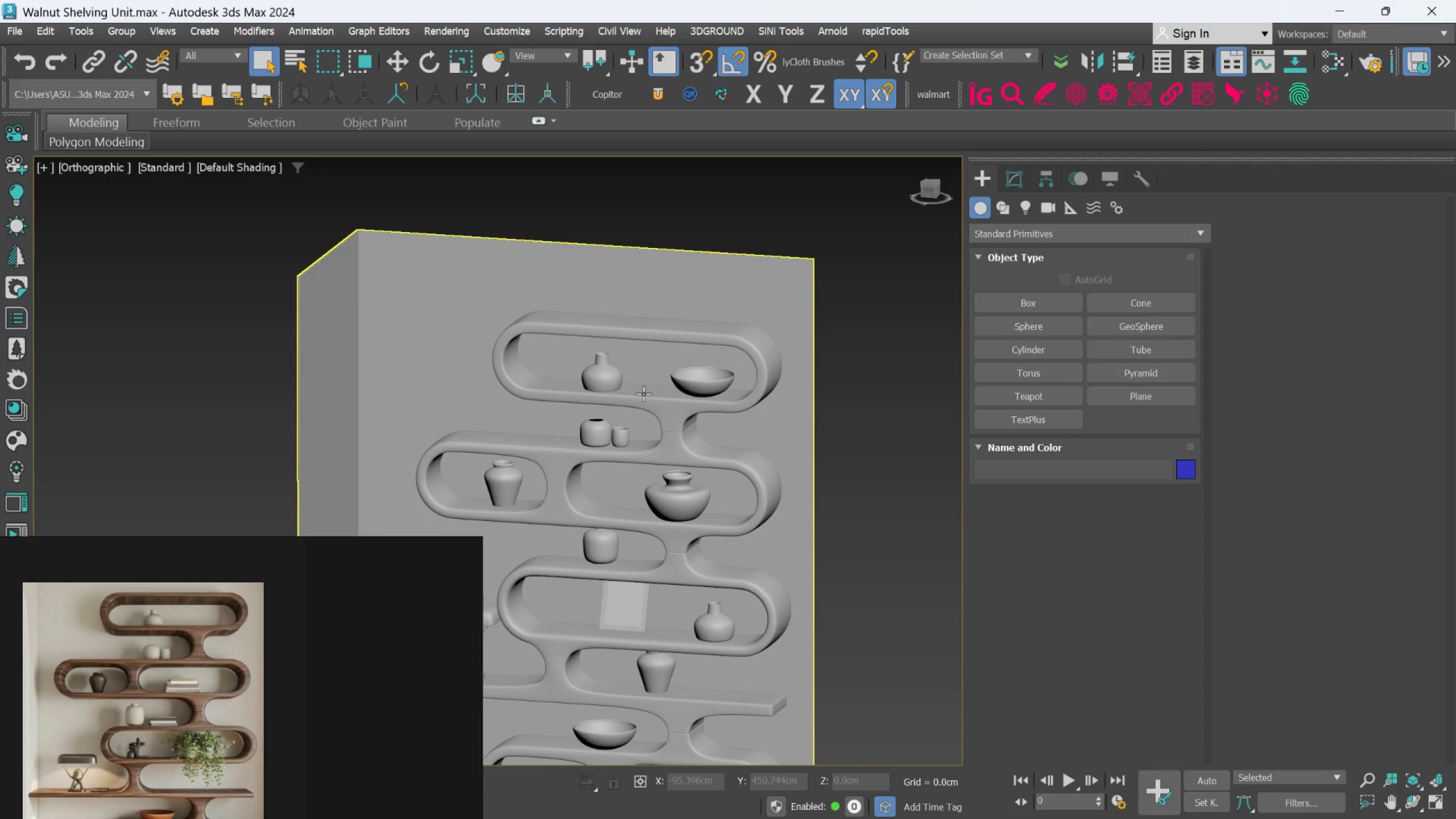 
left_click([643, 394])
 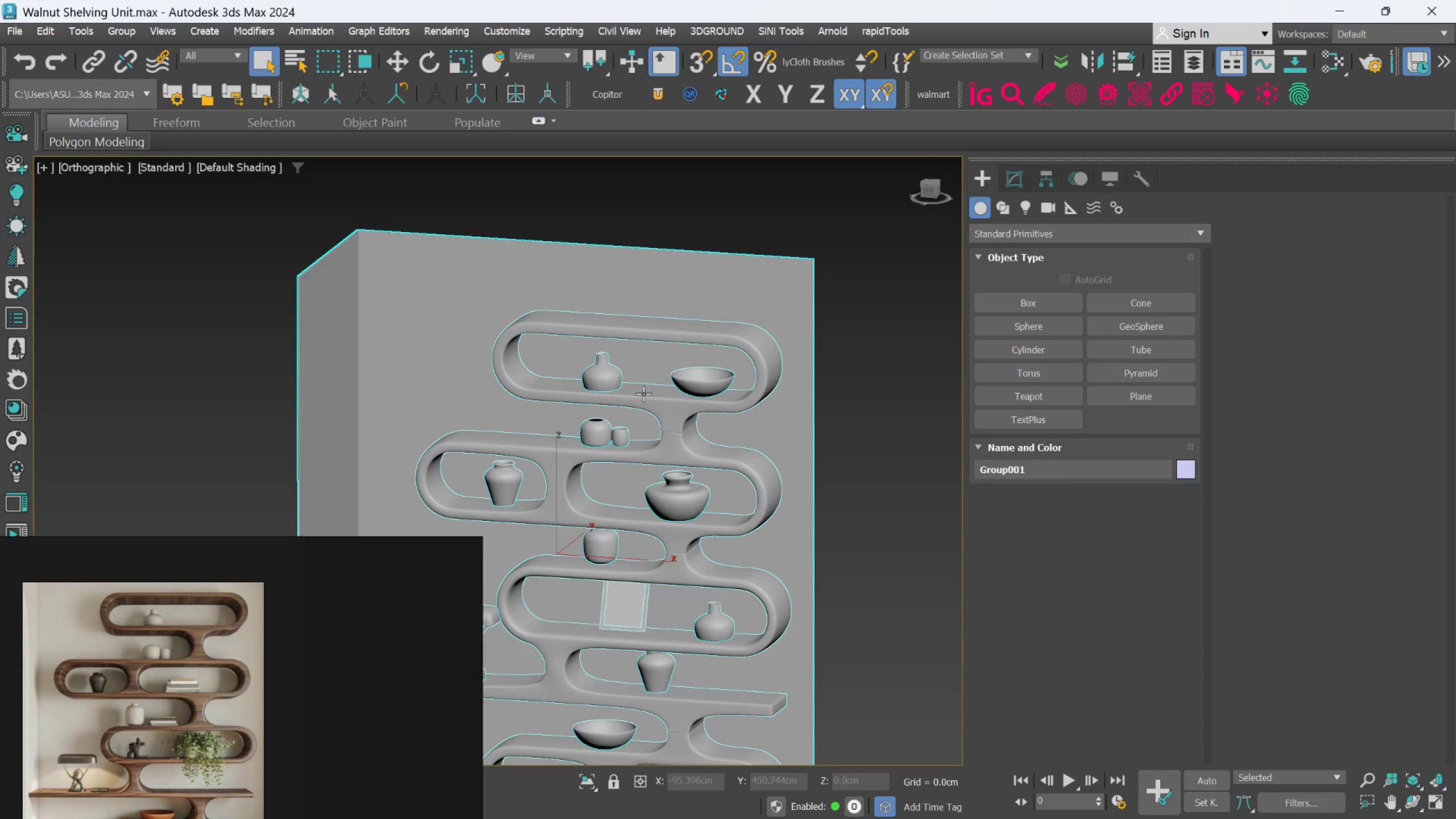 
scroll: coordinate [643, 394], scroll_direction: down, amount: 1.0
 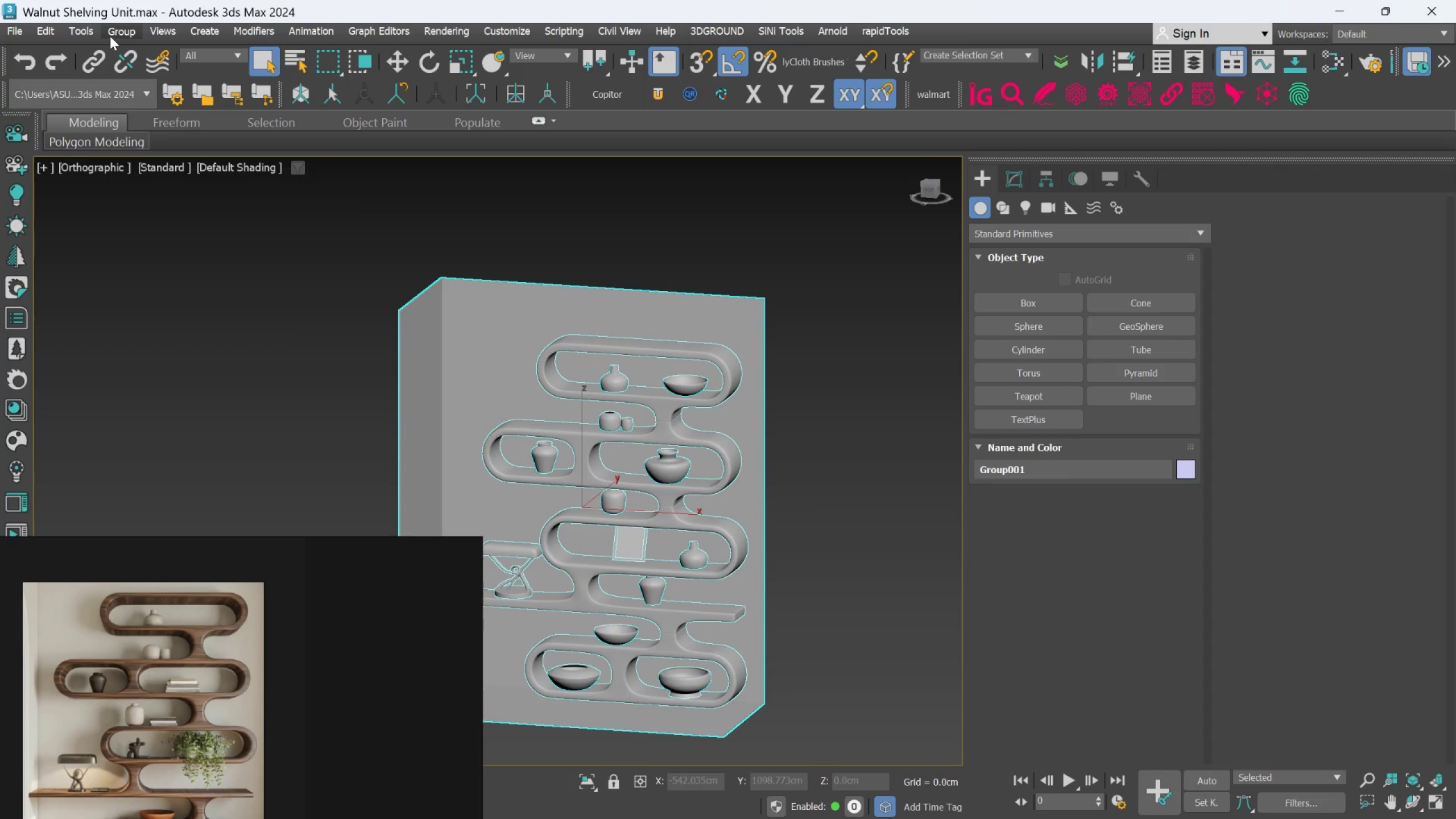 
left_click([113, 34])
 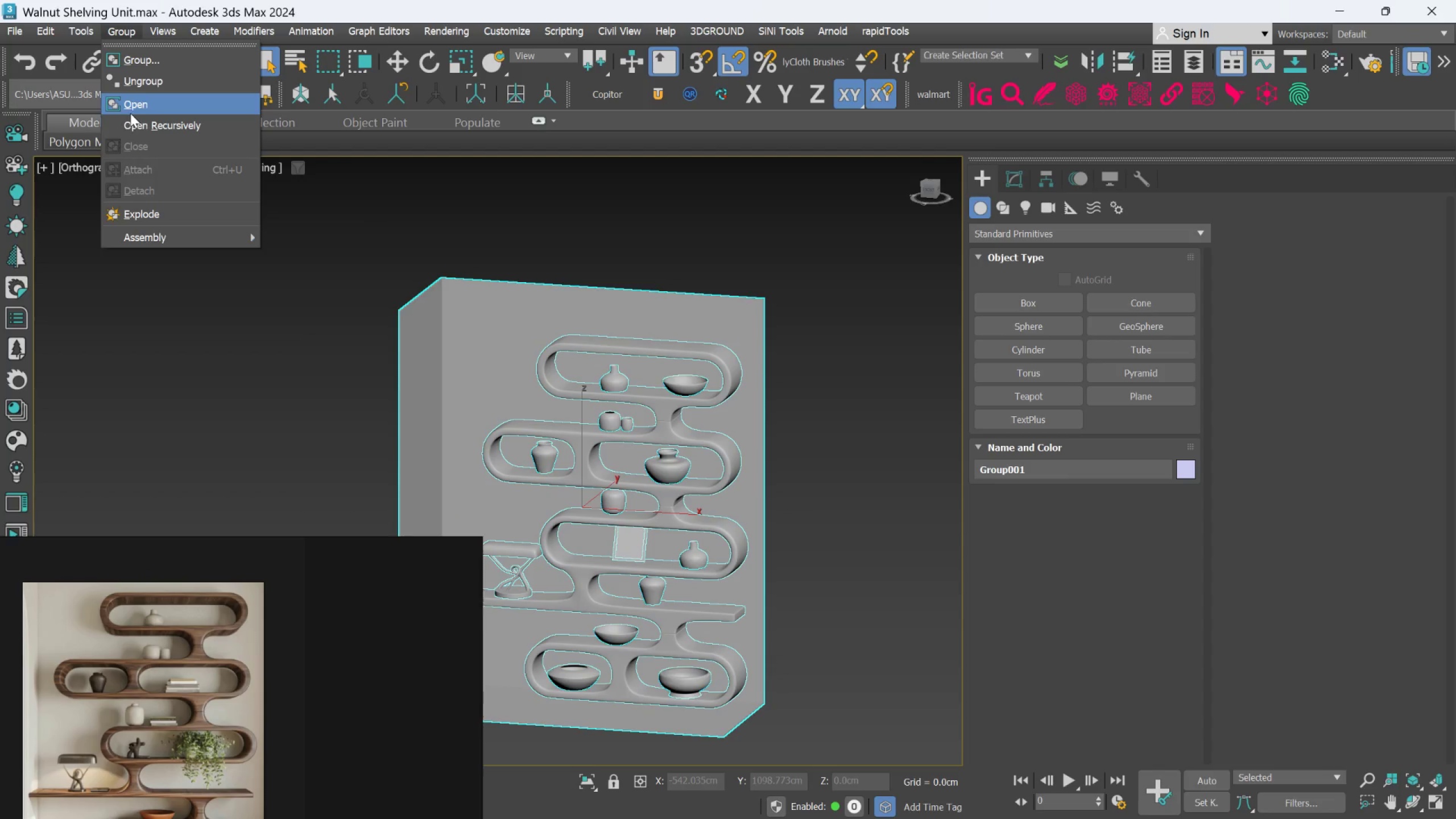 
left_click([132, 111])
 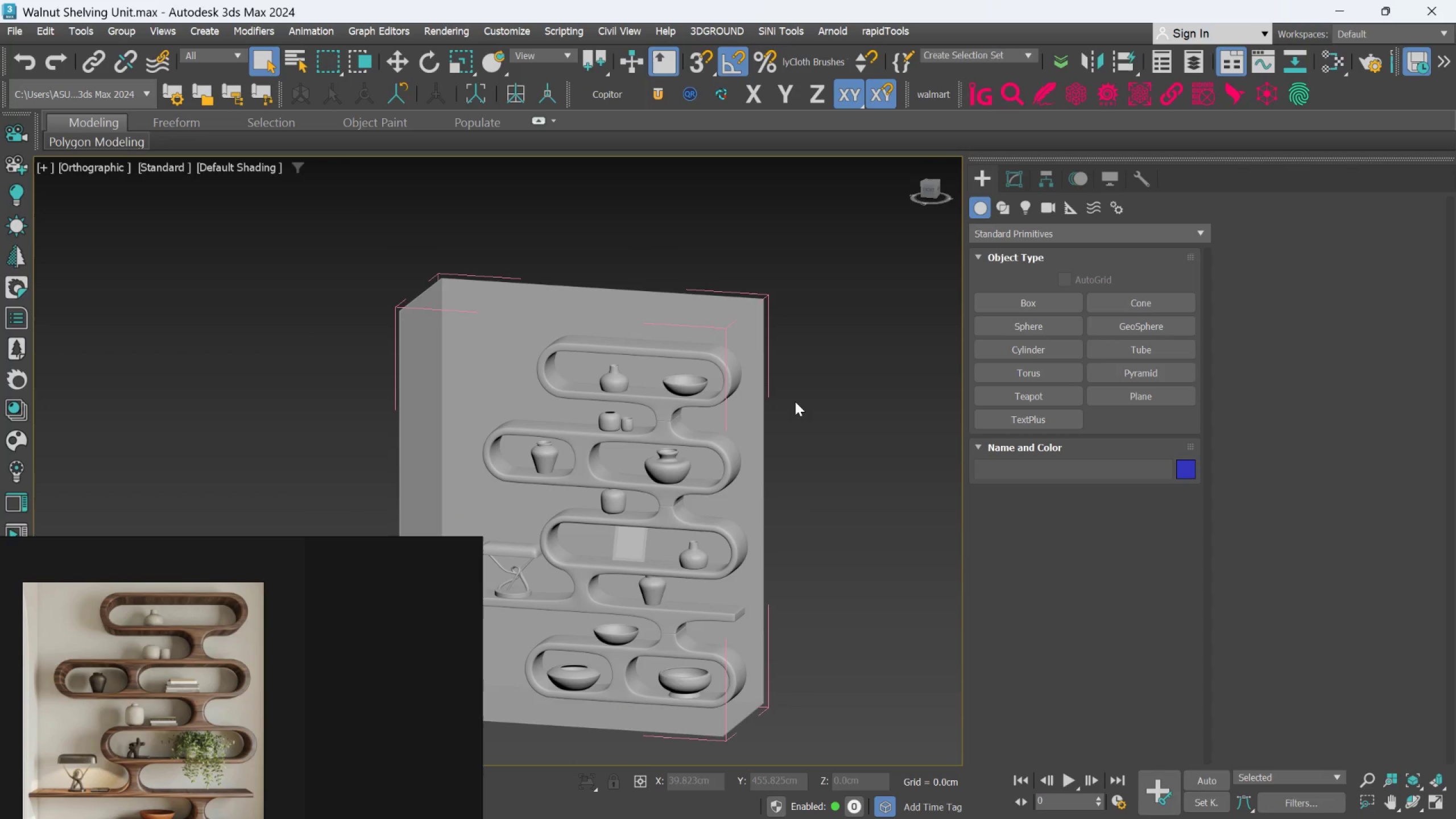 
left_click([795, 402])
 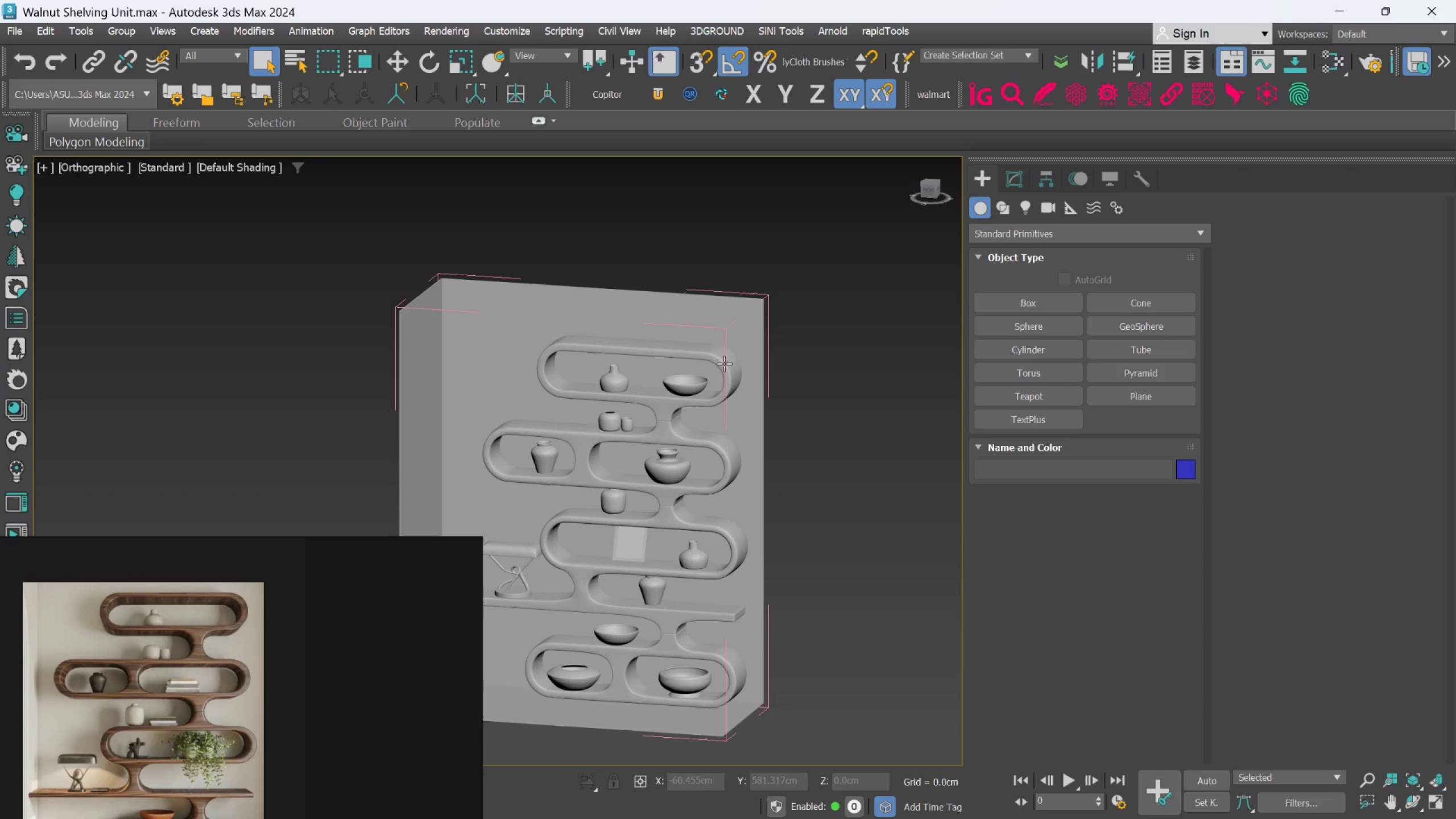 
scroll: coordinate [724, 359], scroll_direction: up, amount: 3.0
 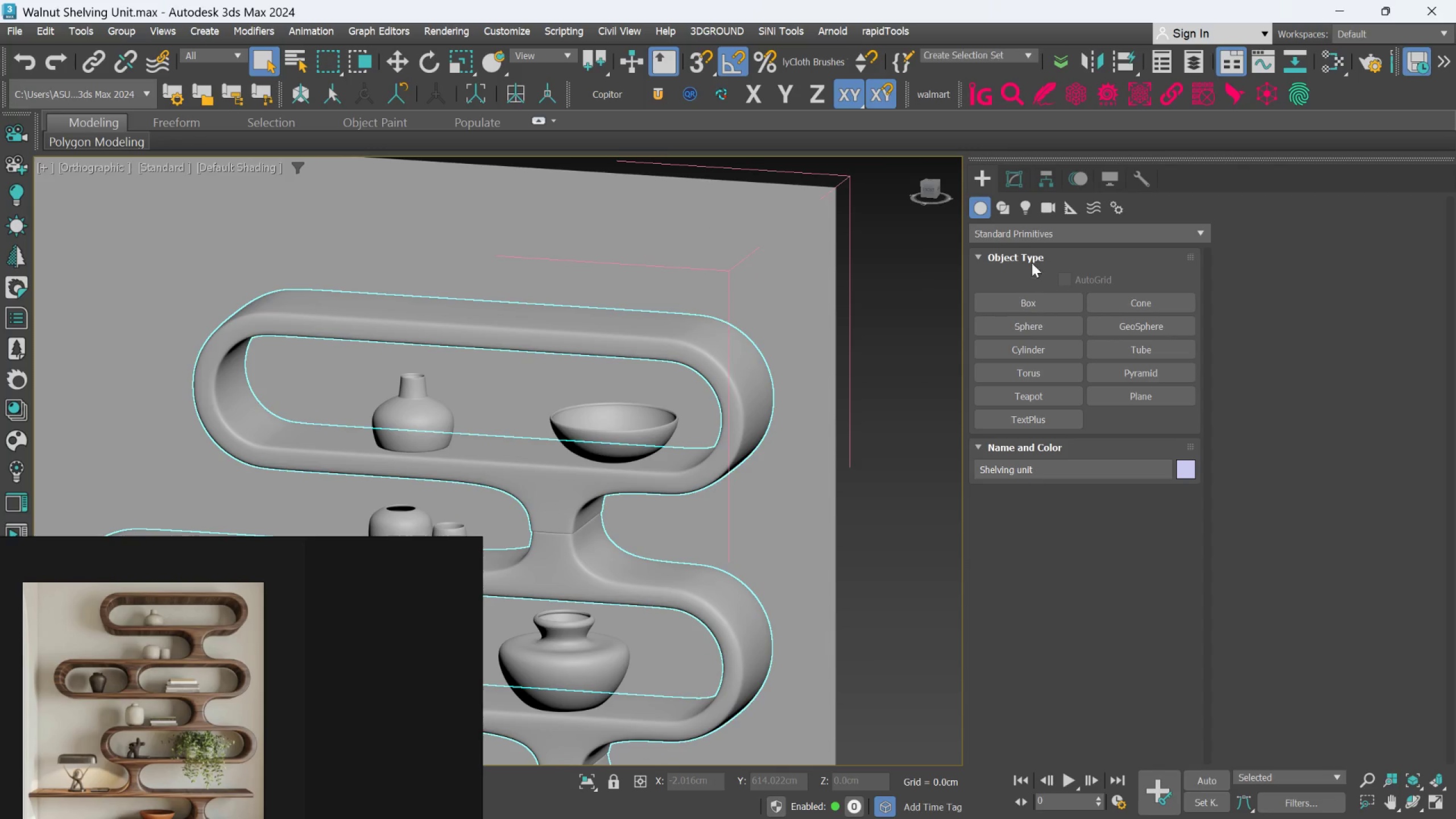 
left_click([1007, 184])
 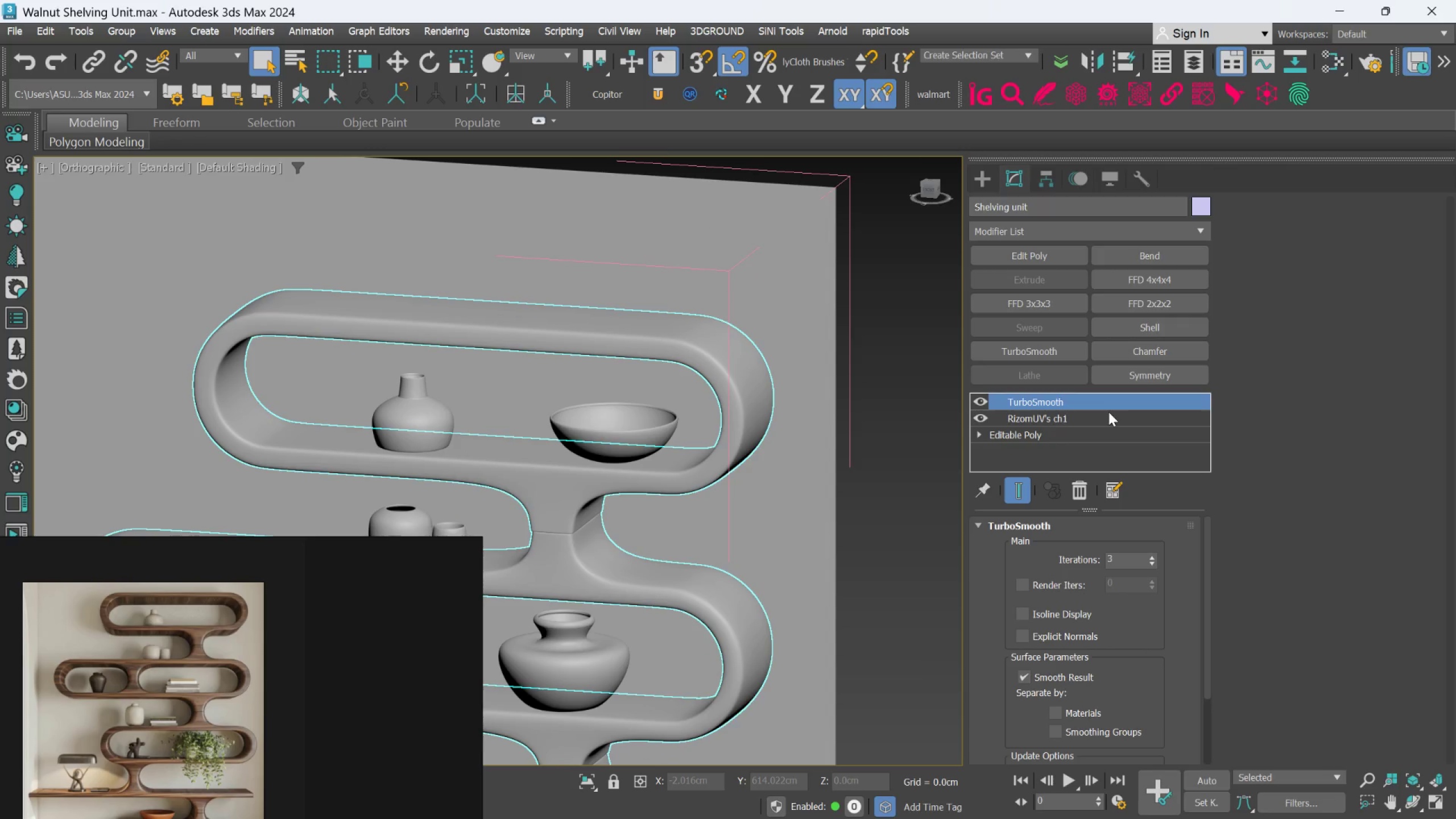 
right_click([1107, 407])
 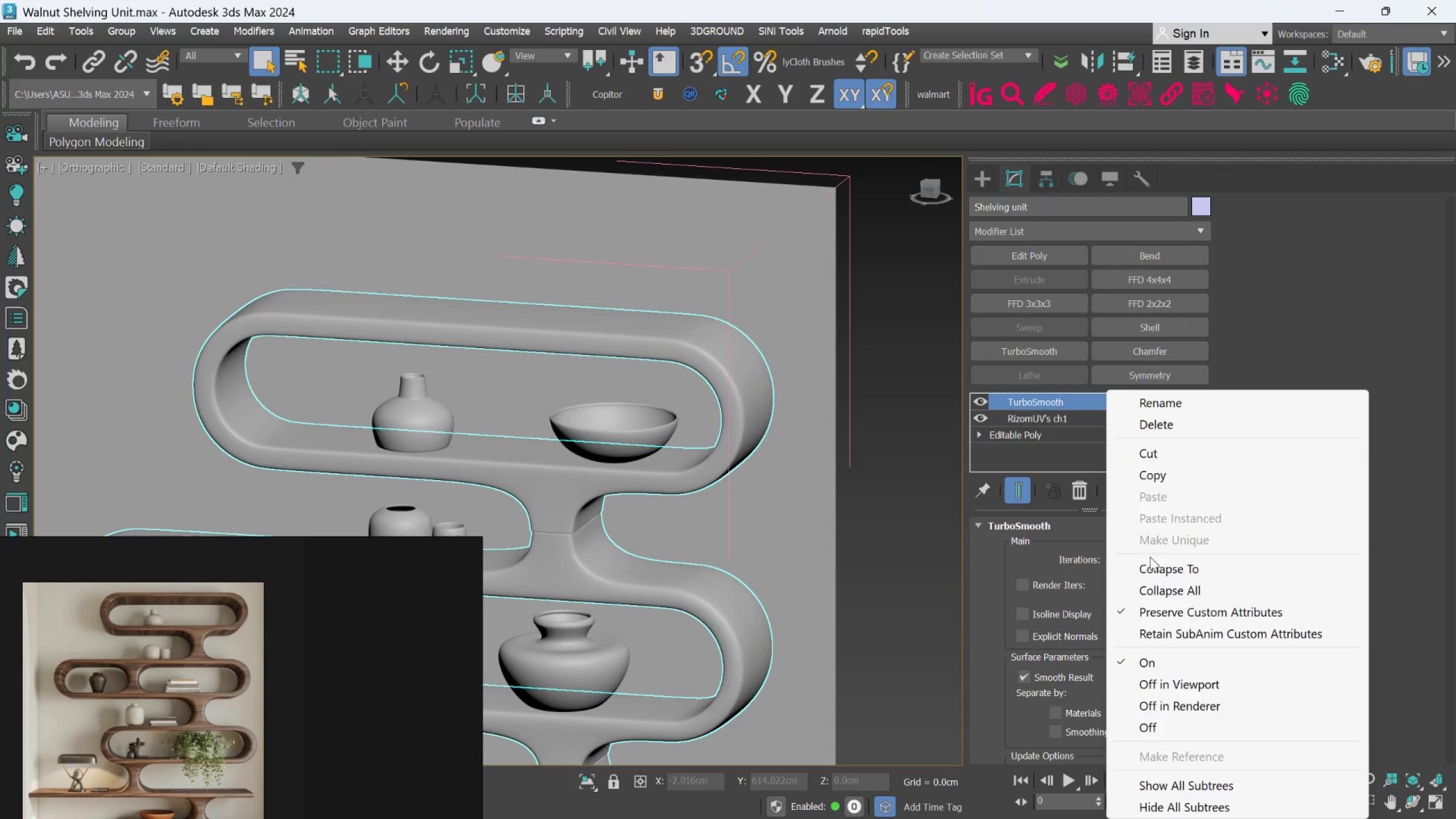 
left_click([1150, 566])
 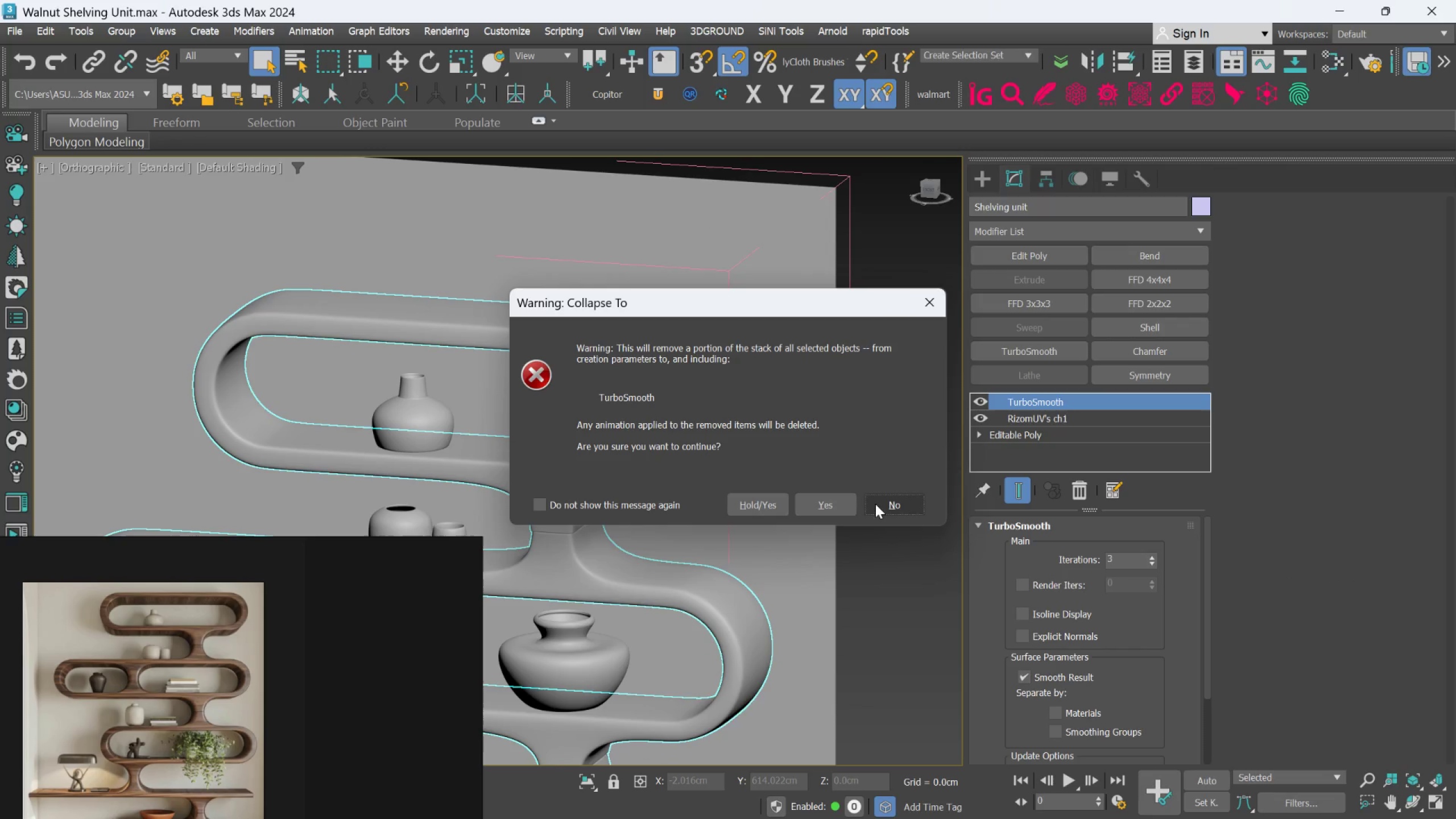 
left_click([841, 504])
 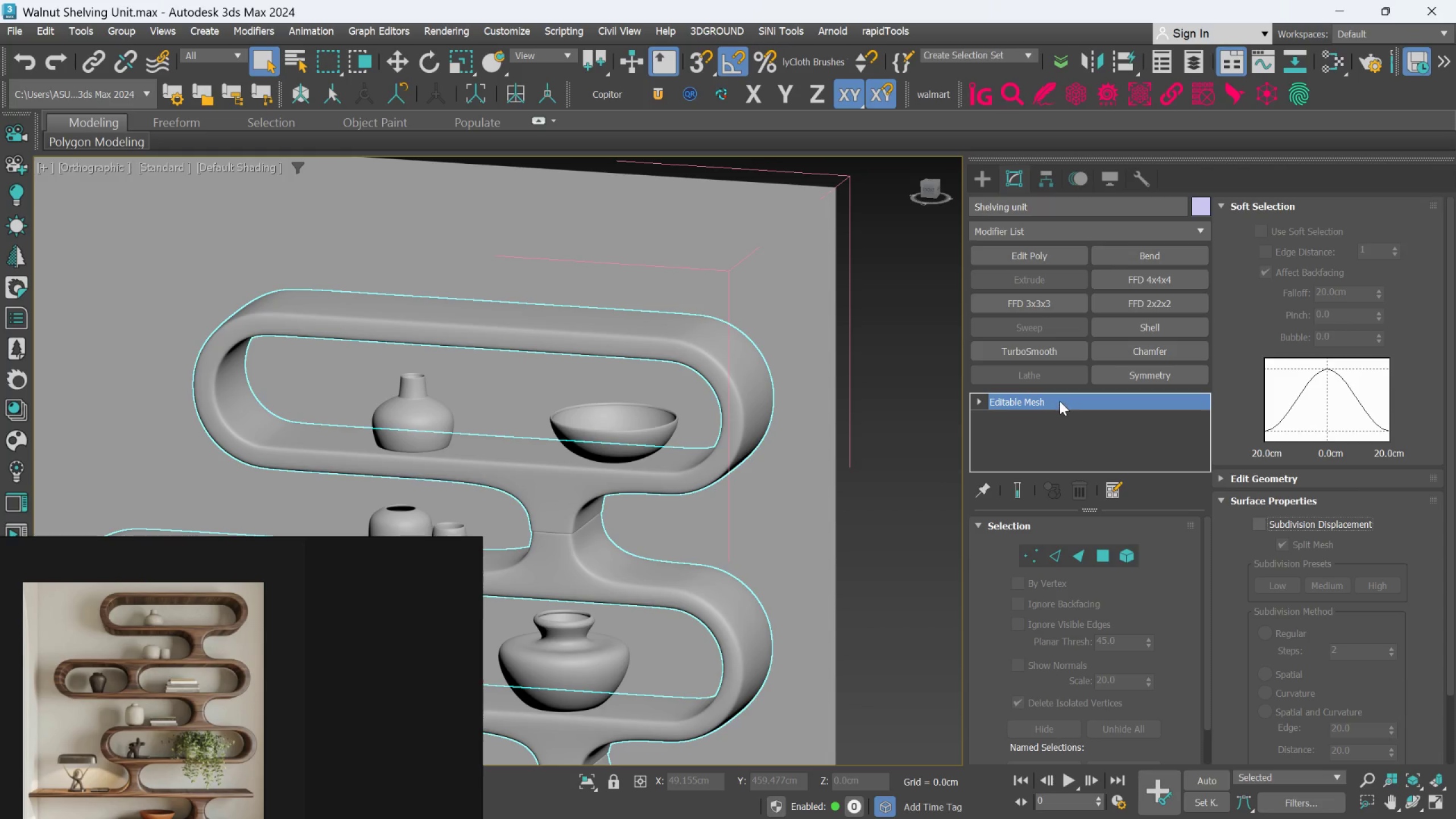 
right_click([1060, 400])
 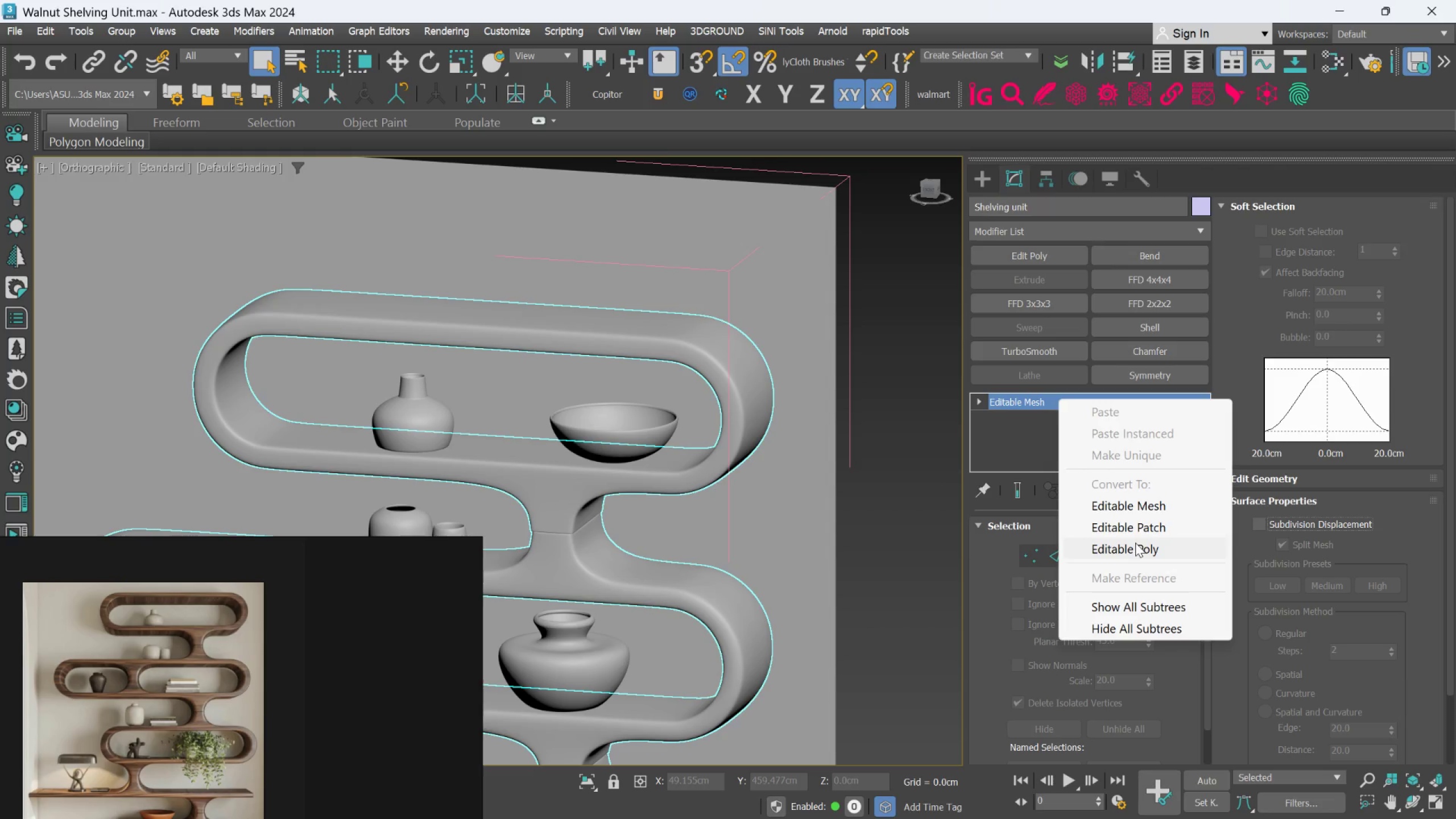 
left_click([1134, 544])
 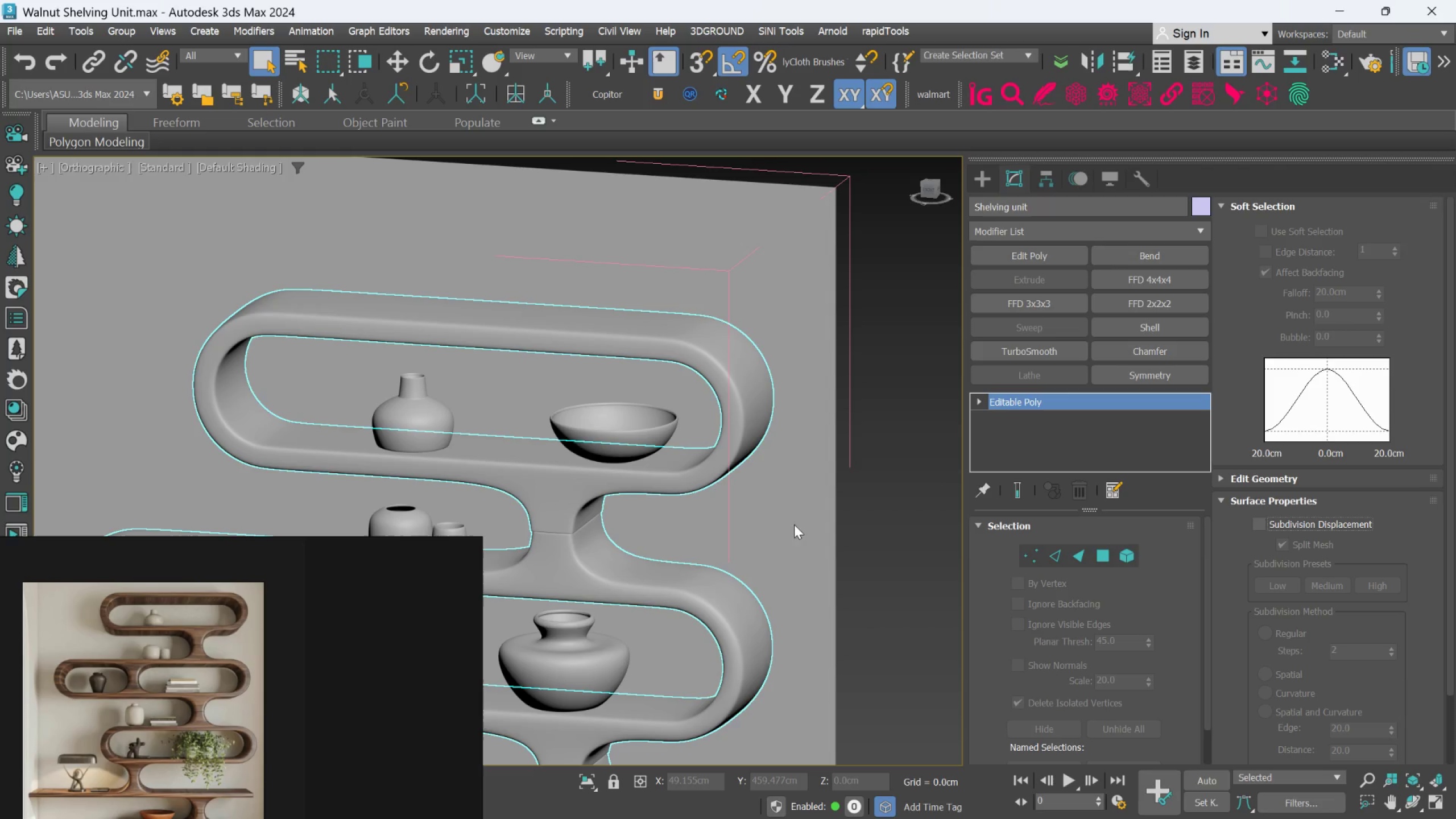 
scroll: coordinate [771, 522], scroll_direction: down, amount: 2.0
 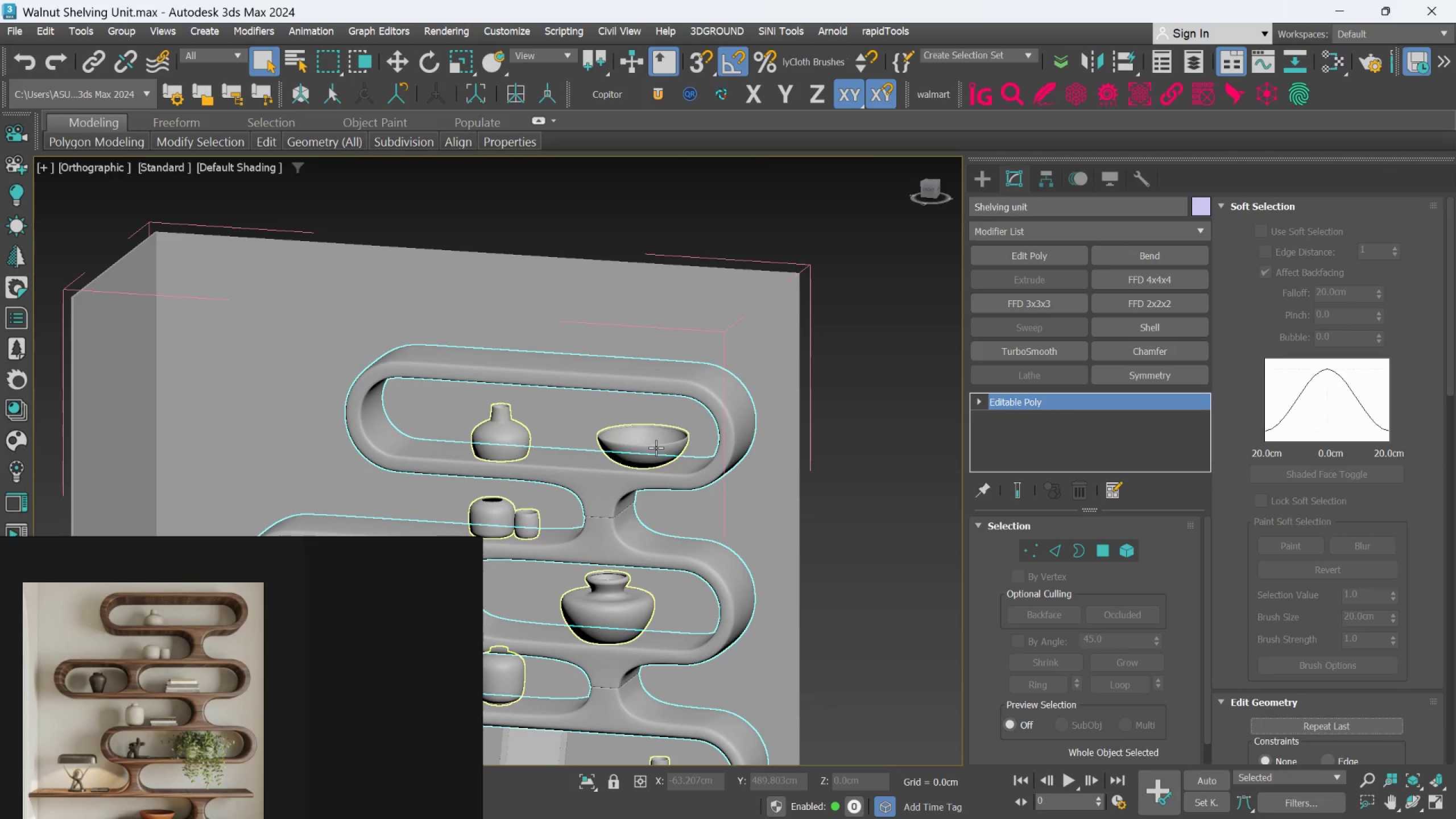 
left_click([656, 448])
 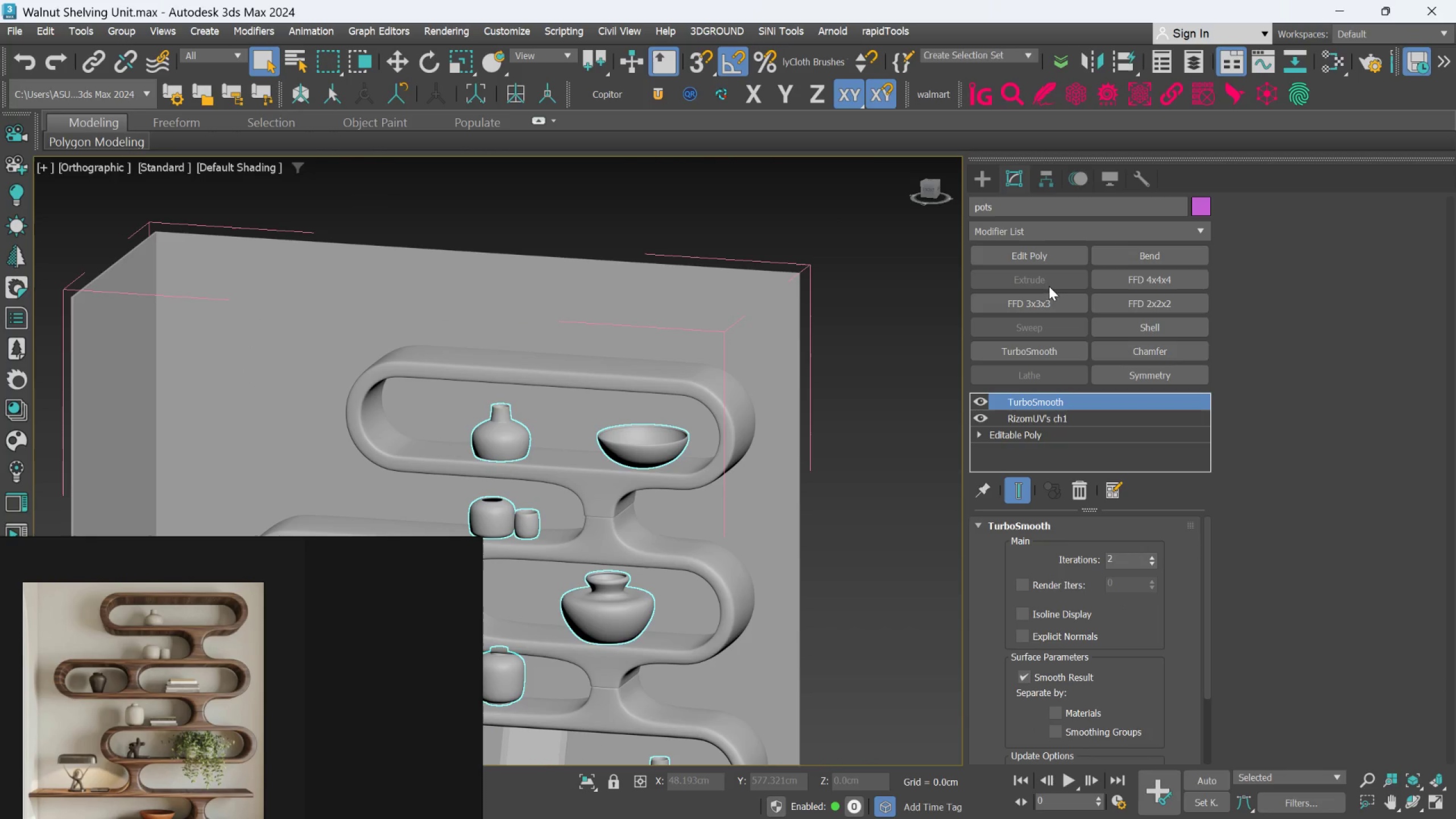 
left_click([1040, 260])
 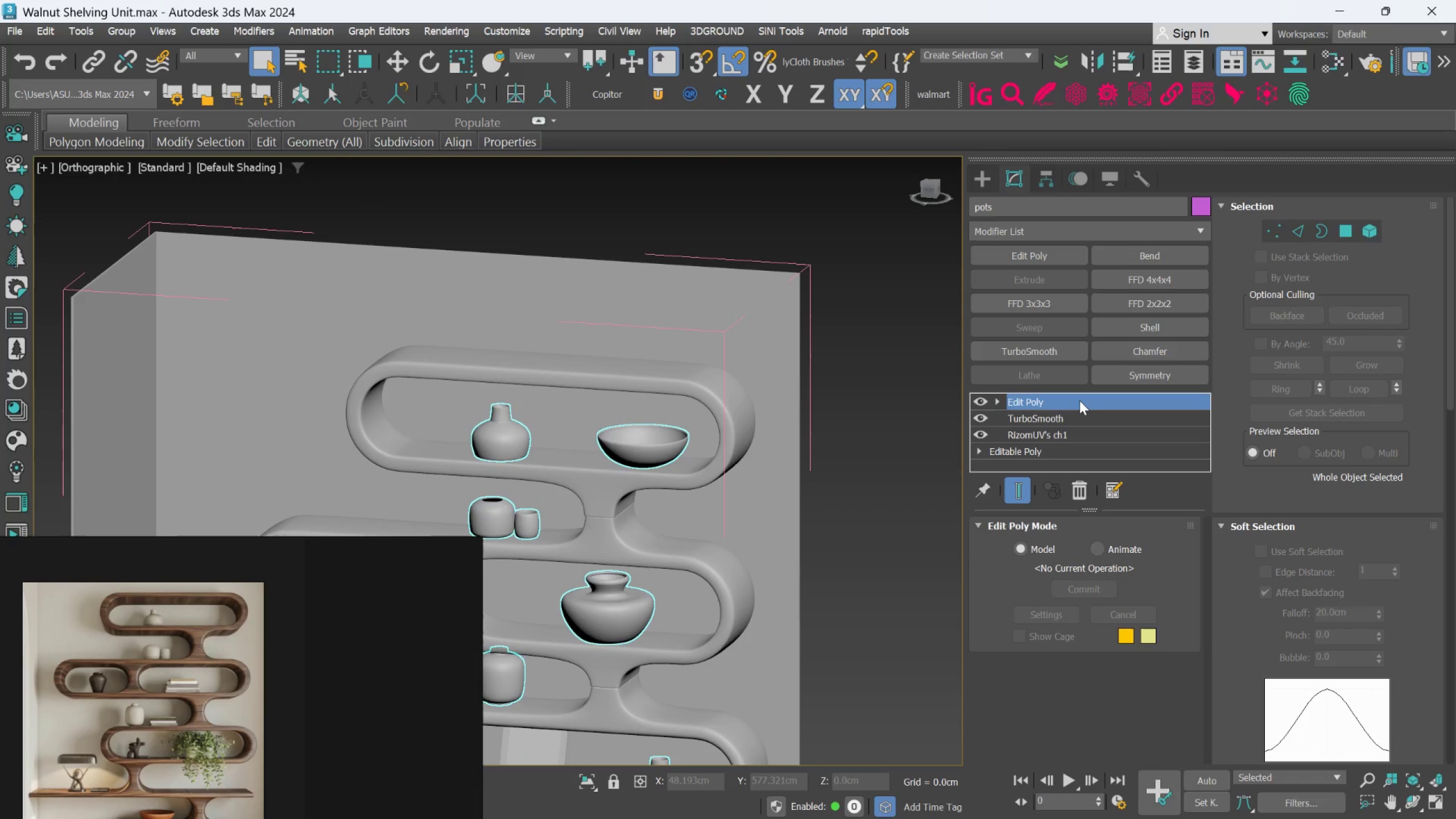 
right_click([1079, 400])
 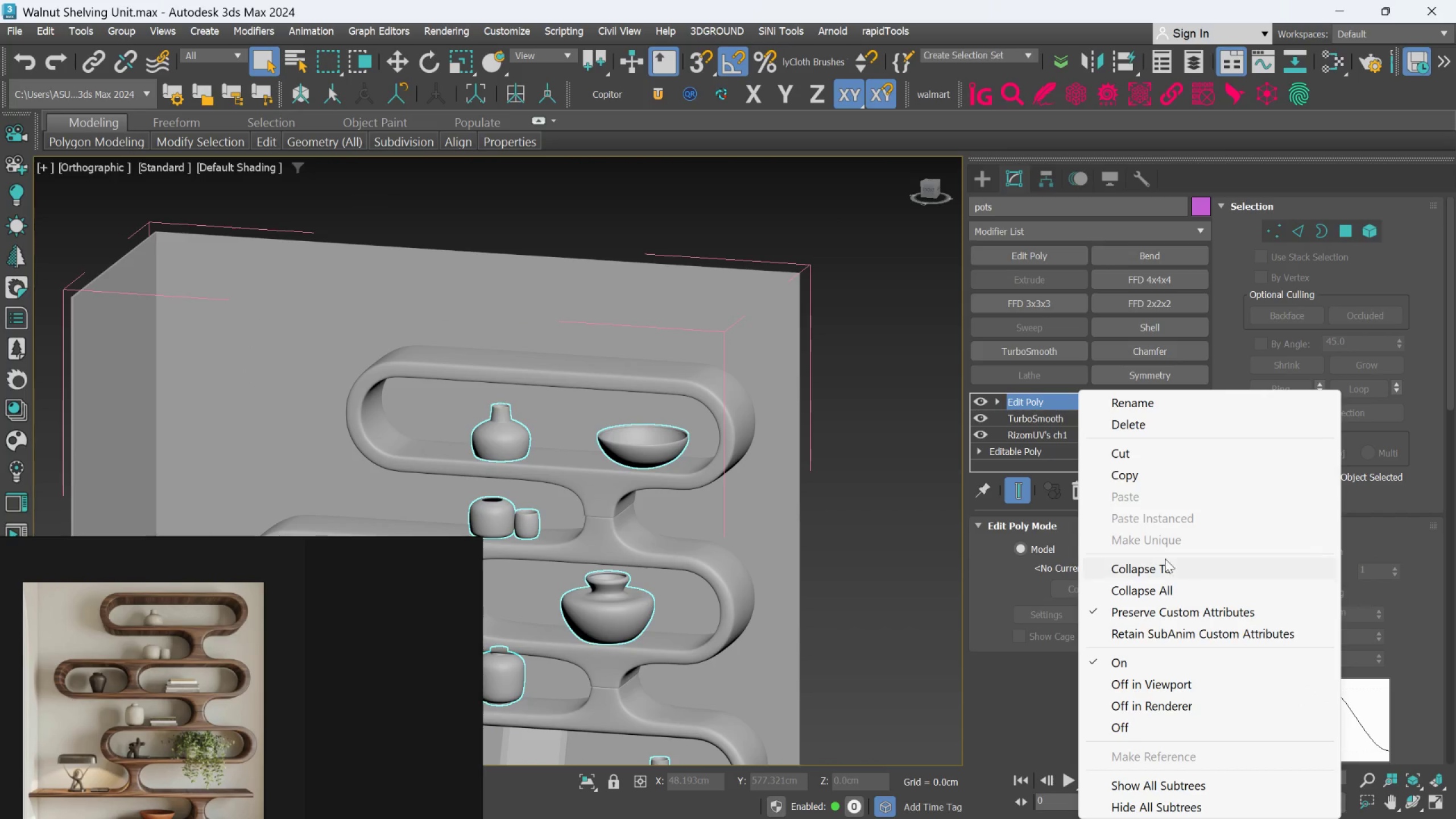 
left_click([1160, 566])
 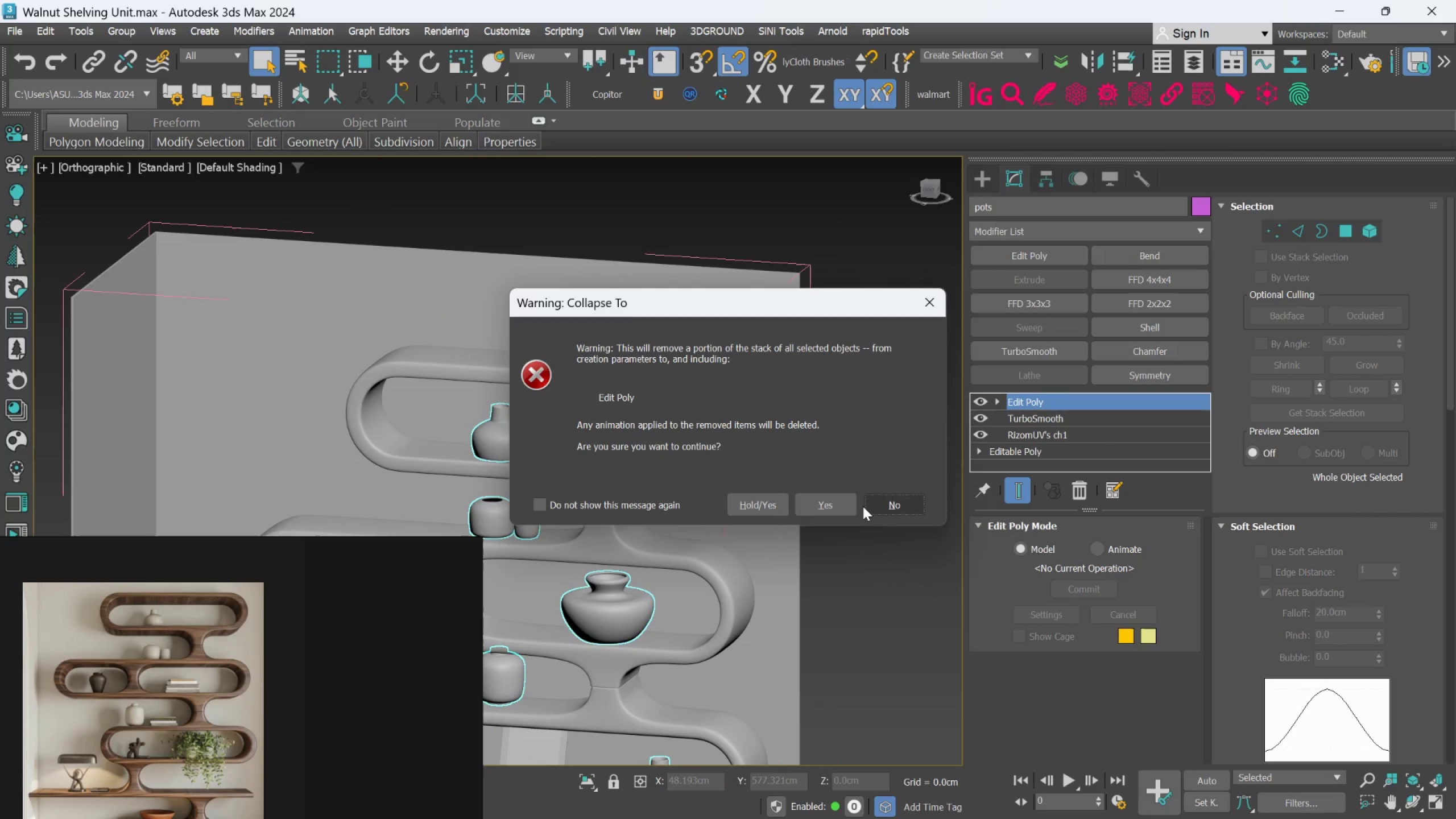 
left_click([847, 506])
 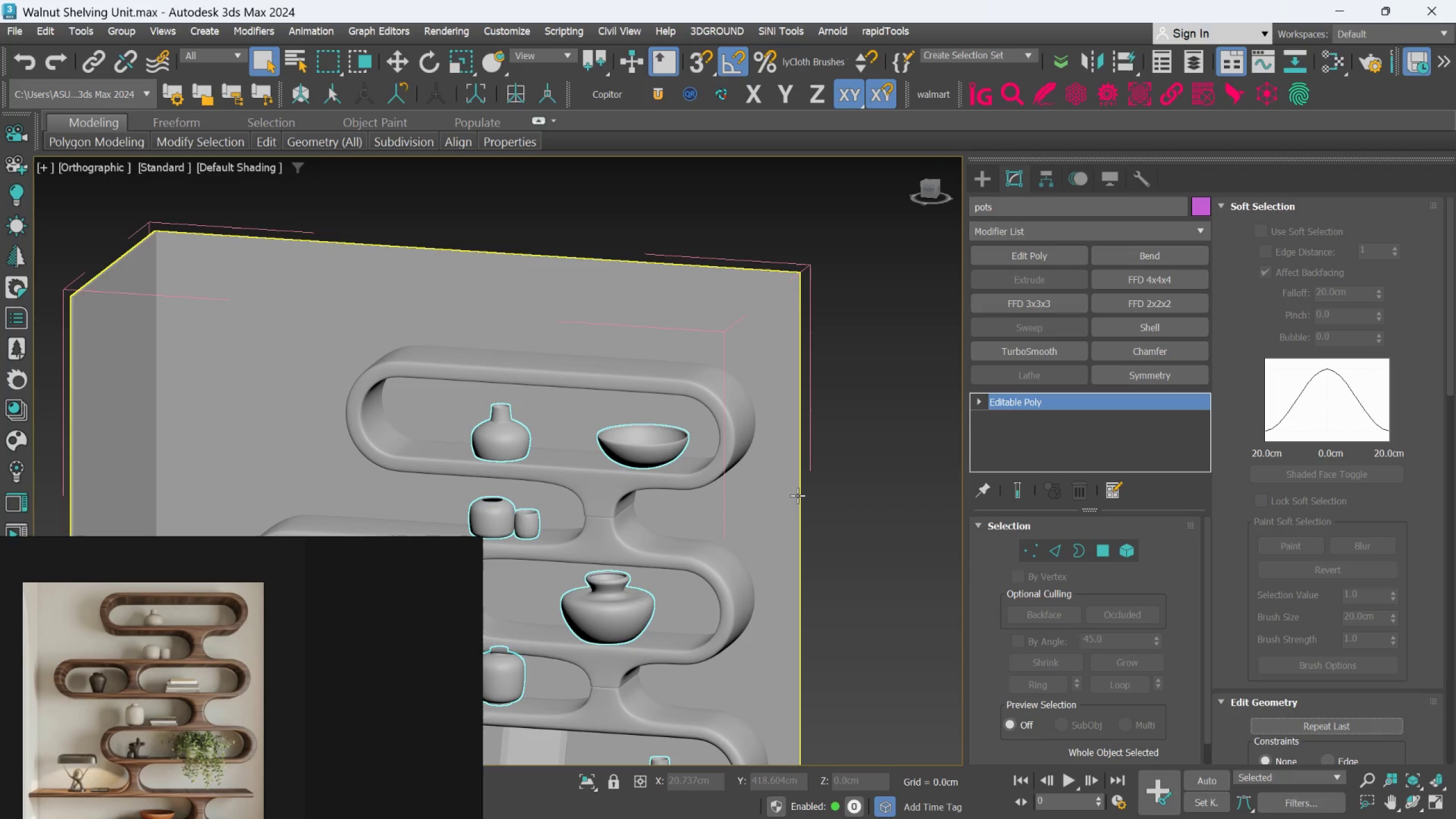 
scroll: coordinate [764, 589], scroll_direction: down, amount: 1.0
 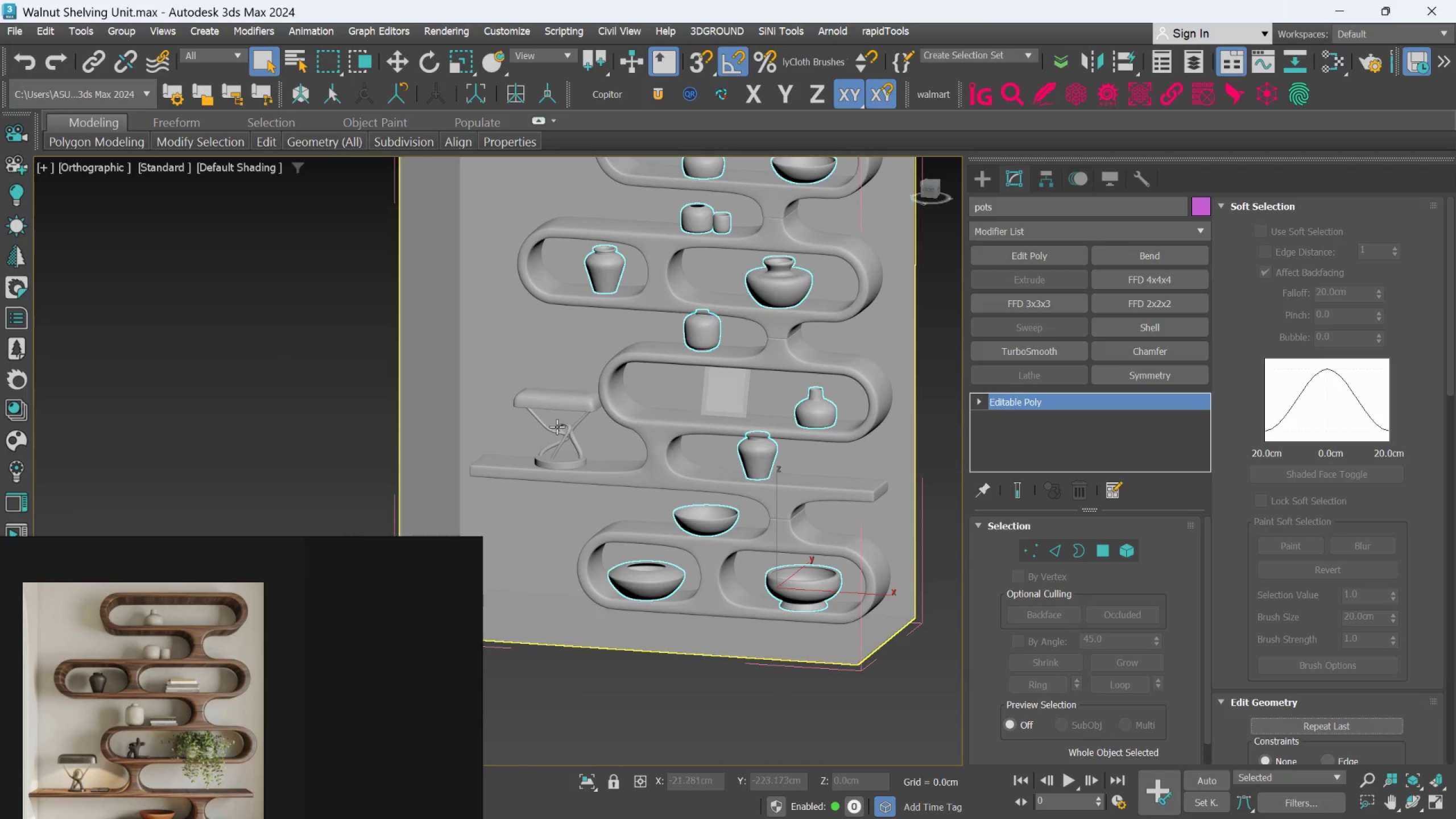 
left_click([557, 432])
 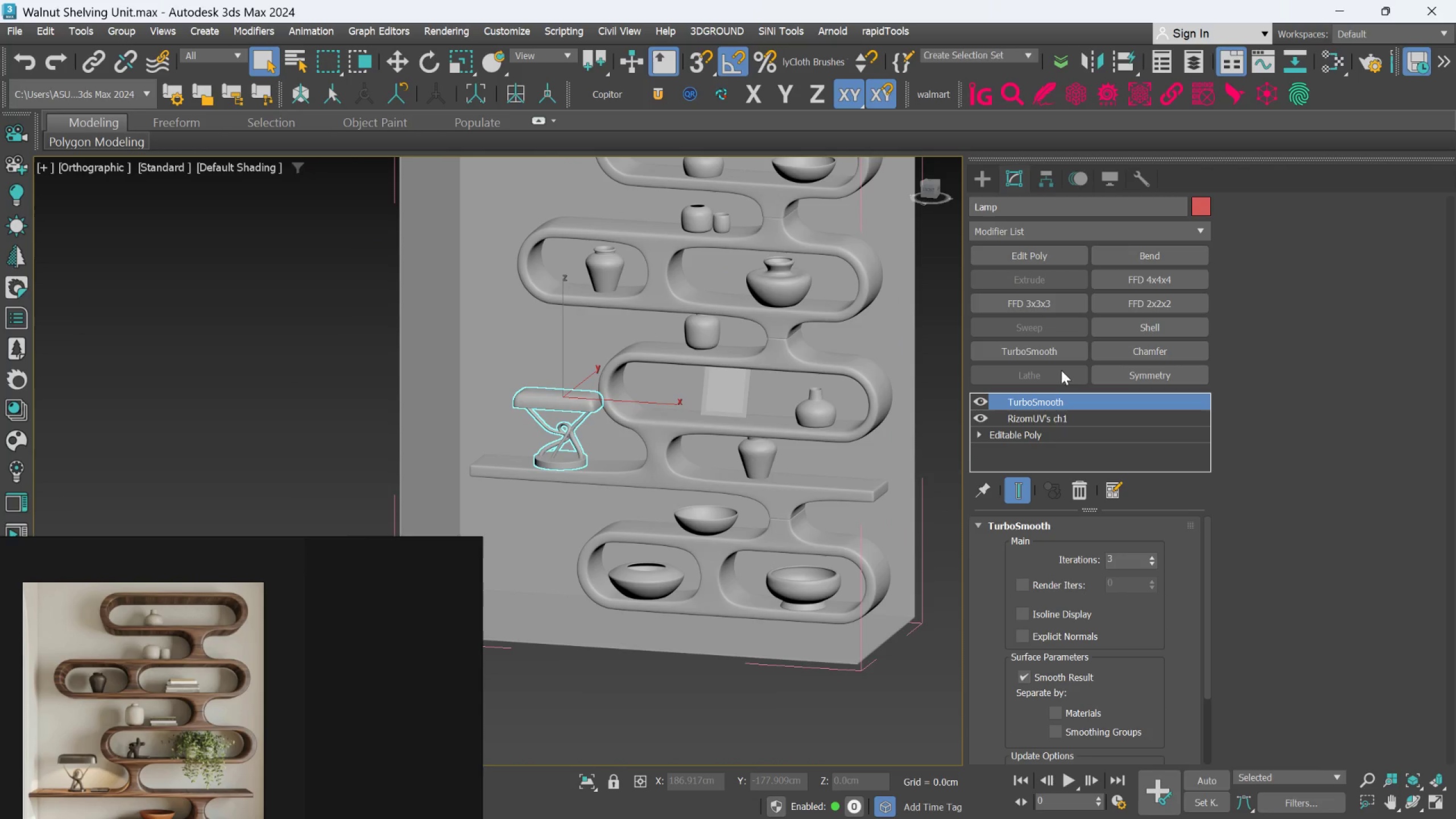 
left_click([1042, 256])
 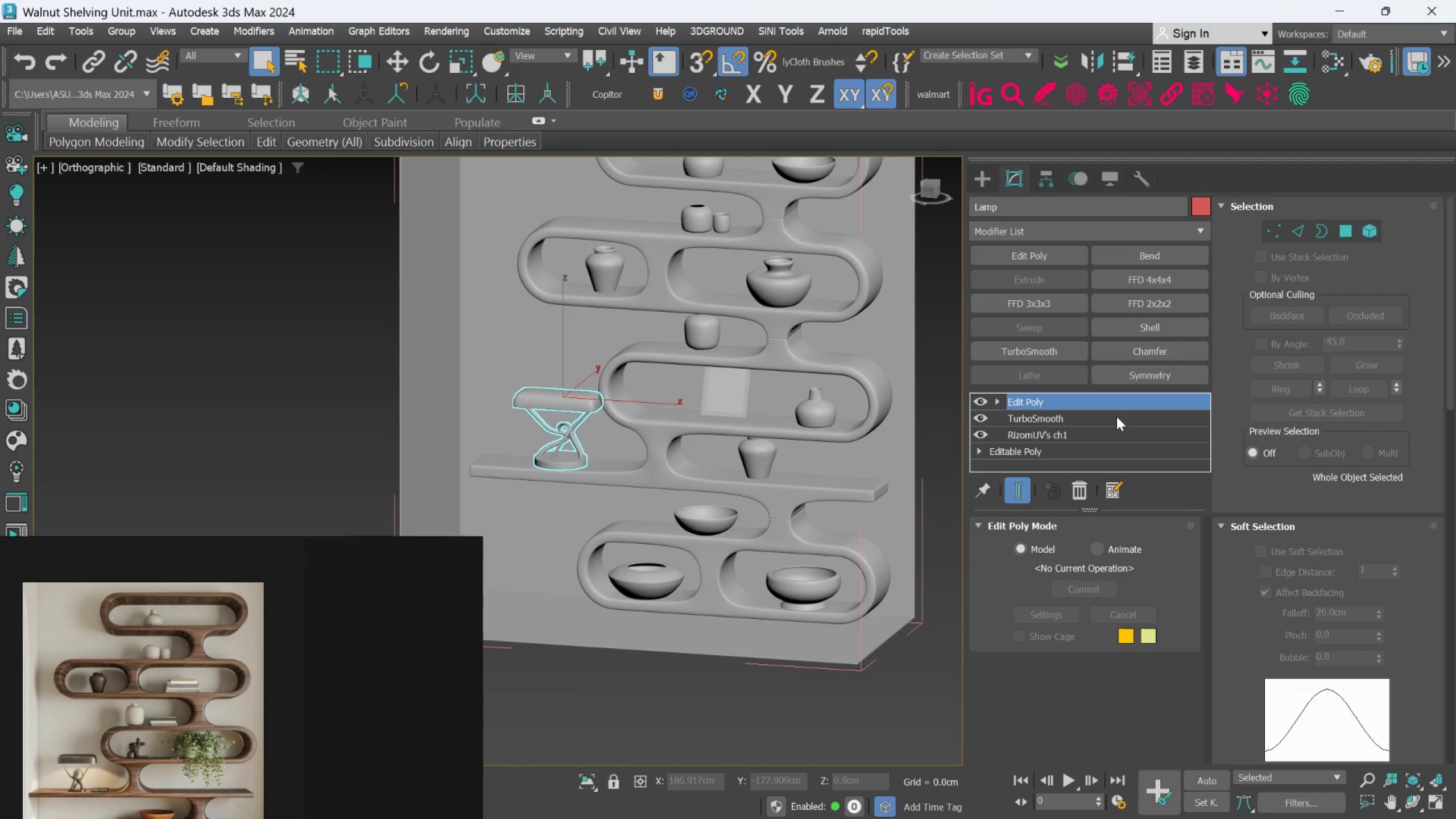 
right_click([1118, 401])
 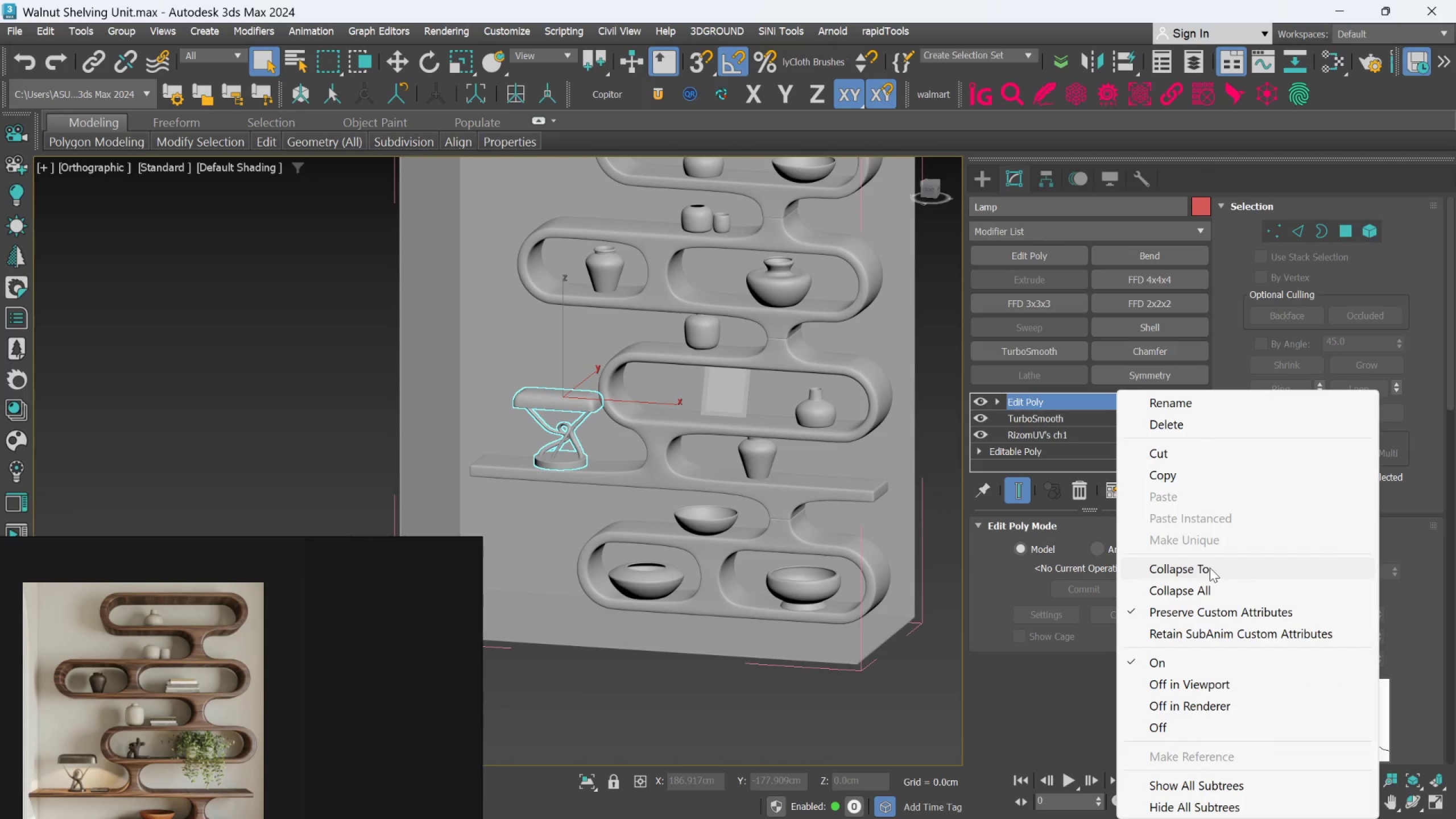 
left_click([1210, 568])
 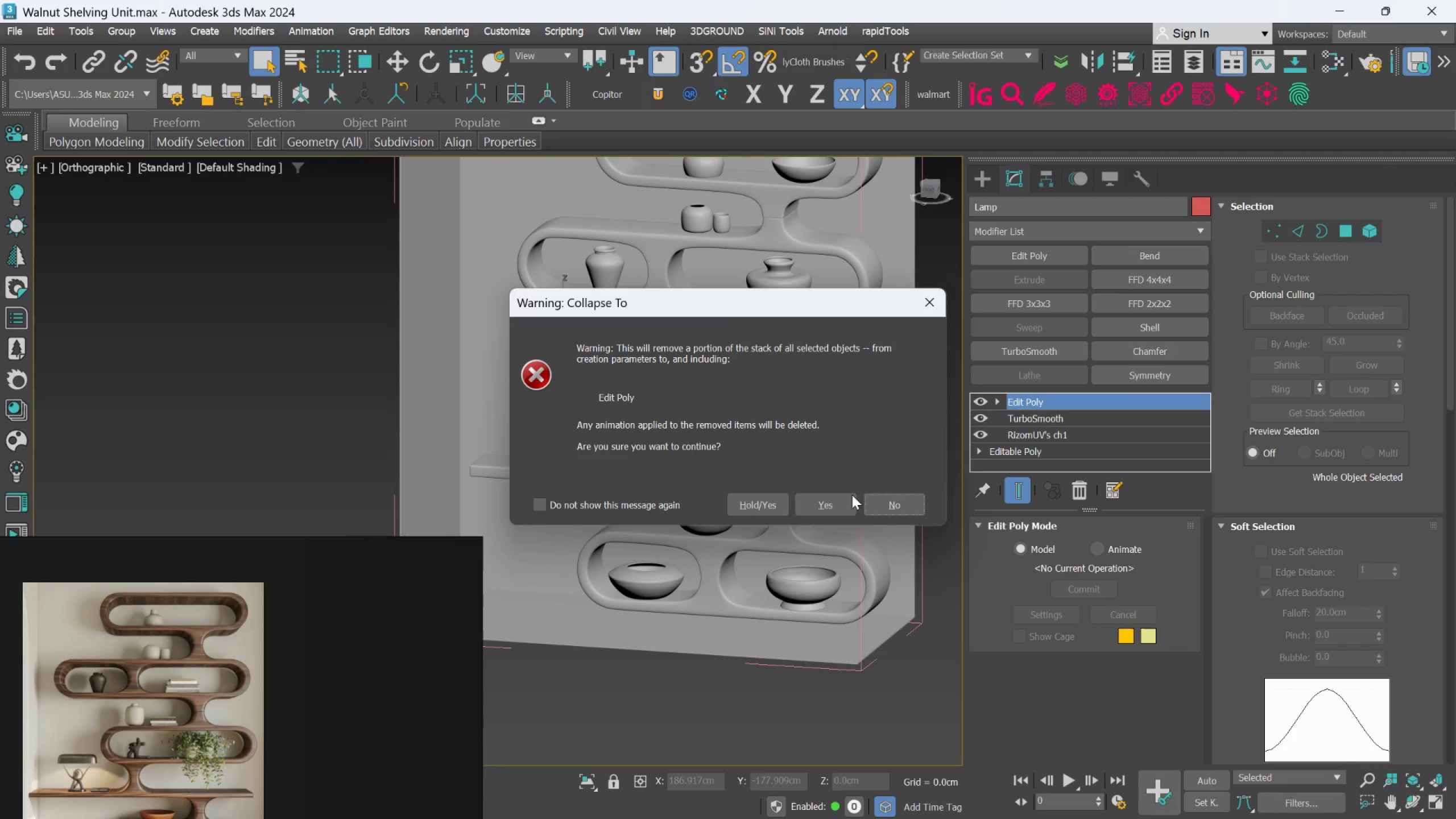 
left_click([843, 497])
 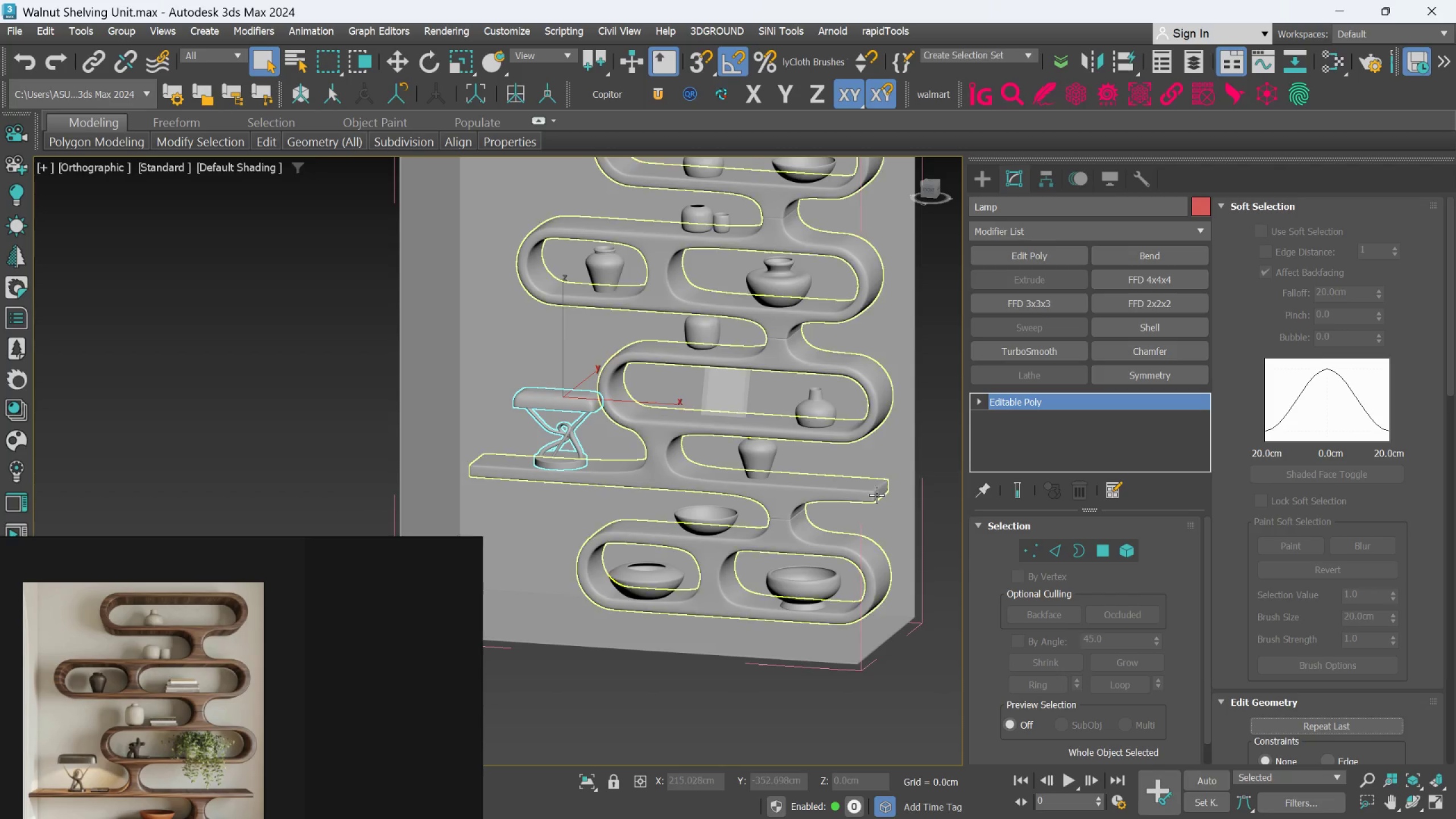 
scroll: coordinate [884, 491], scroll_direction: down, amount: 2.0
 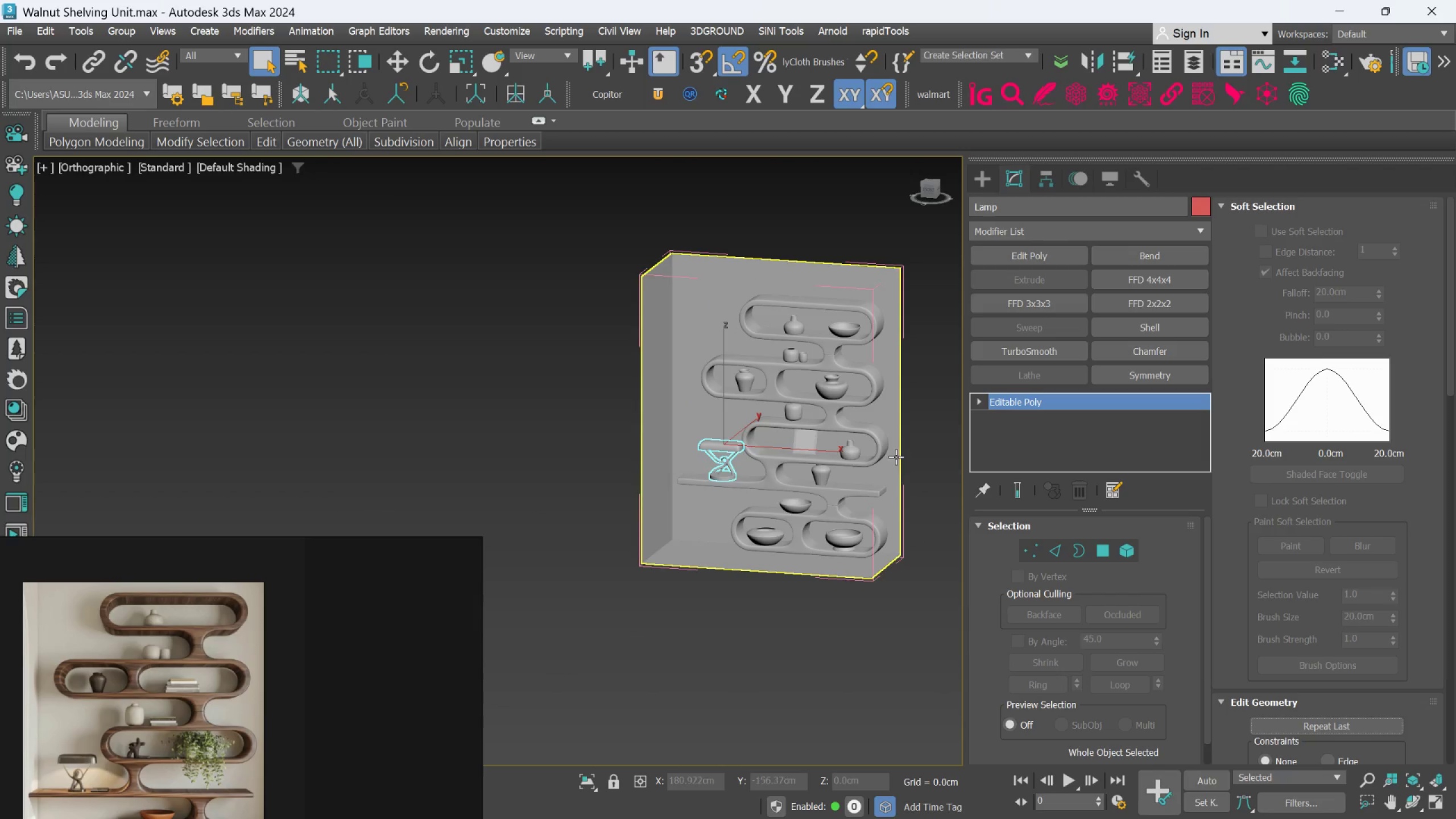 
left_click([896, 456])
 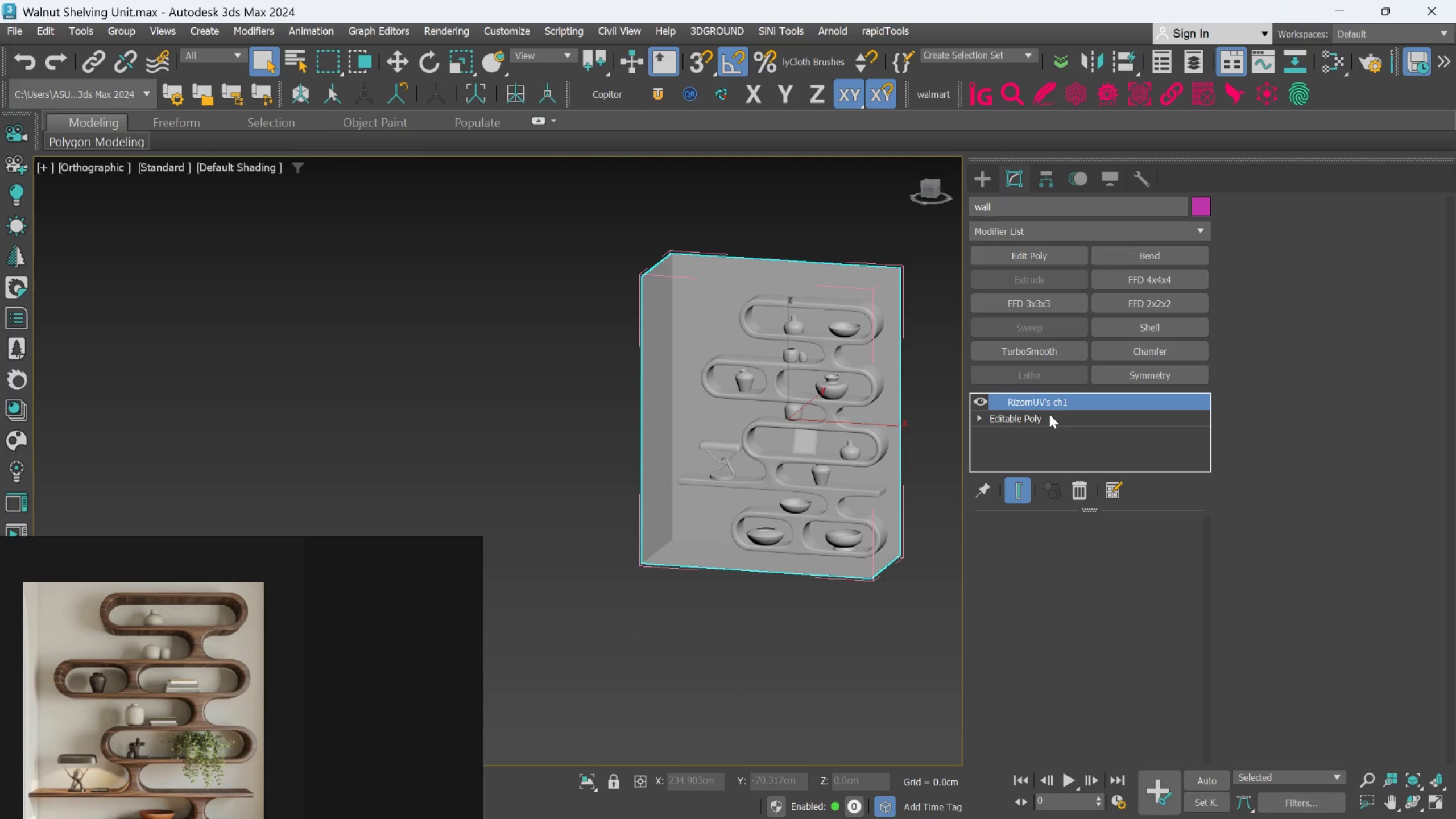 
right_click([1054, 405])
 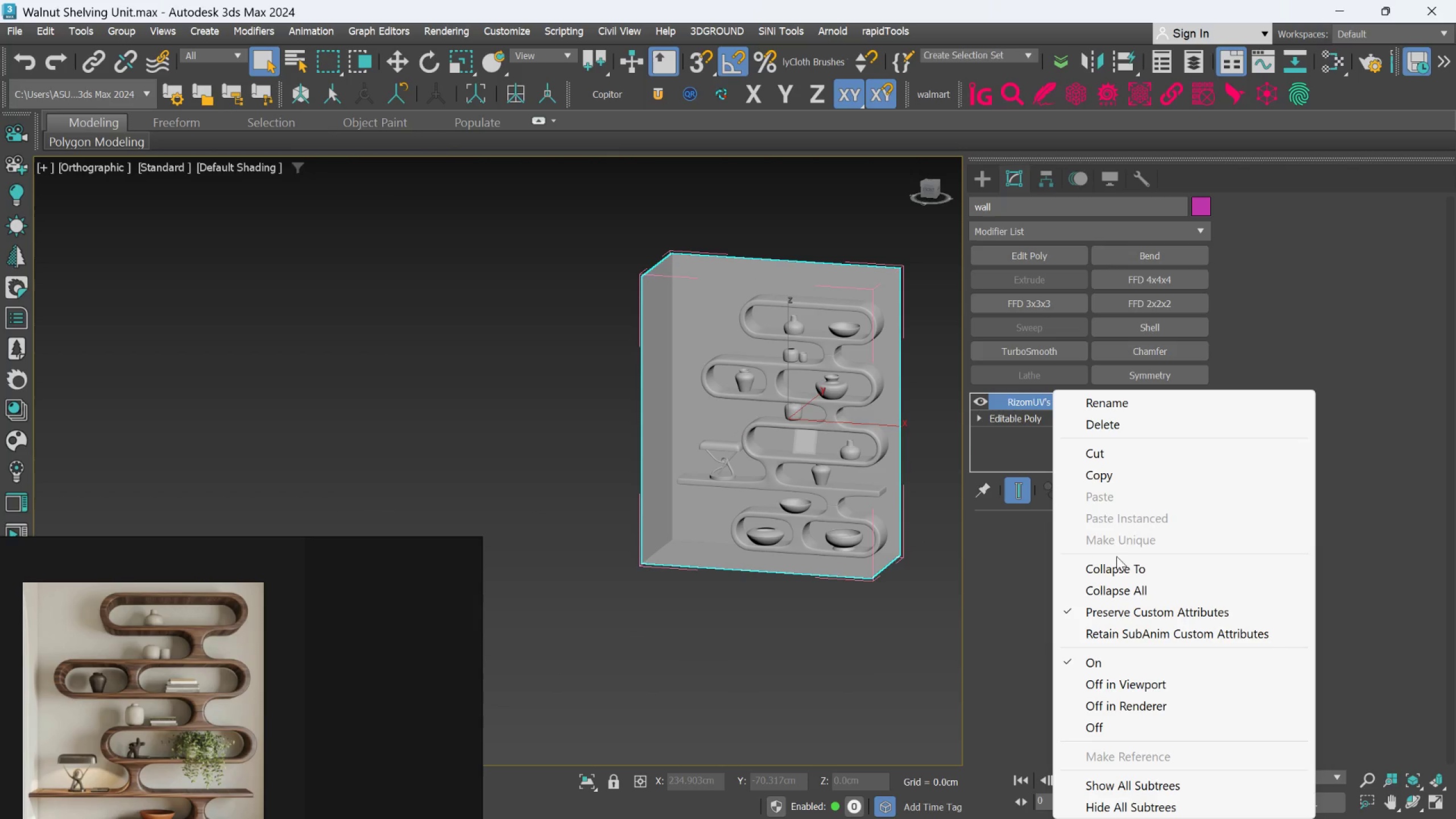 
left_click([1116, 567])
 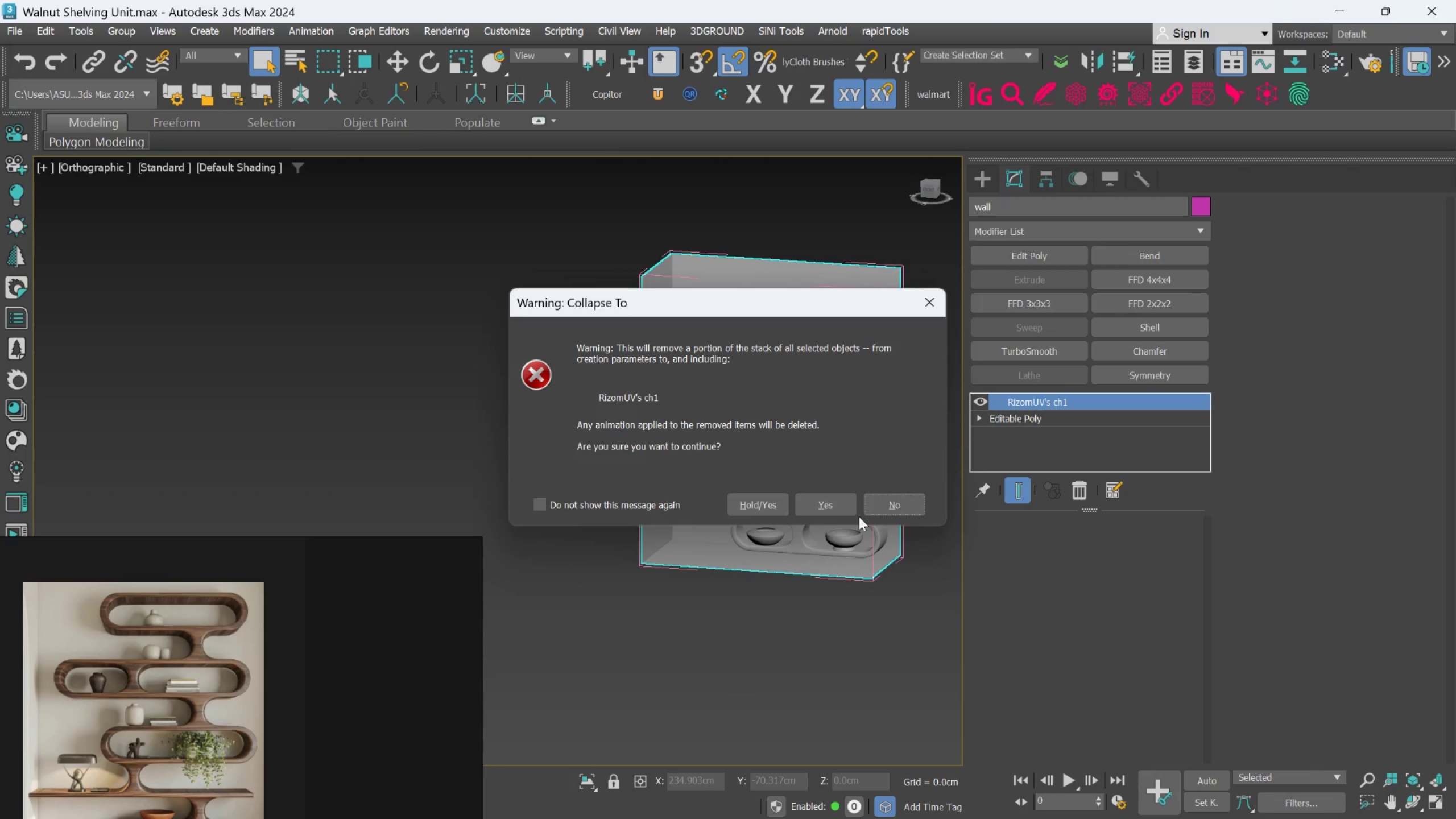 
left_click([841, 508])
 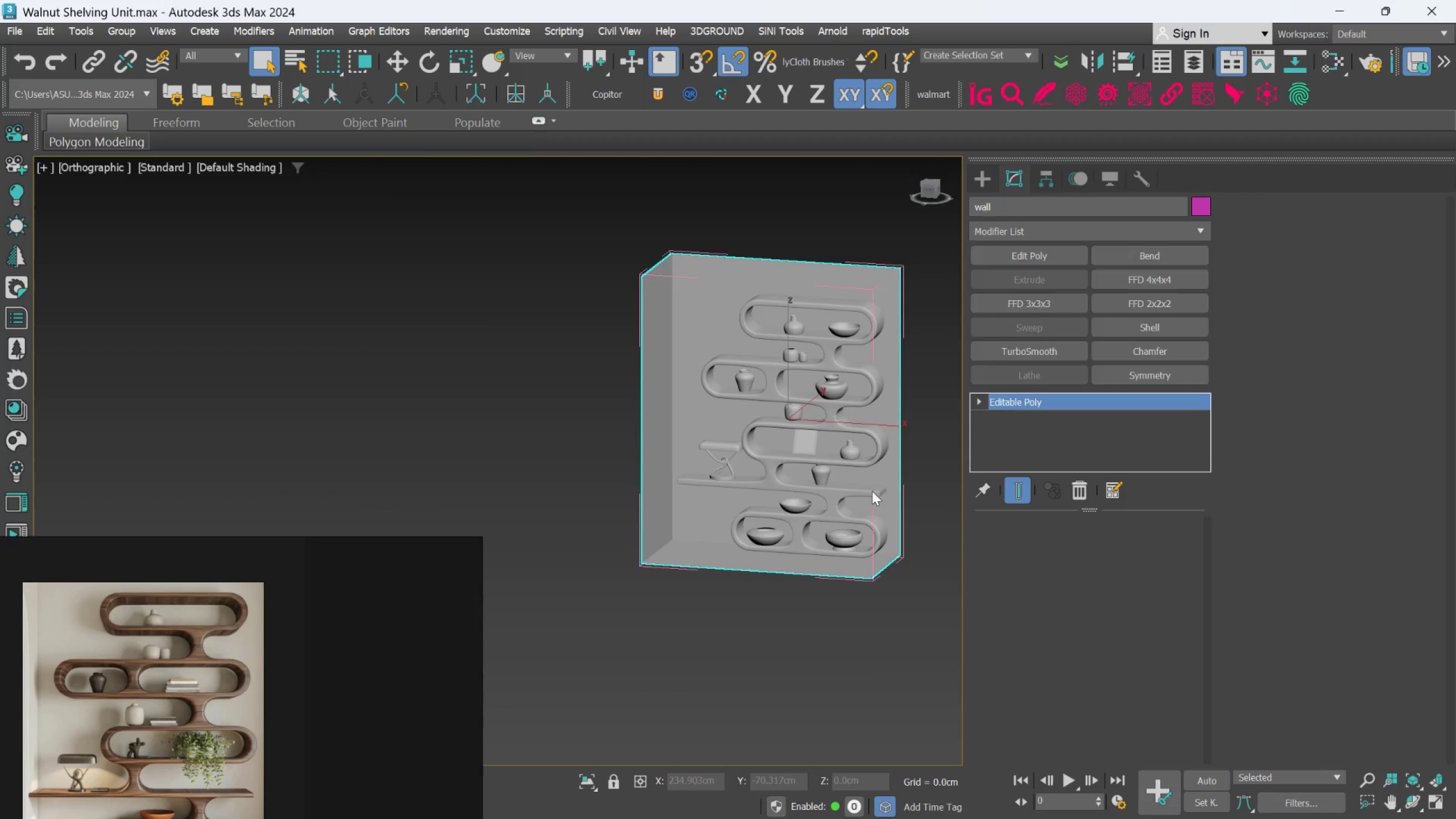 
scroll: coordinate [880, 486], scroll_direction: up, amount: 2.0
 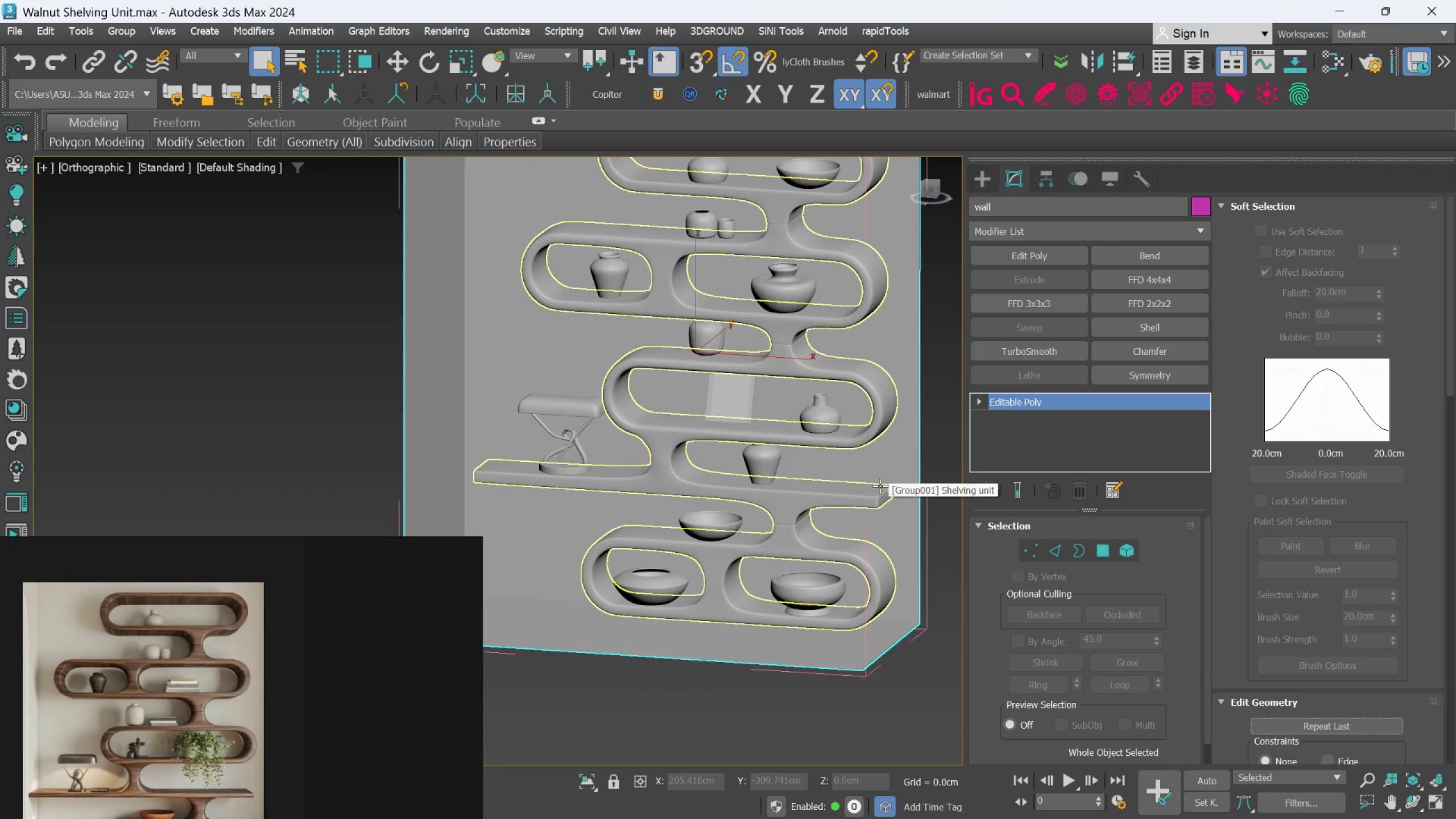 
scroll: coordinate [891, 477], scroll_direction: down, amount: 2.0
 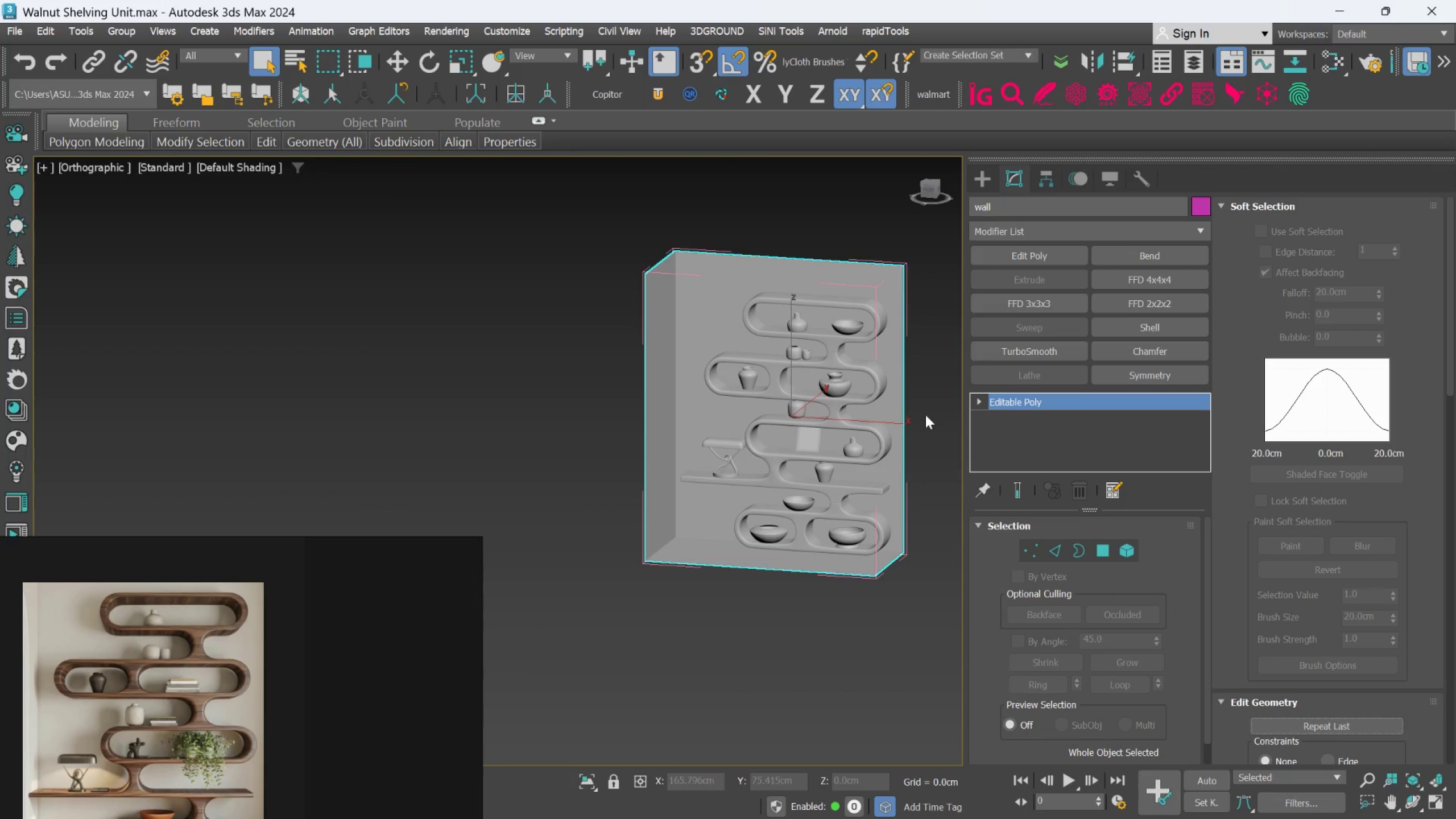 
scroll: coordinate [905, 416], scroll_direction: up, amount: 1.0
 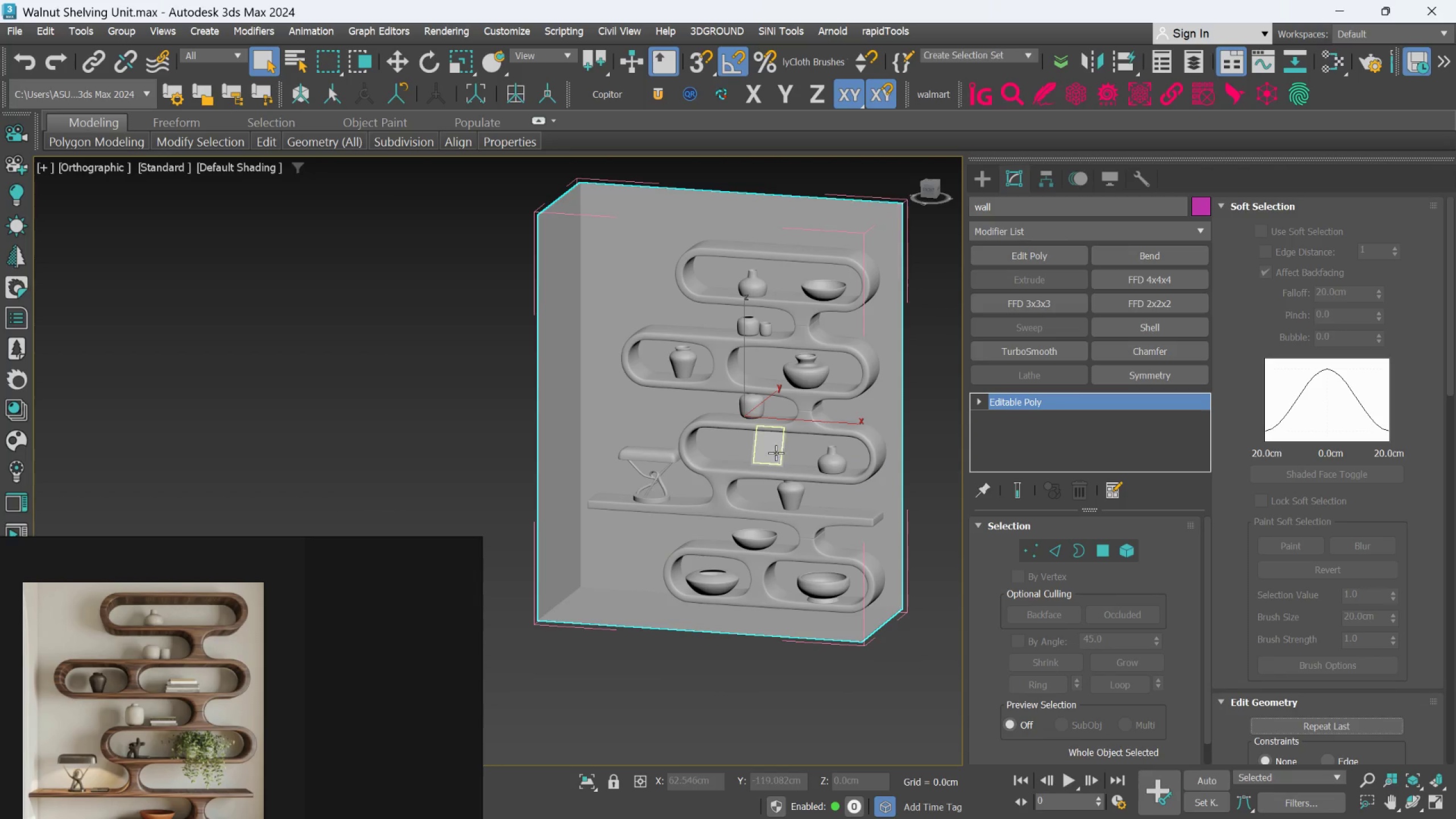 
left_click([776, 453])
 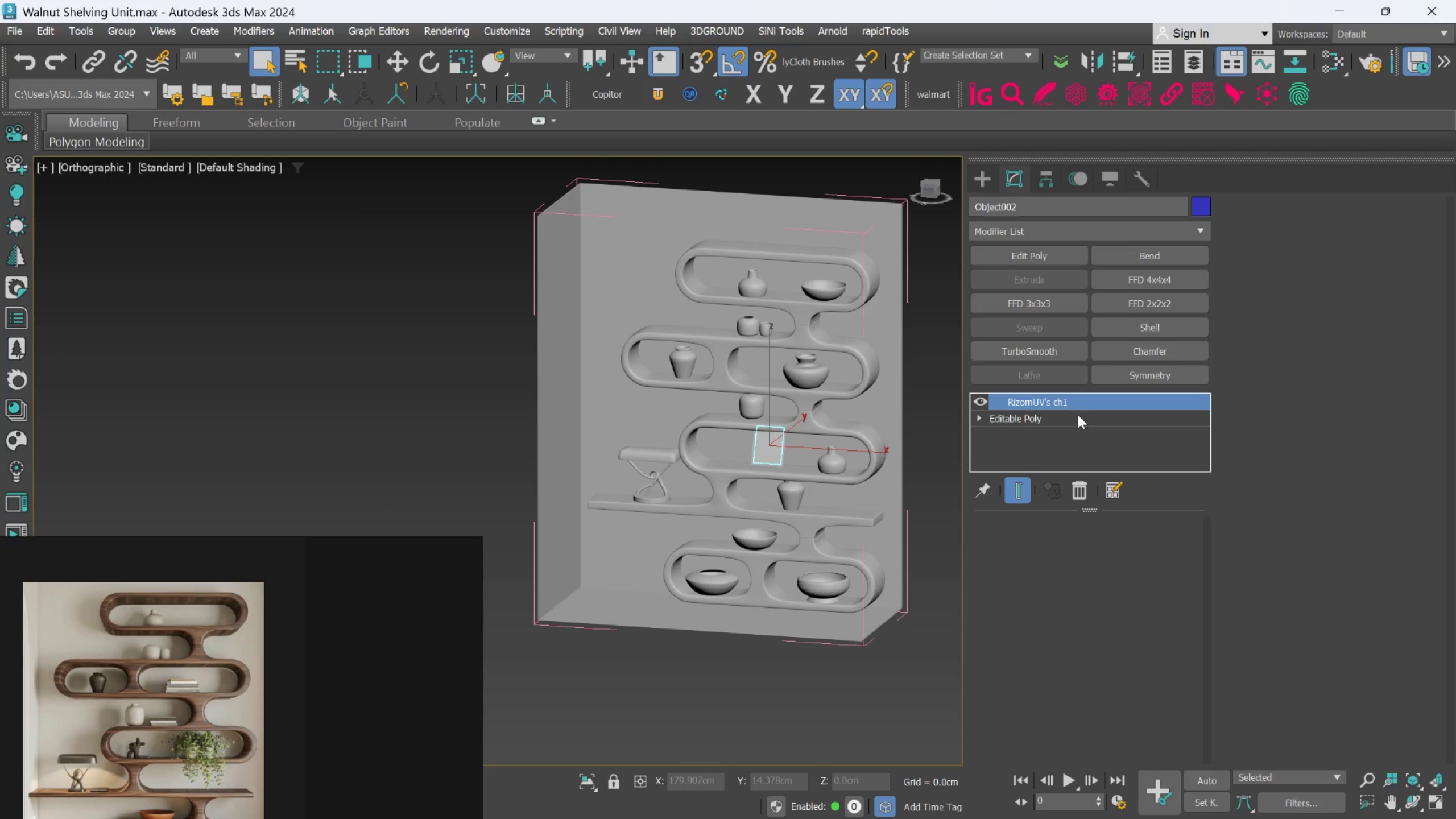 
right_click([1079, 403])
 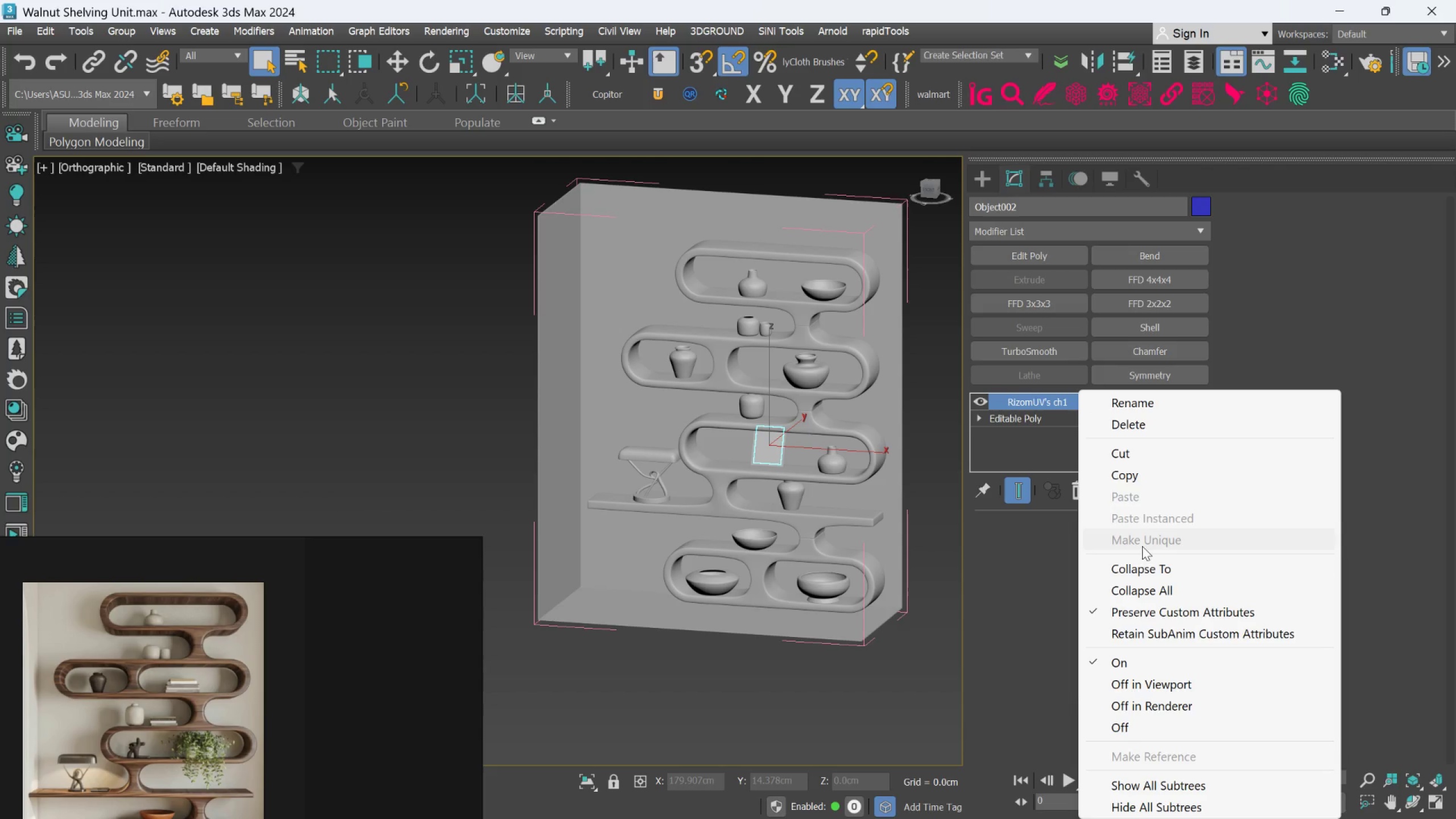 
left_click([1138, 566])
 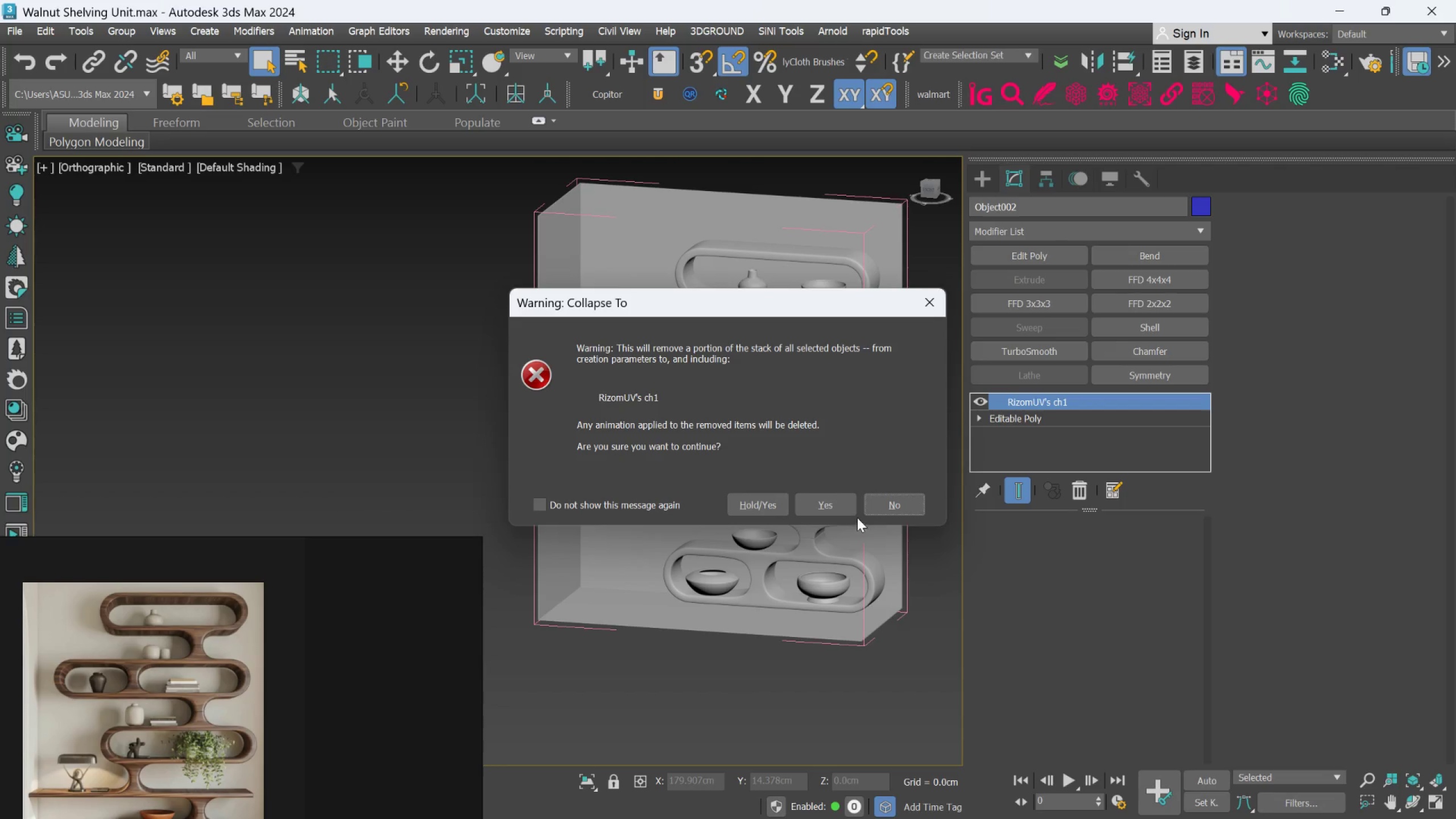 
left_click([839, 510])
 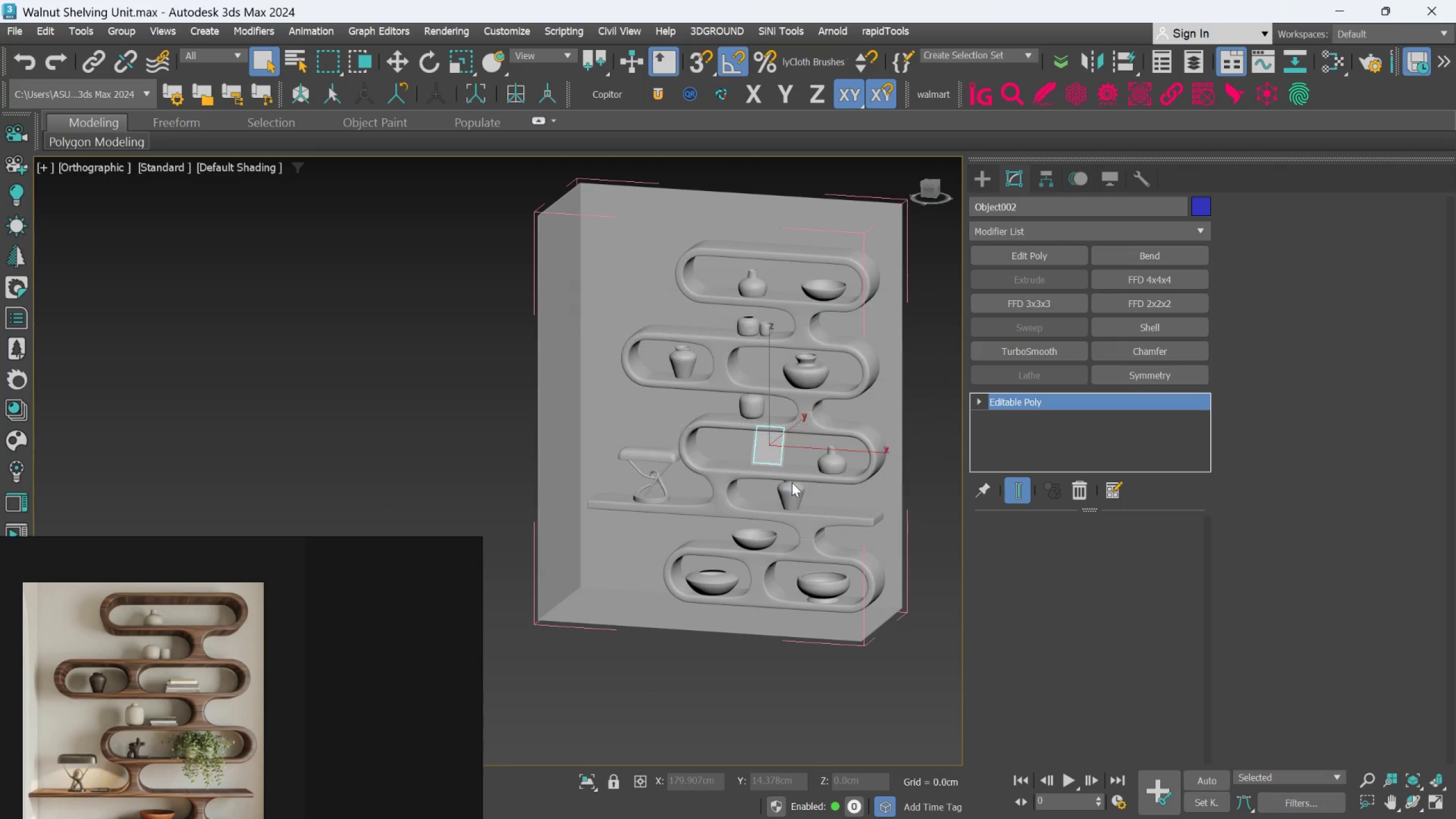 
scroll: coordinate [789, 478], scroll_direction: up, amount: 3.0
 